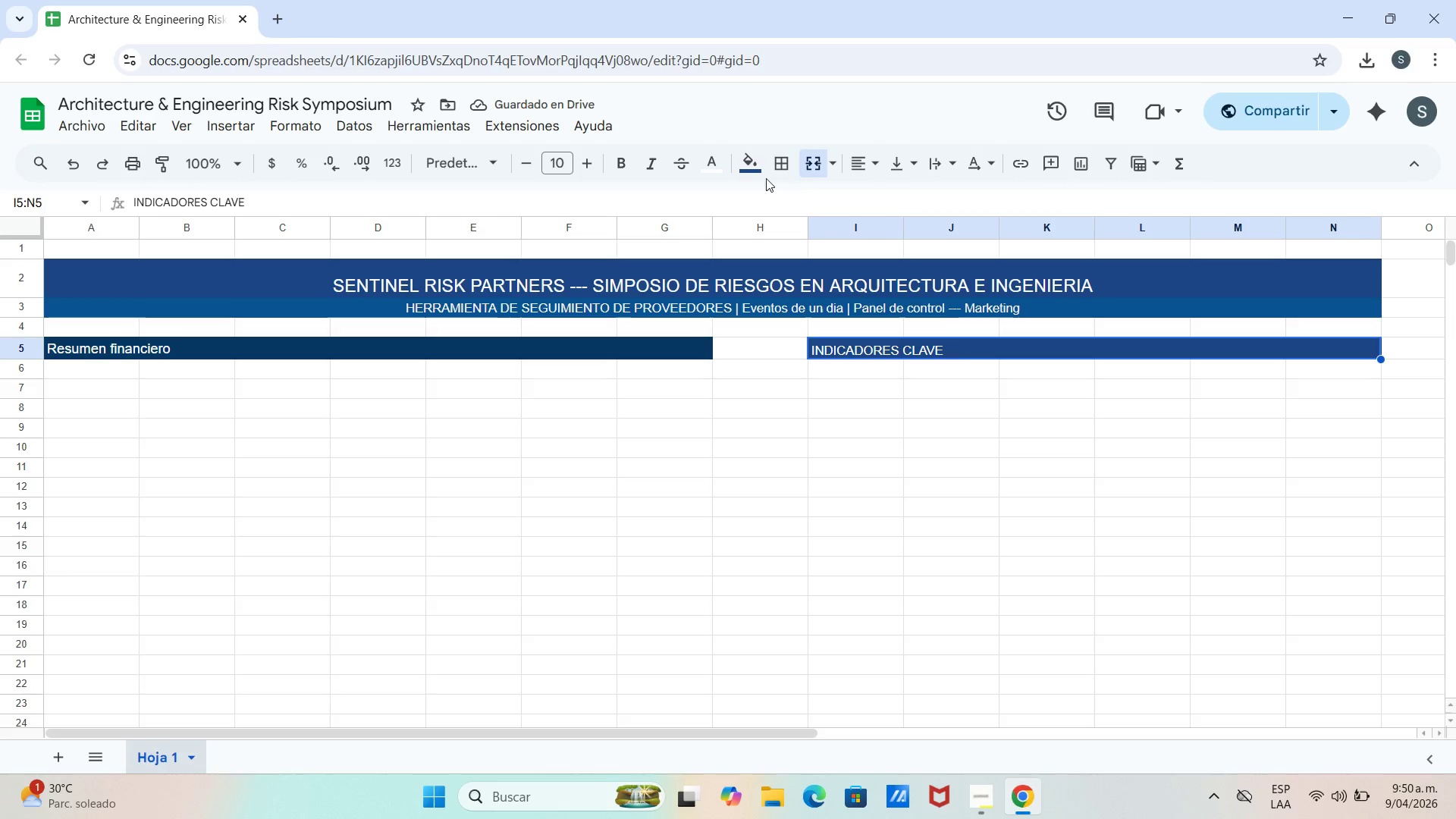 
left_click([750, 177])
 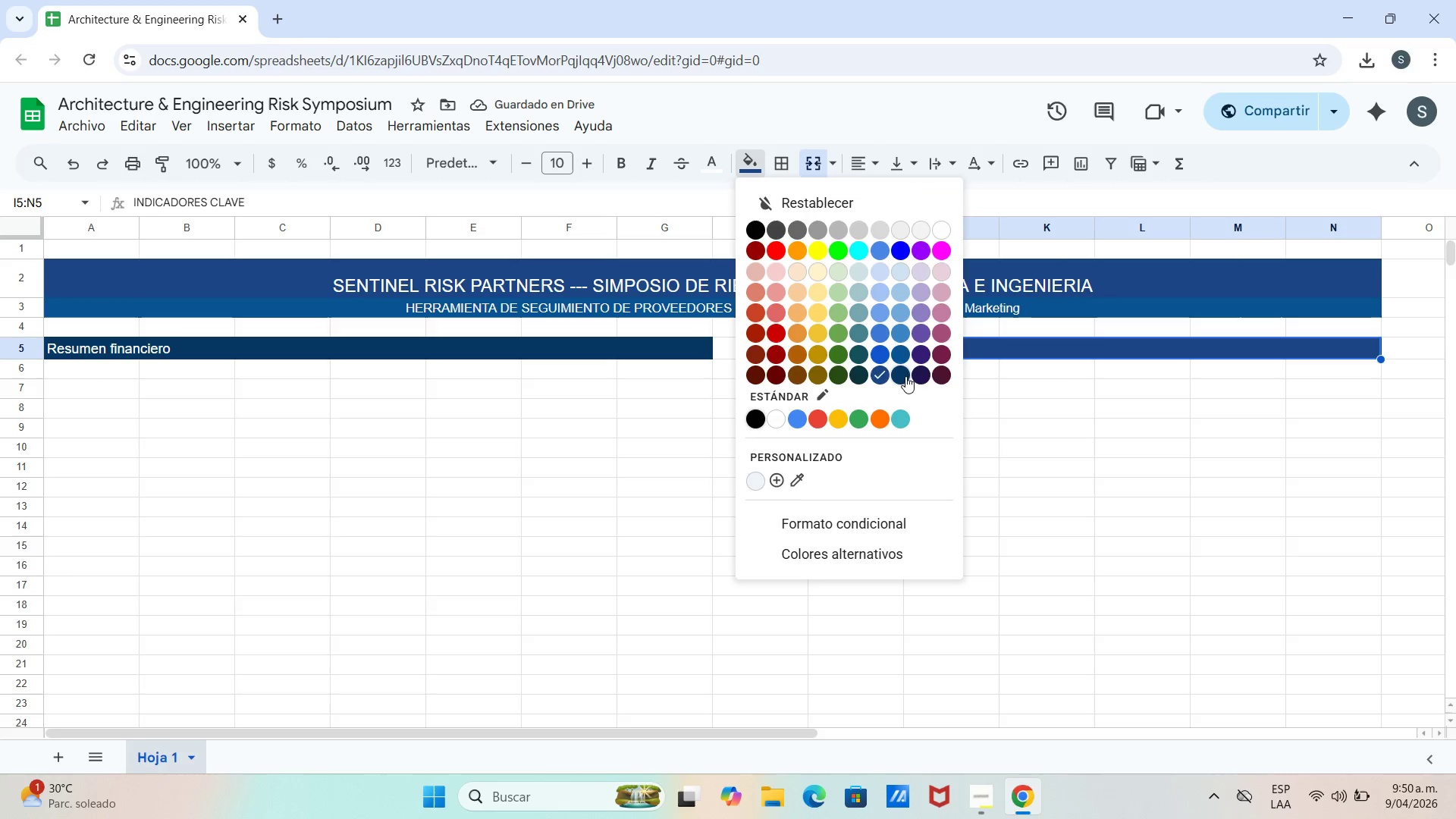 
left_click([899, 376])
 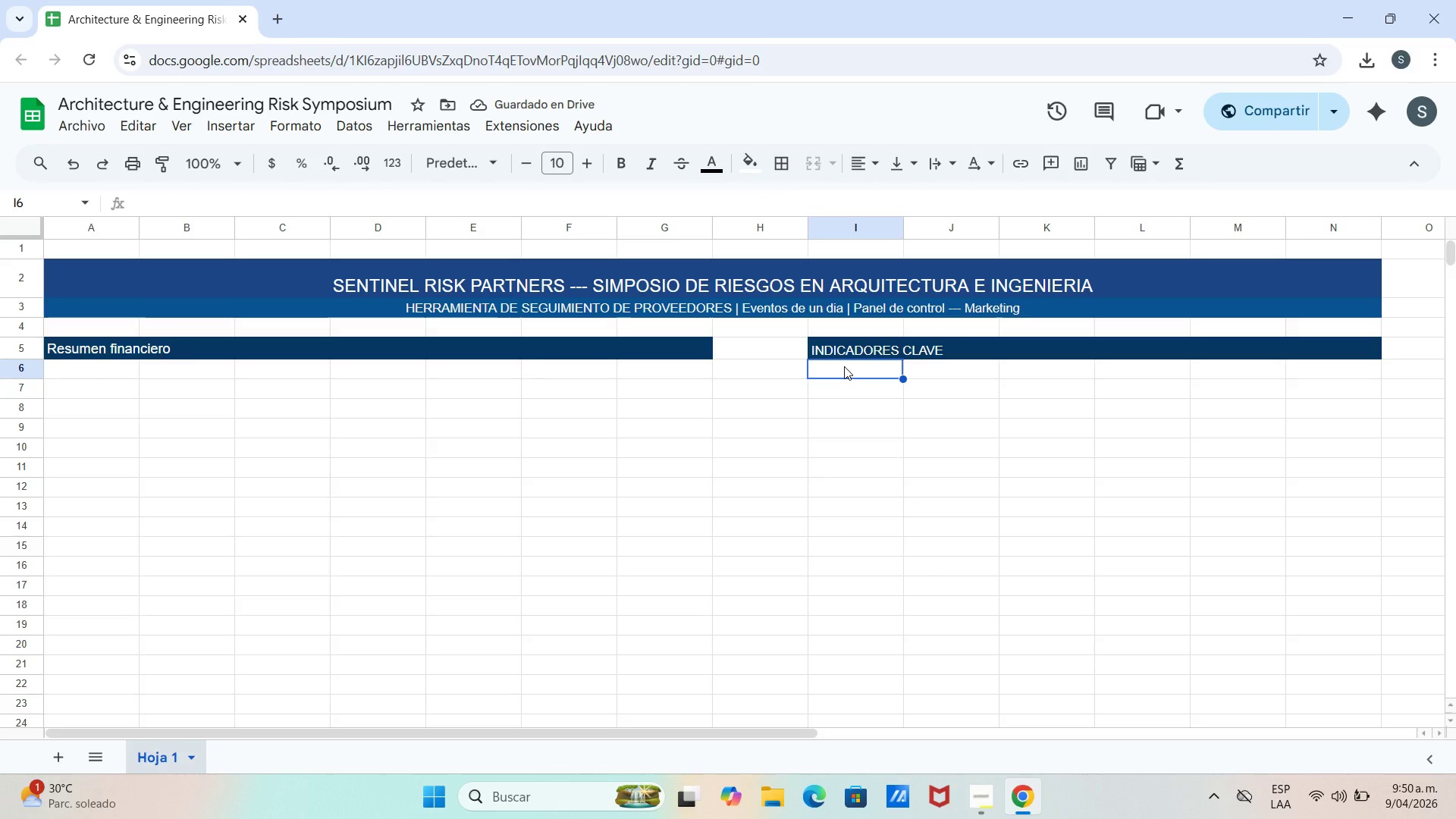 
wait(6.76)
 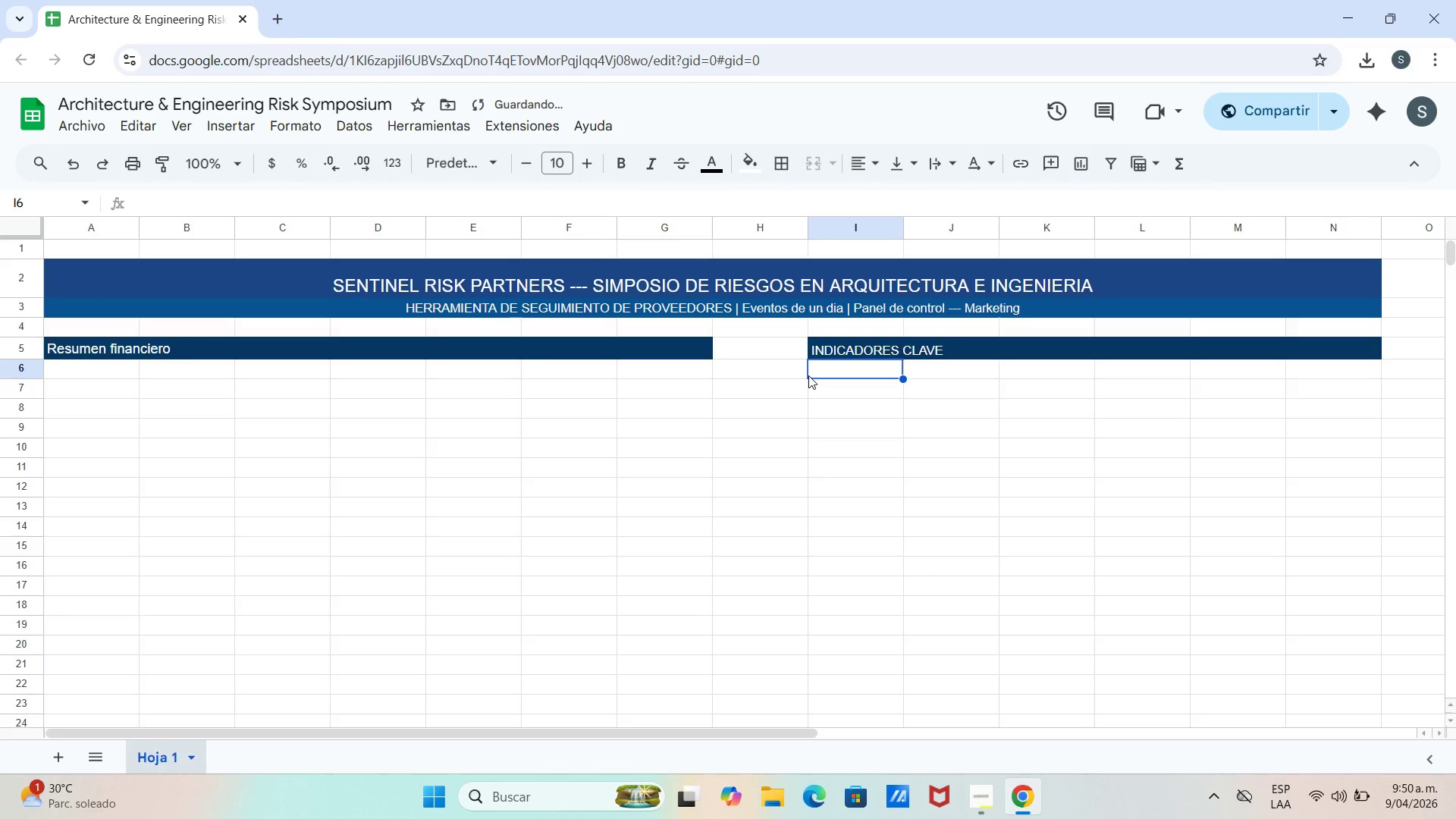 
double_click([844, 372])
 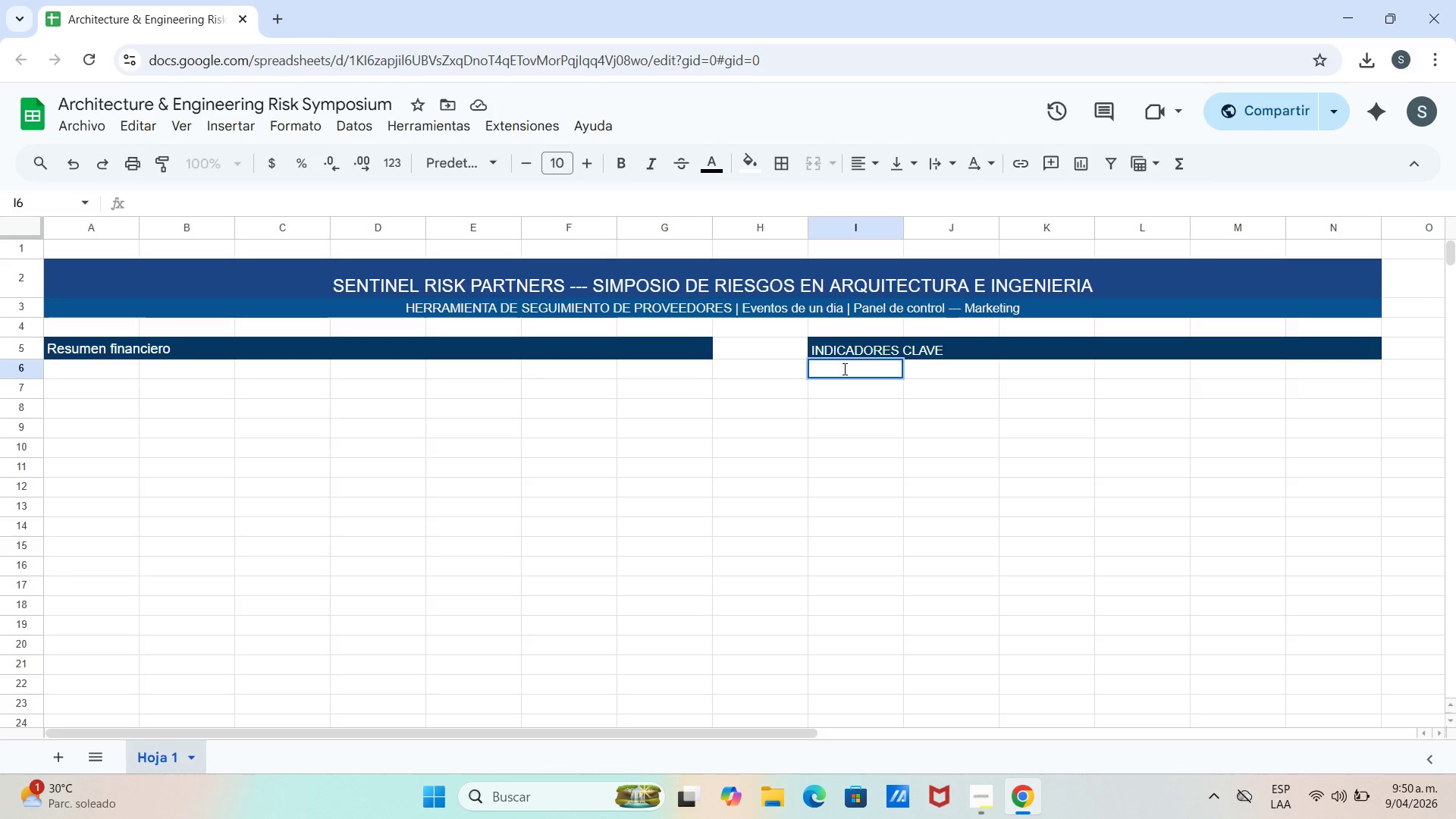 
type(TOTAL POR)
key(Backspace)
key(Backspace)
type(ROVEEDORS)
key(Backspace)
type(ES)
 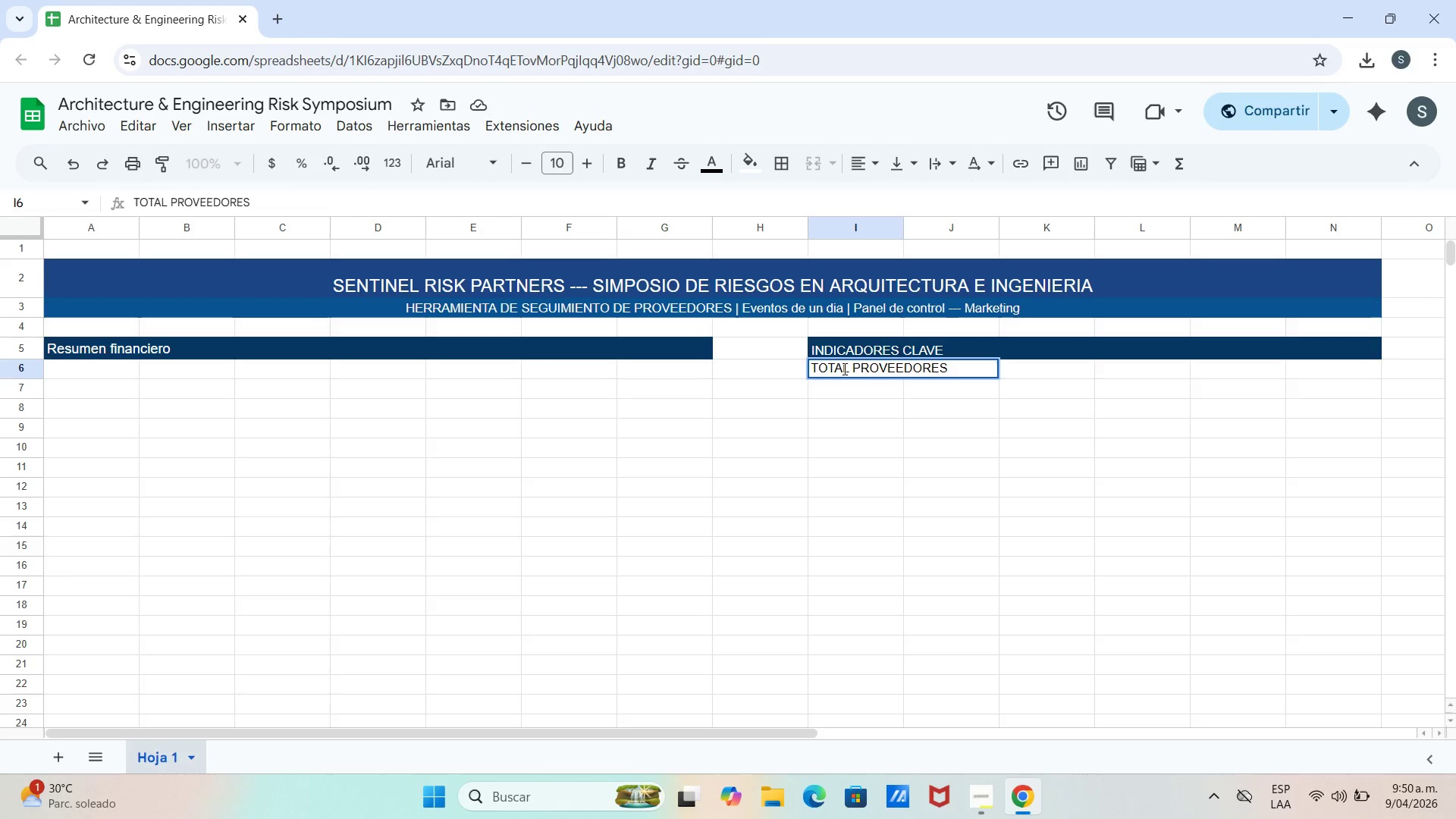 
wait(14.41)
 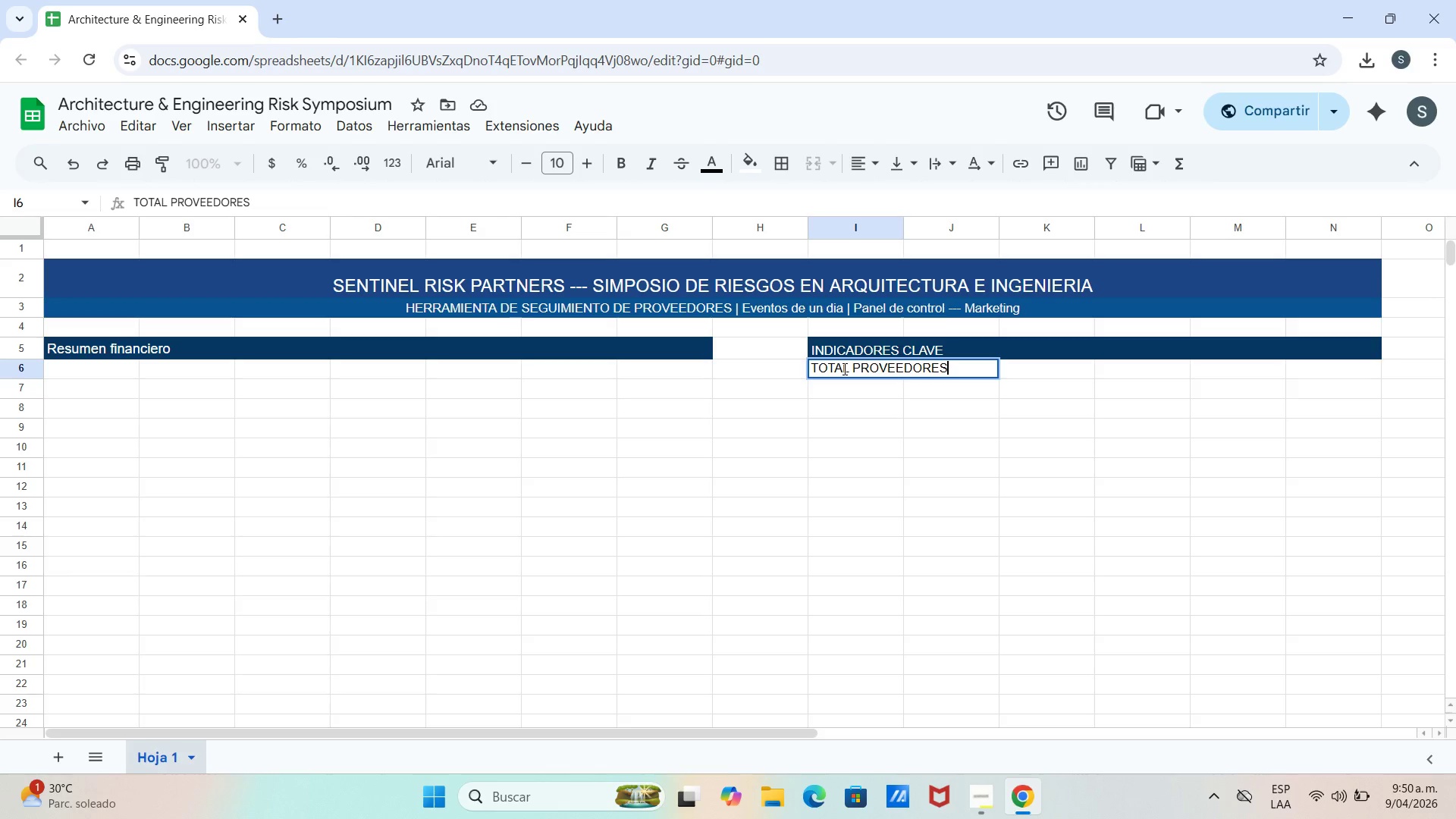 
key(Shift+Period)
 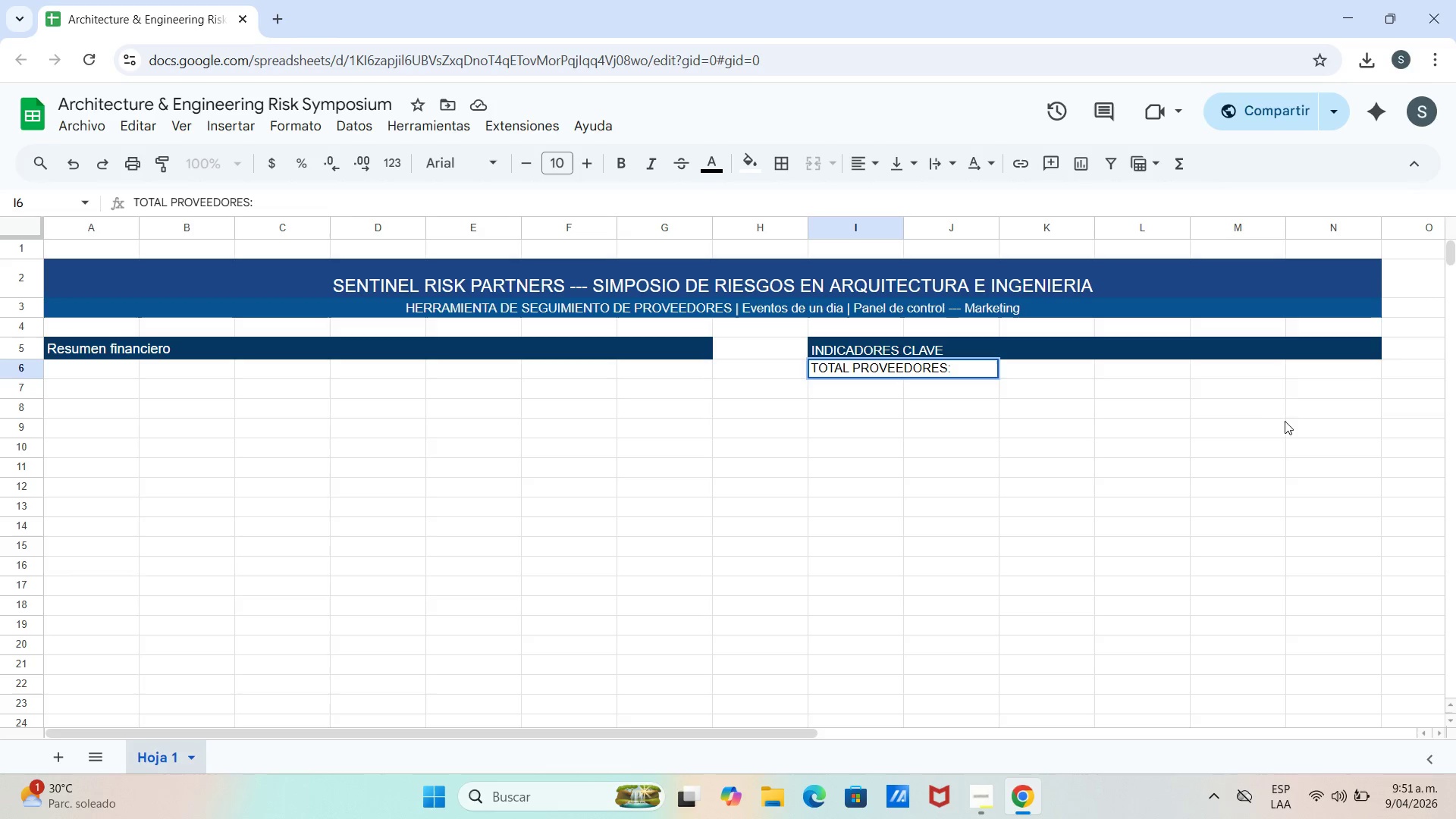 
double_click([1022, 368])
 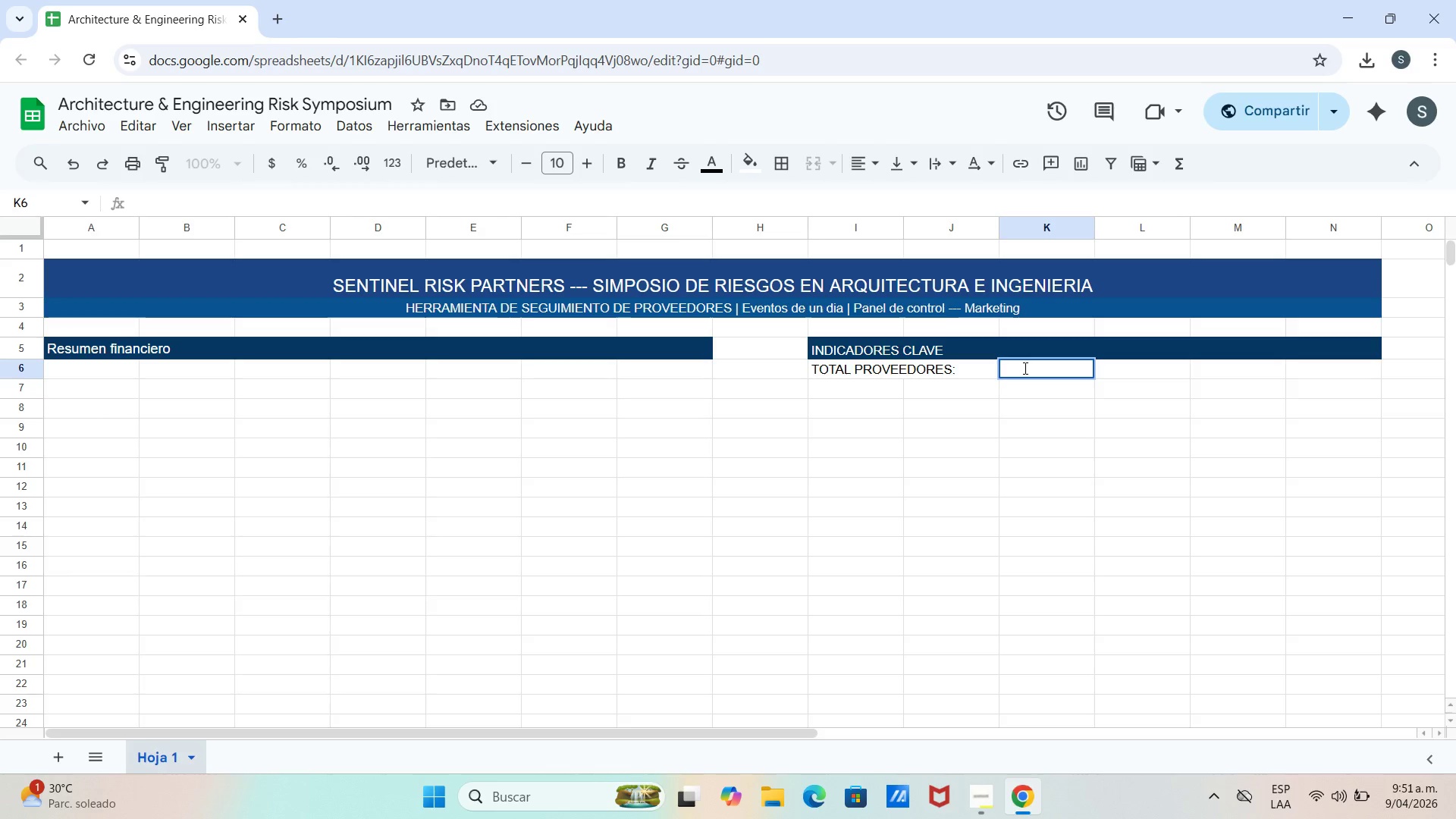 
wait(7.88)
 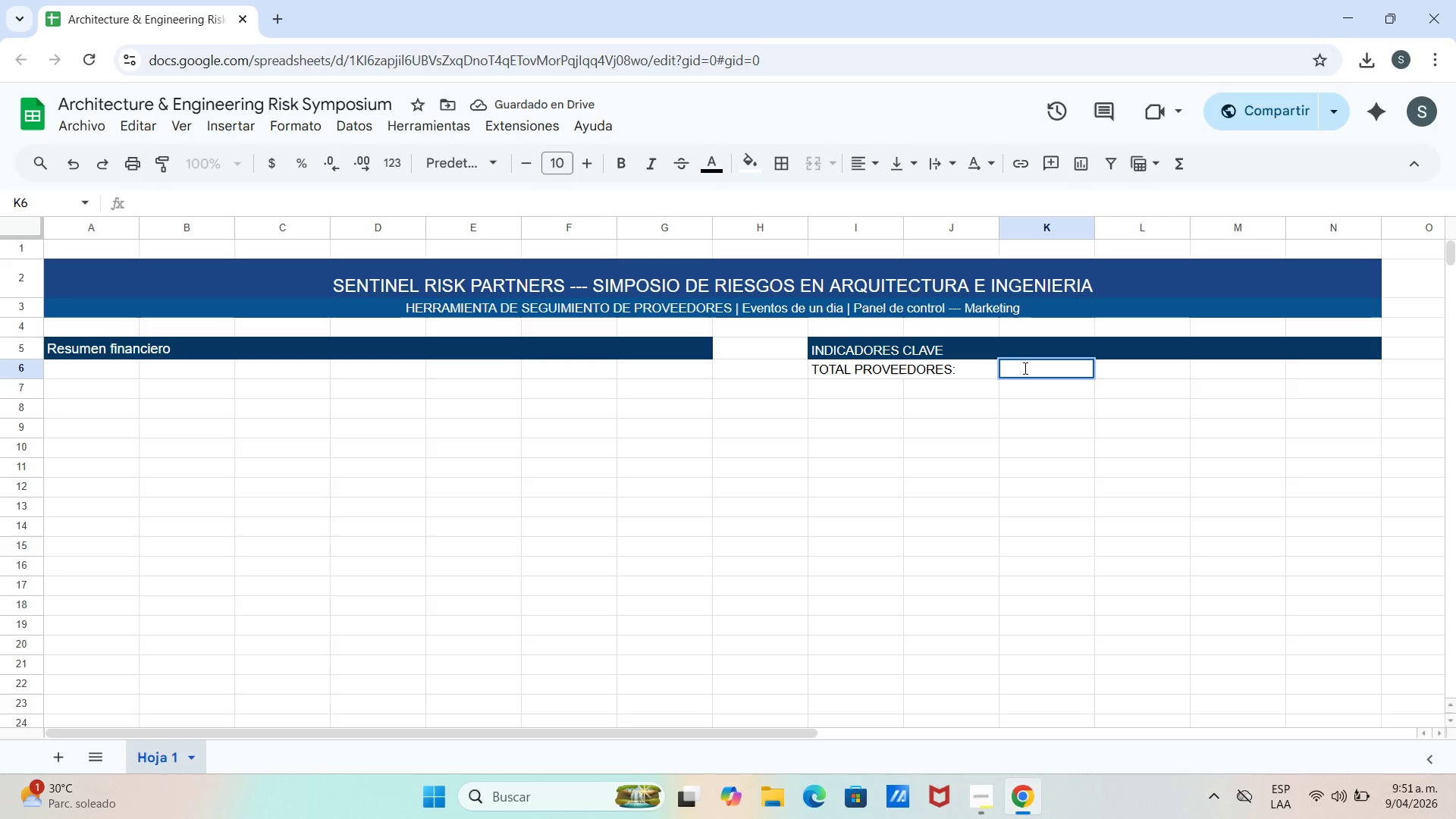 
left_click([1029, 372])
 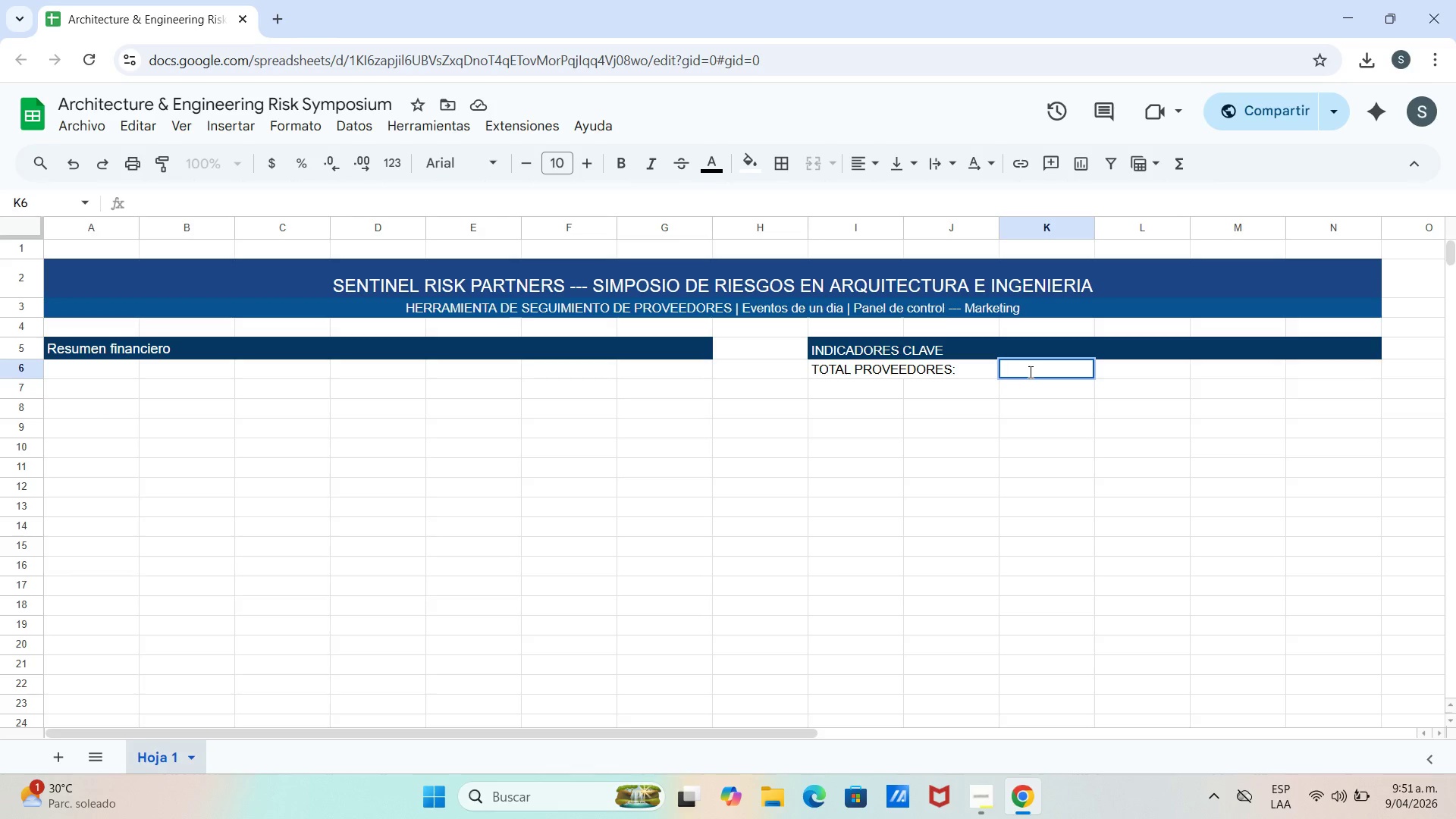 
type()CONTAERA)
key(Backspace)
key(Backspace)
key(Backspace)
type(RA)
 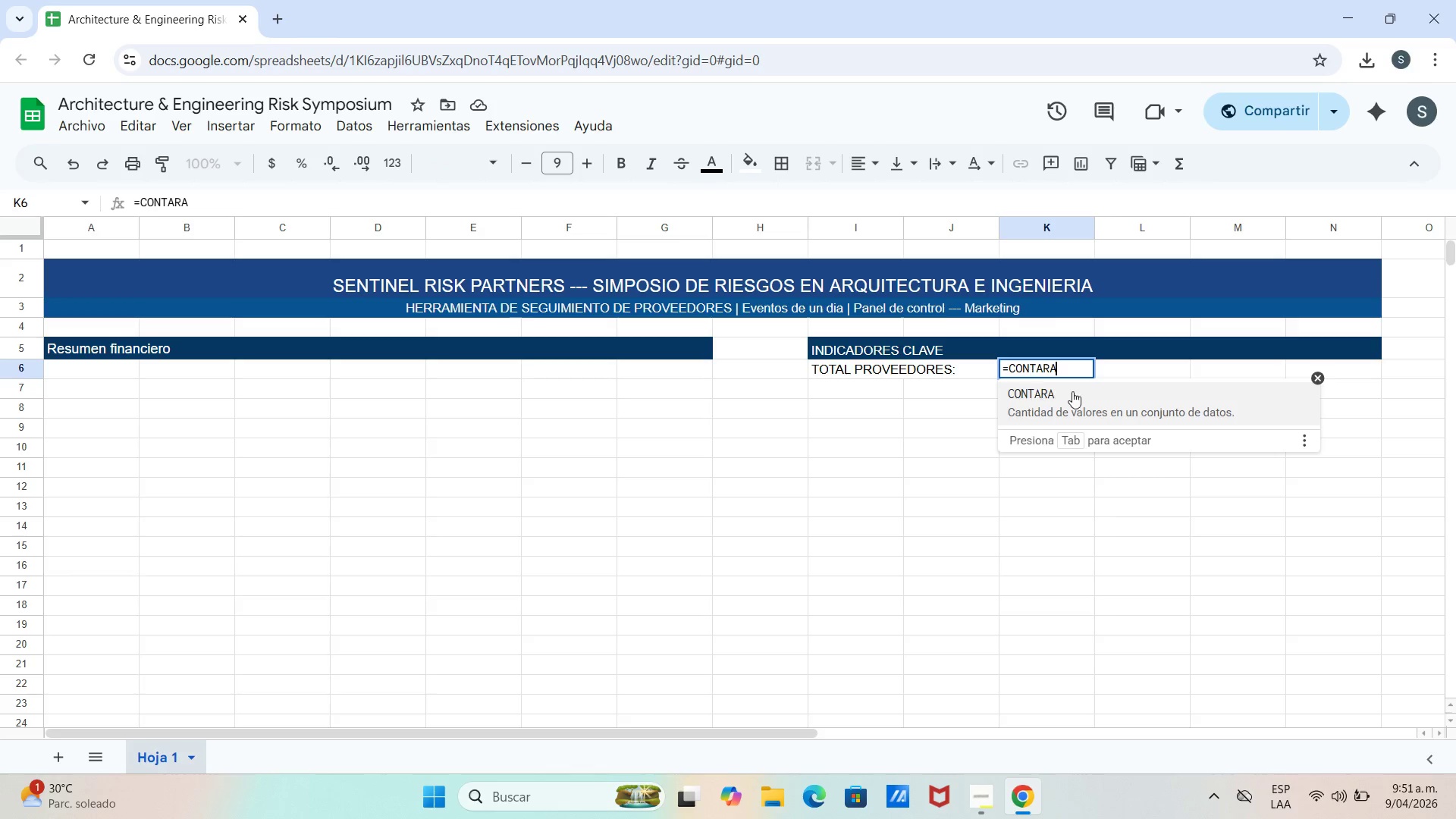 
left_click([1085, 399])
 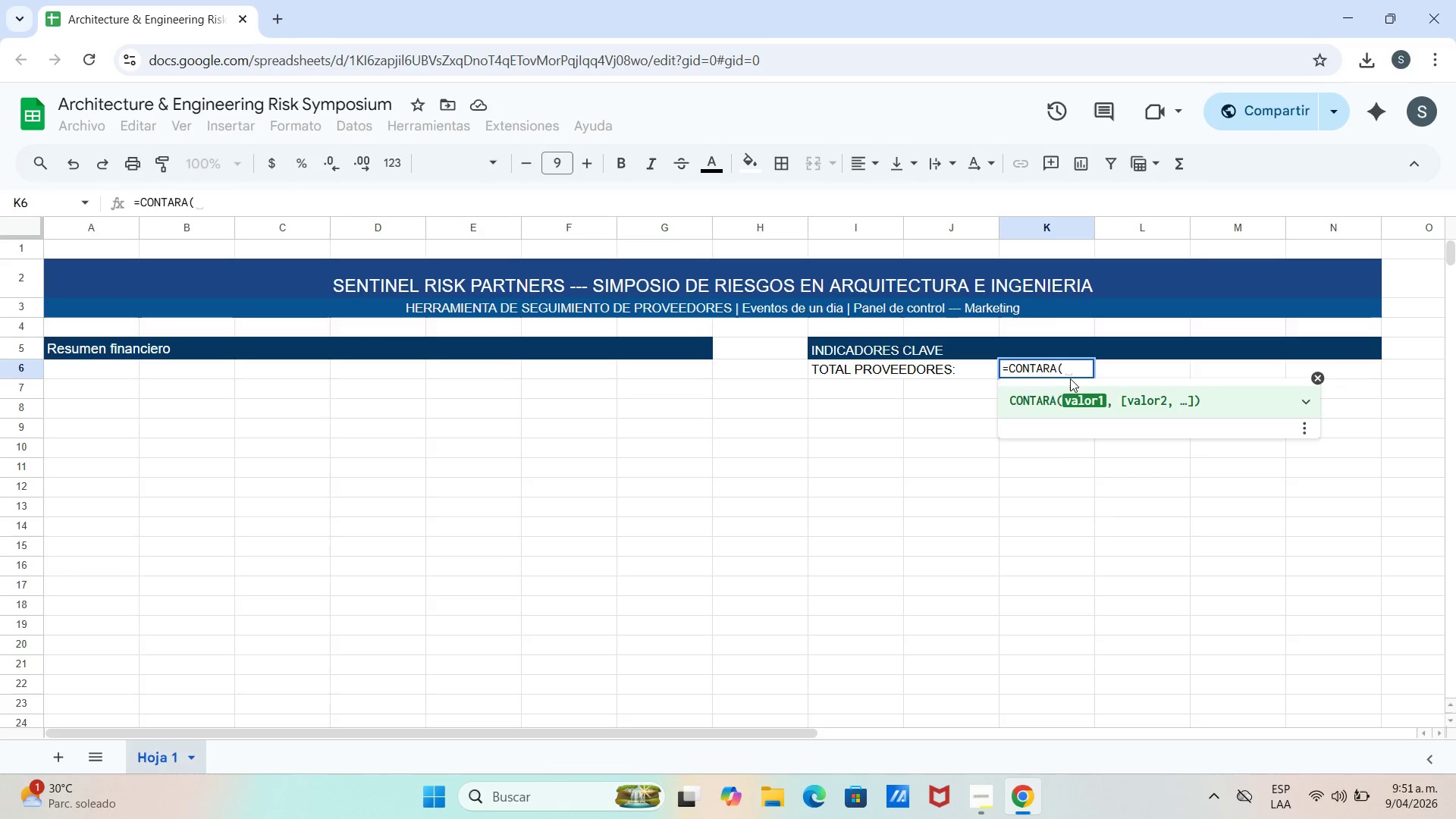 
type(A13<)
 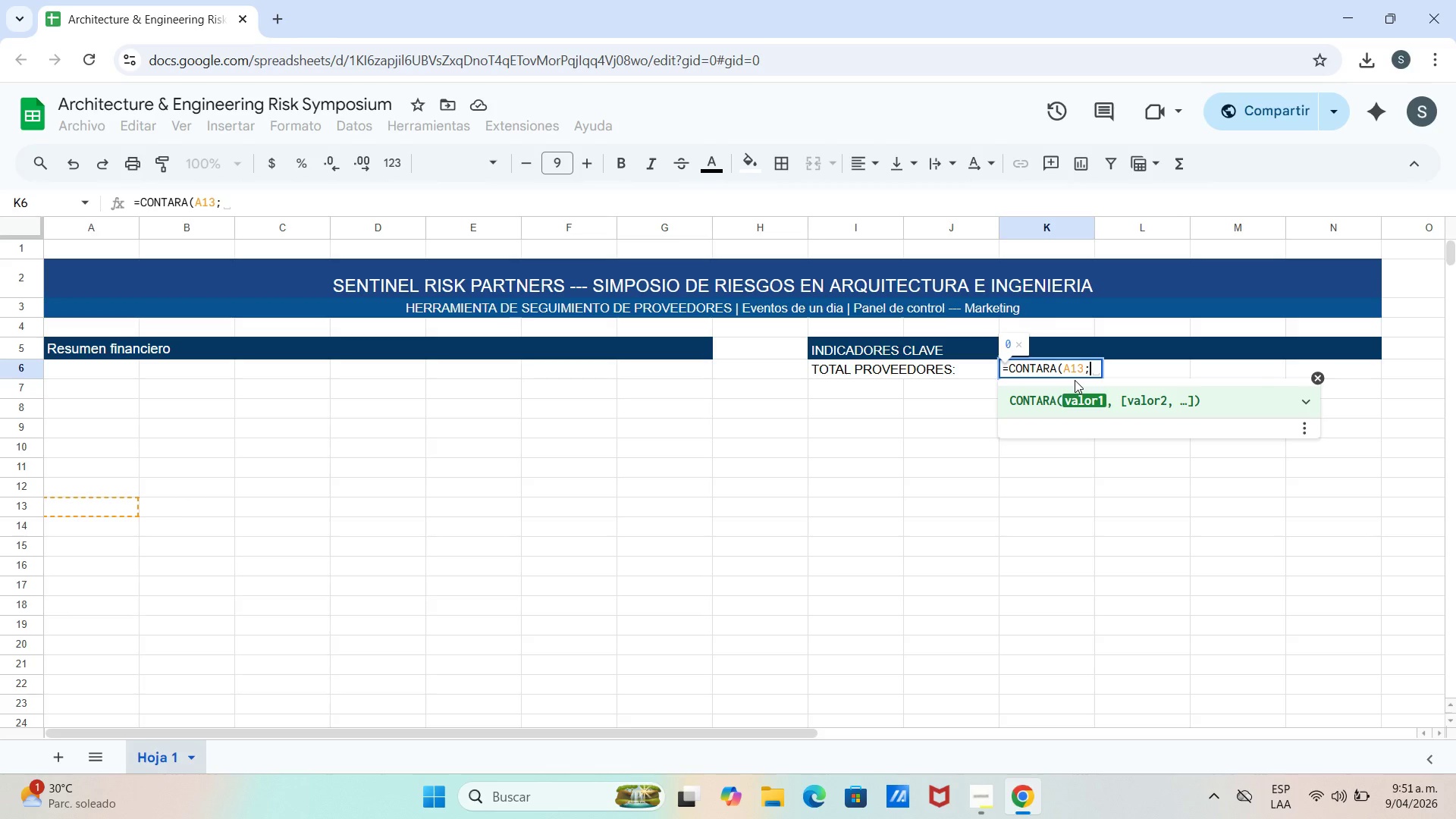 
type(A32)
 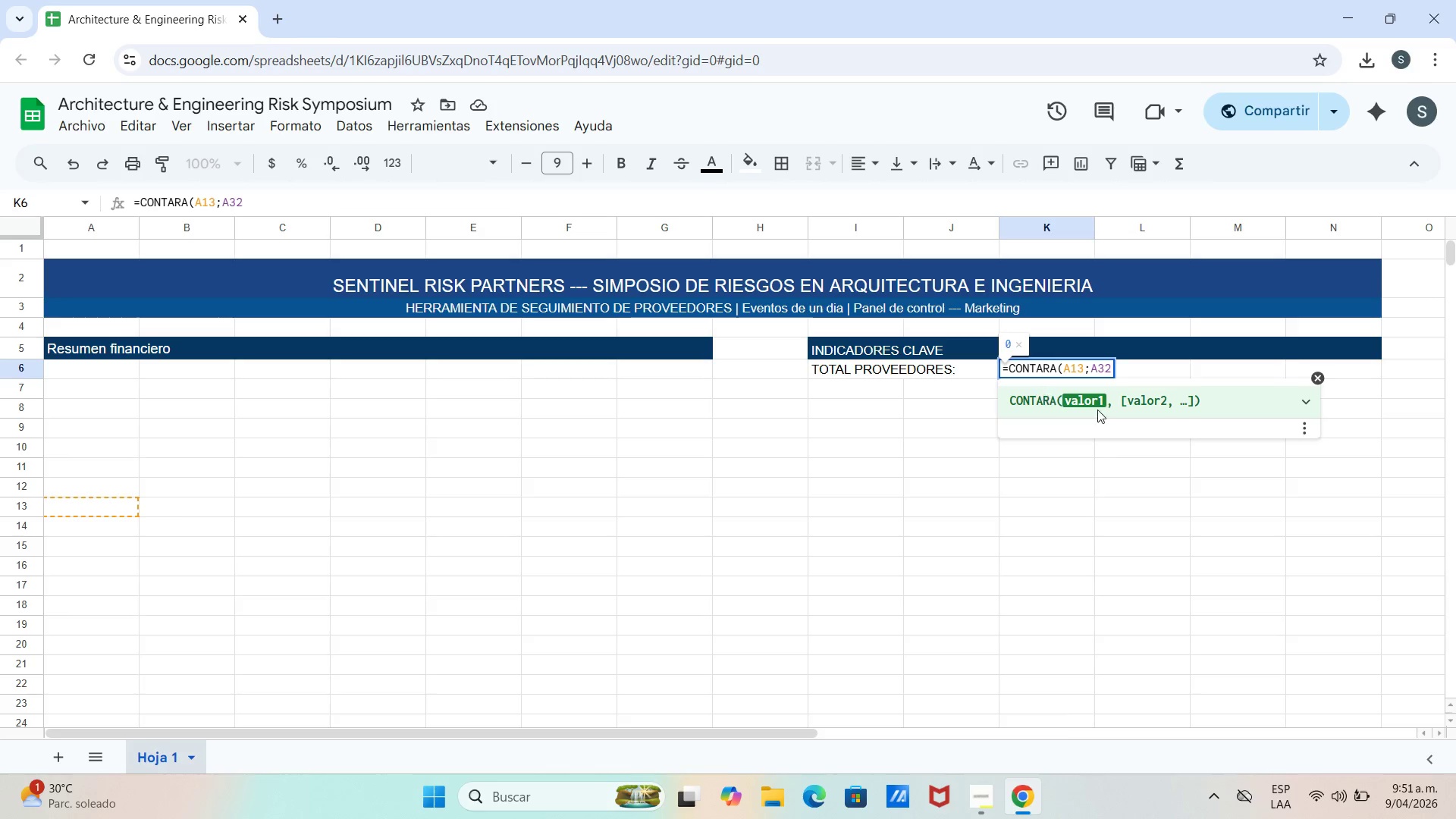 
wait(8.28)
 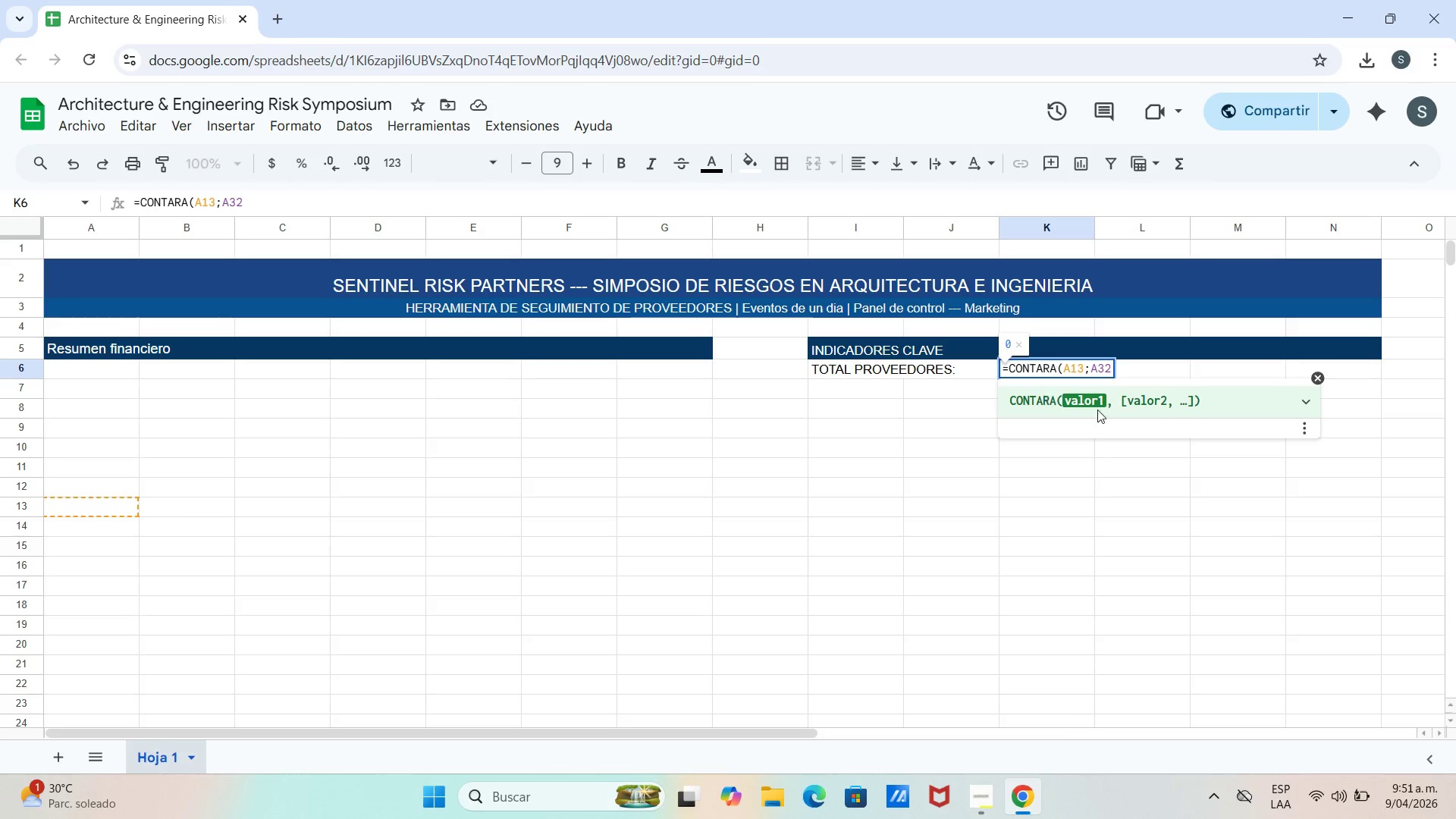 
left_click([1167, 402])
 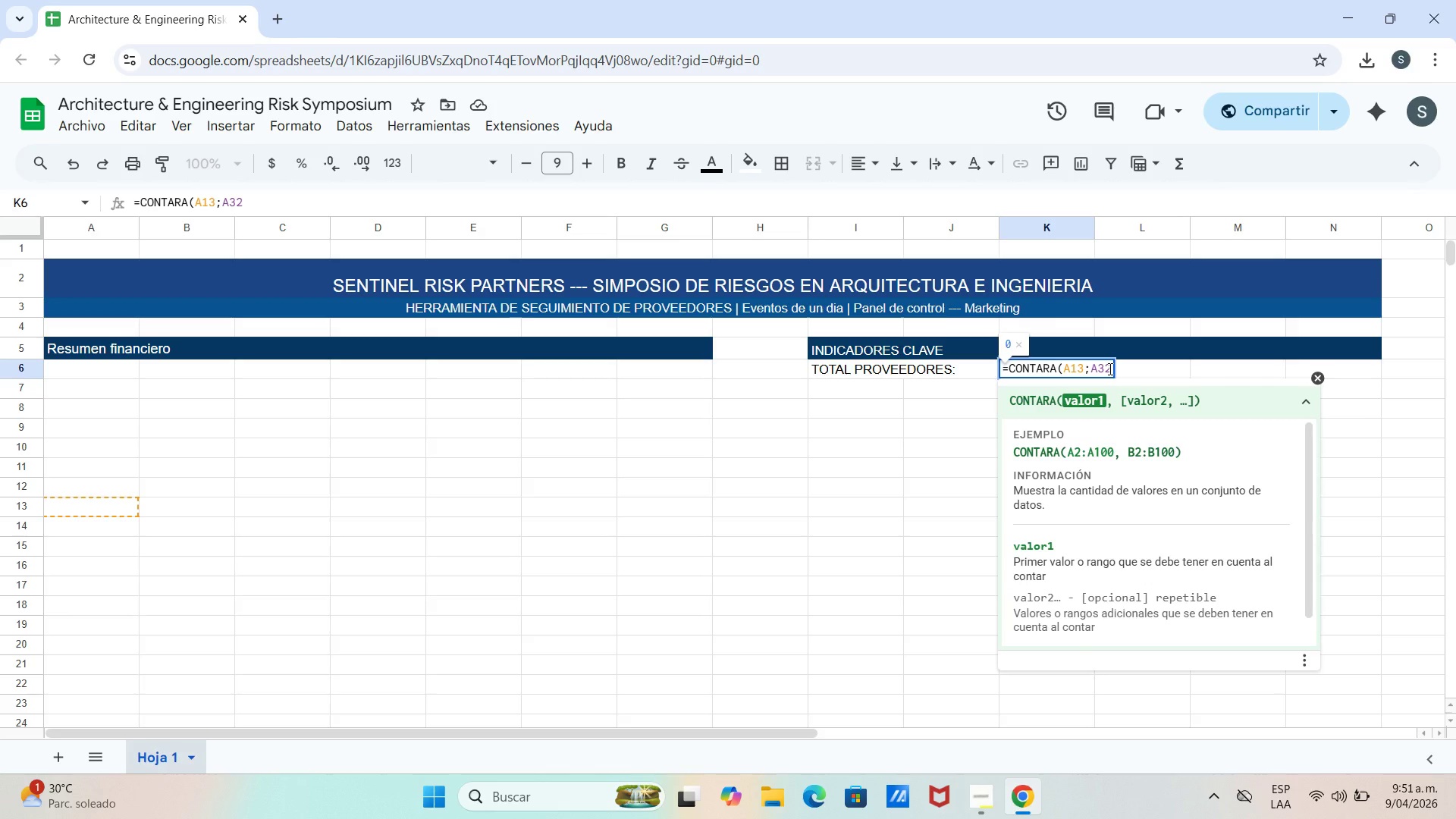 
wait(6.12)
 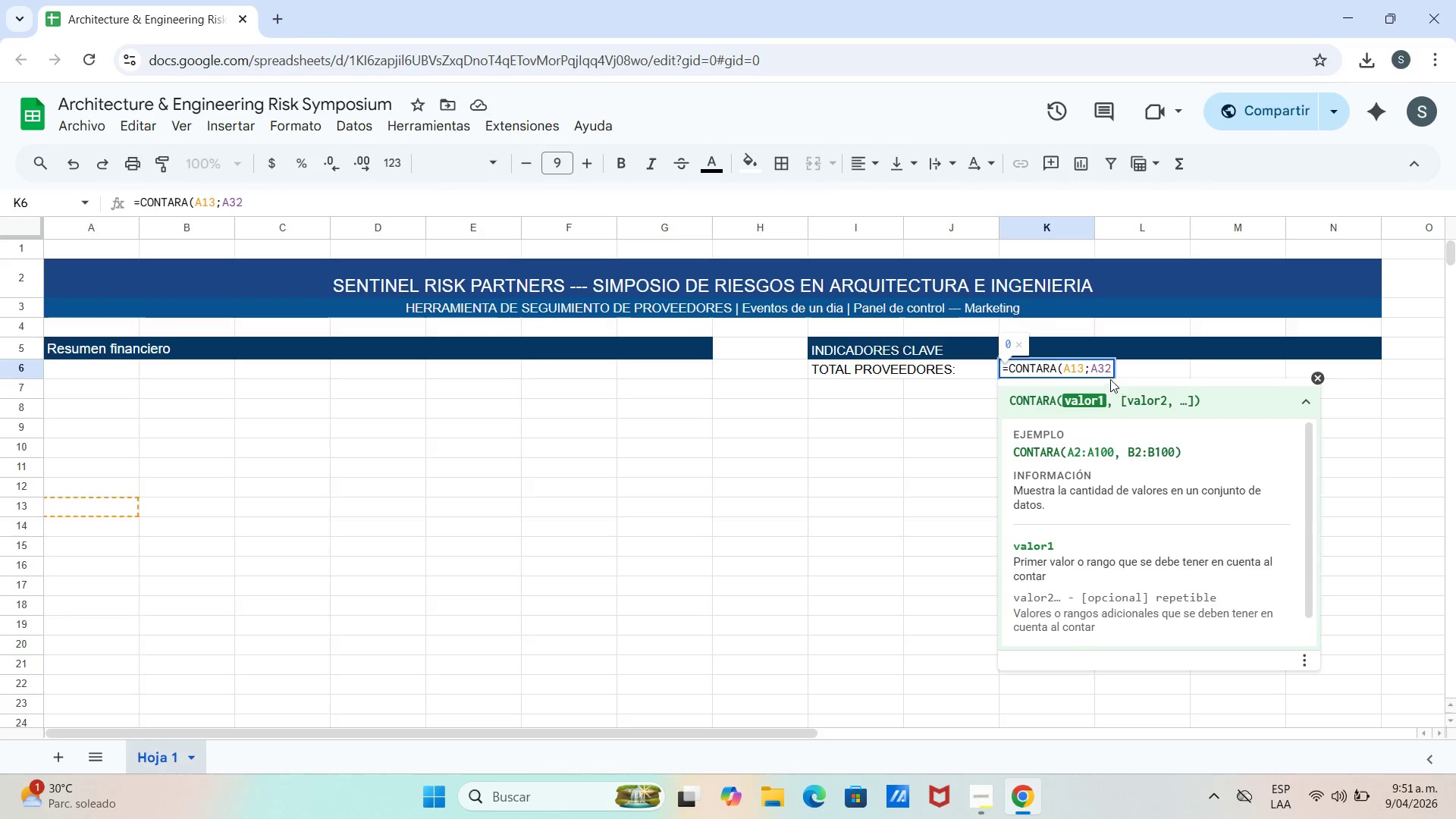 
key(Shift+9)
 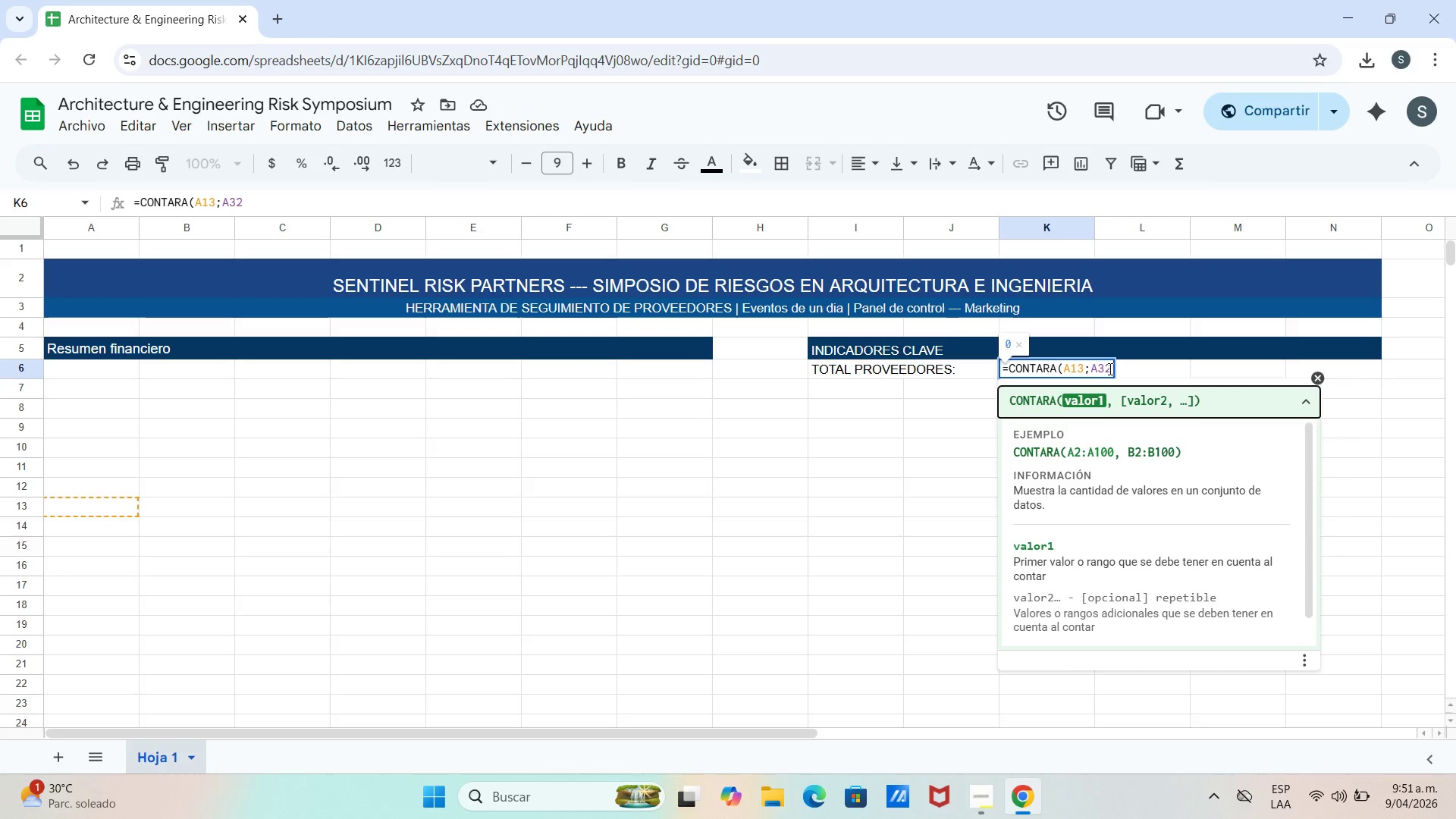 
key(Control+9)
 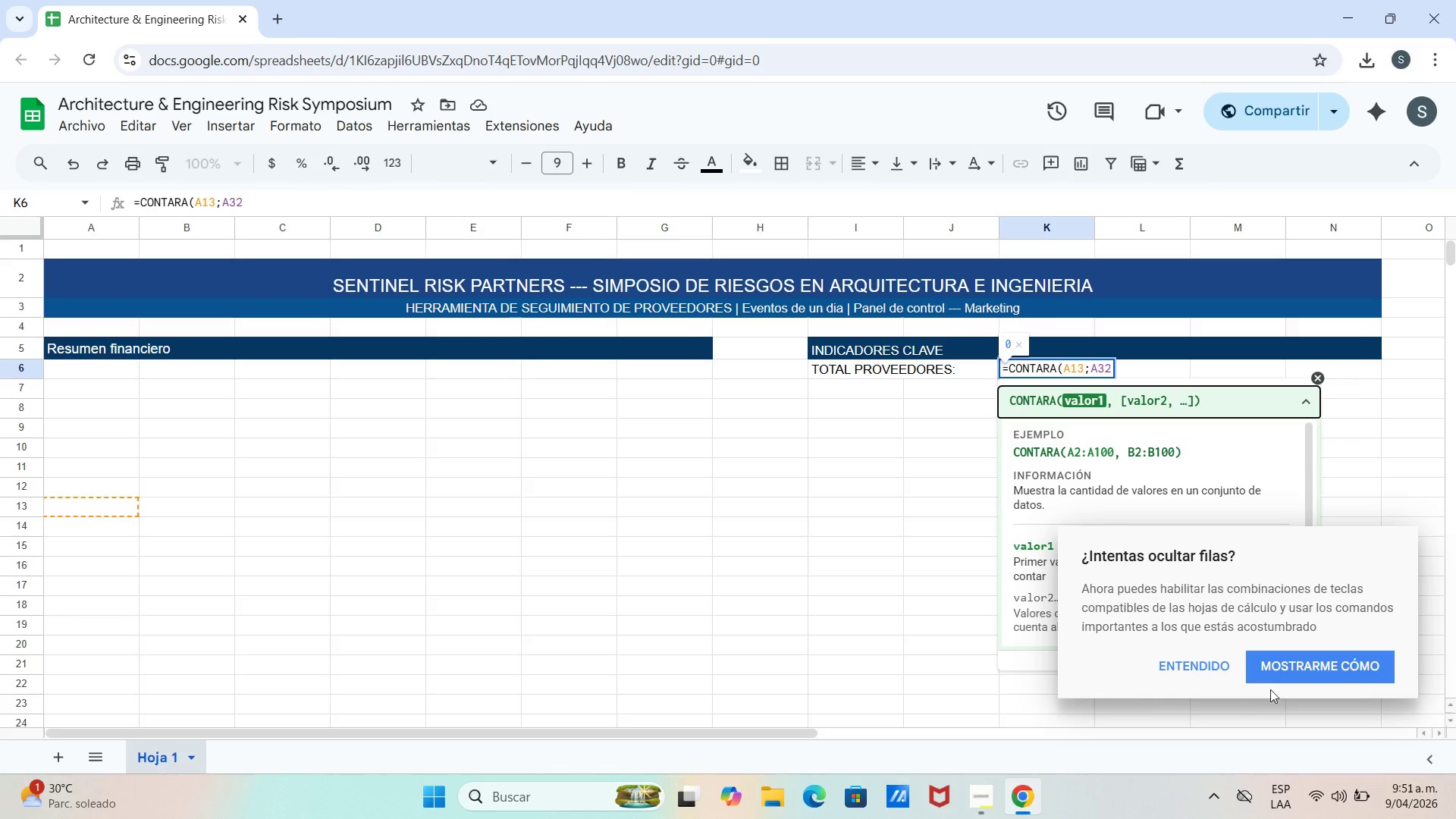 
left_click([1216, 669])
 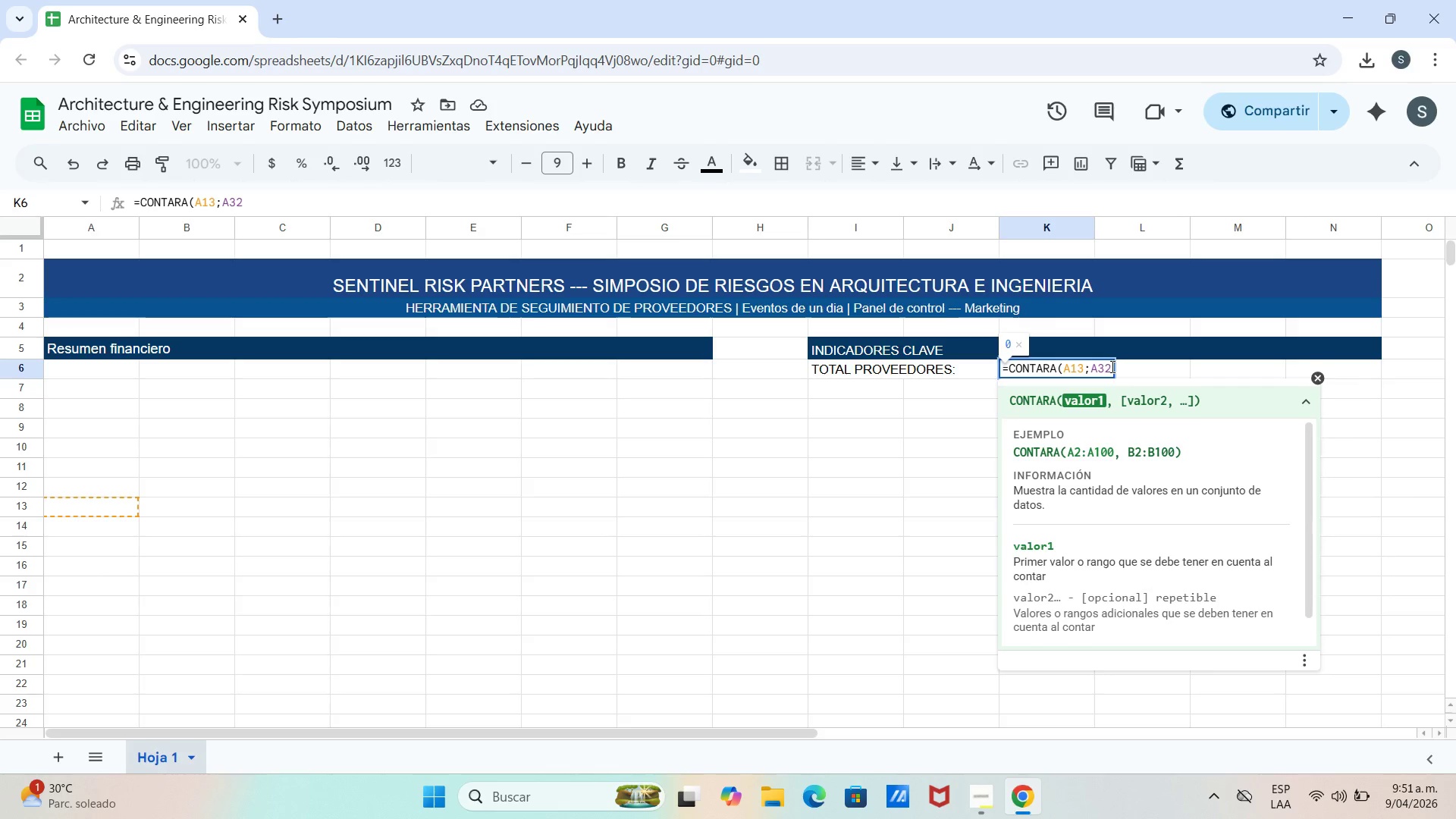 
left_click([1110, 369])
 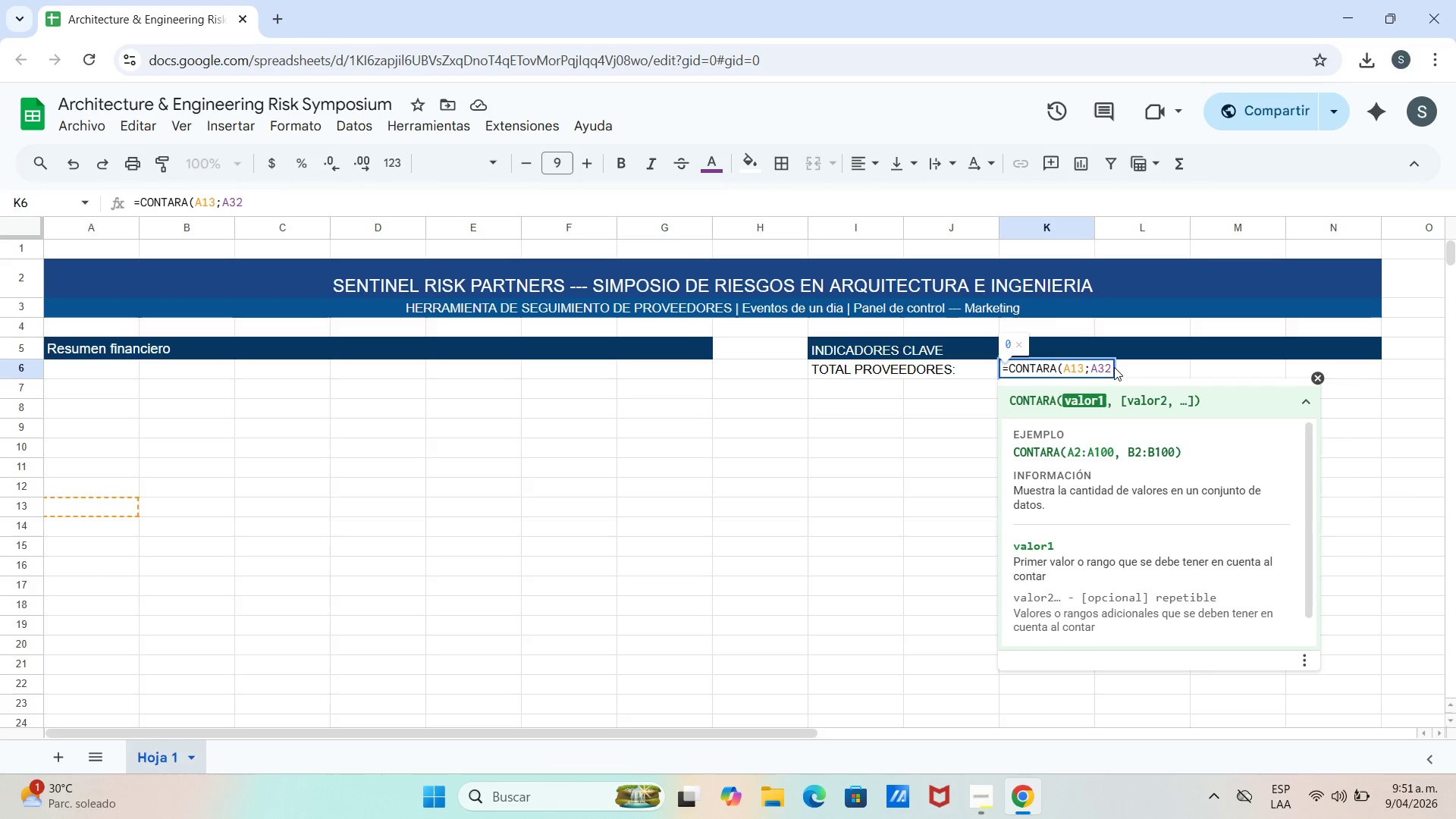 
key(Alt+9)
 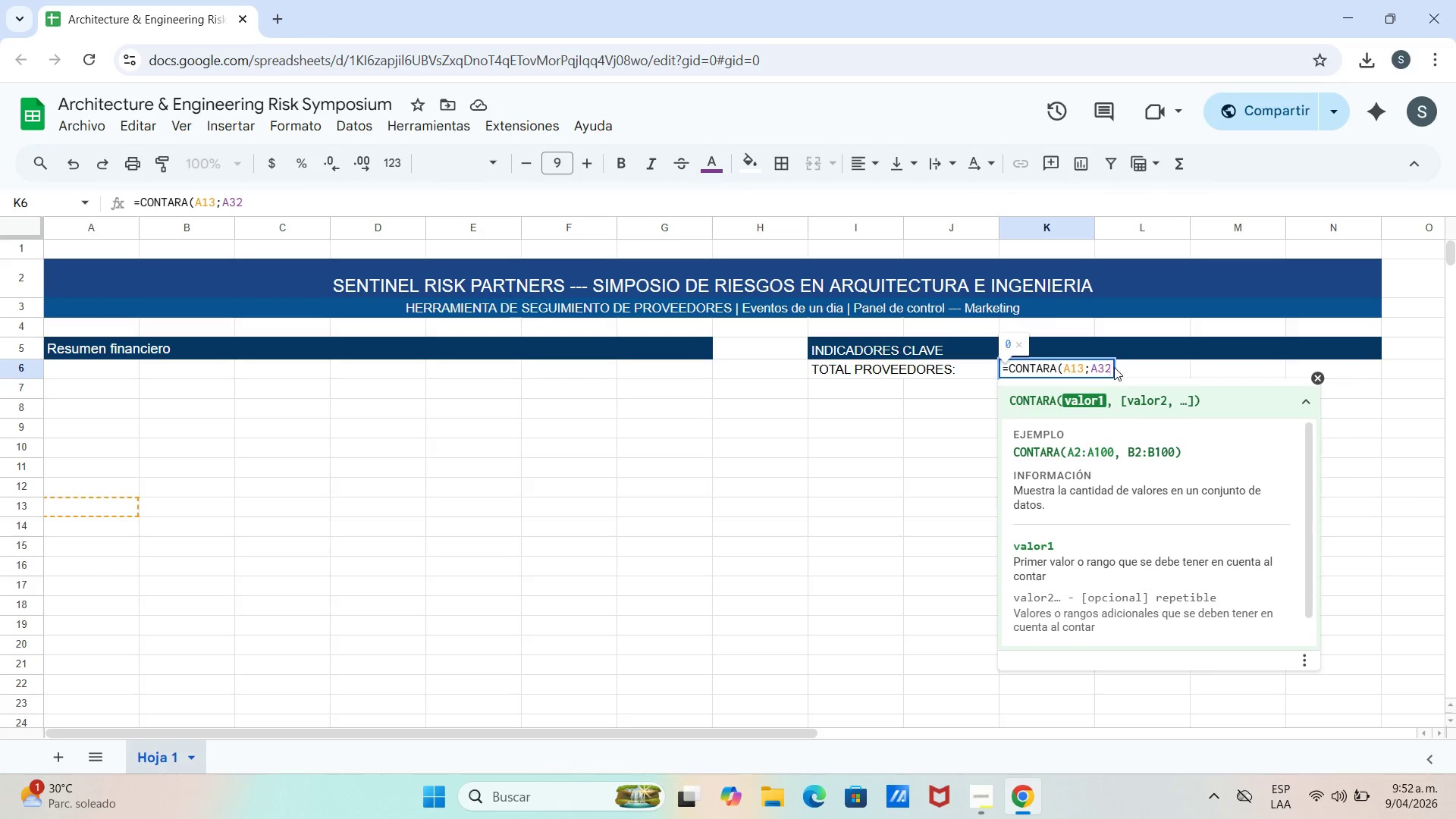 
key(Alt+9)
 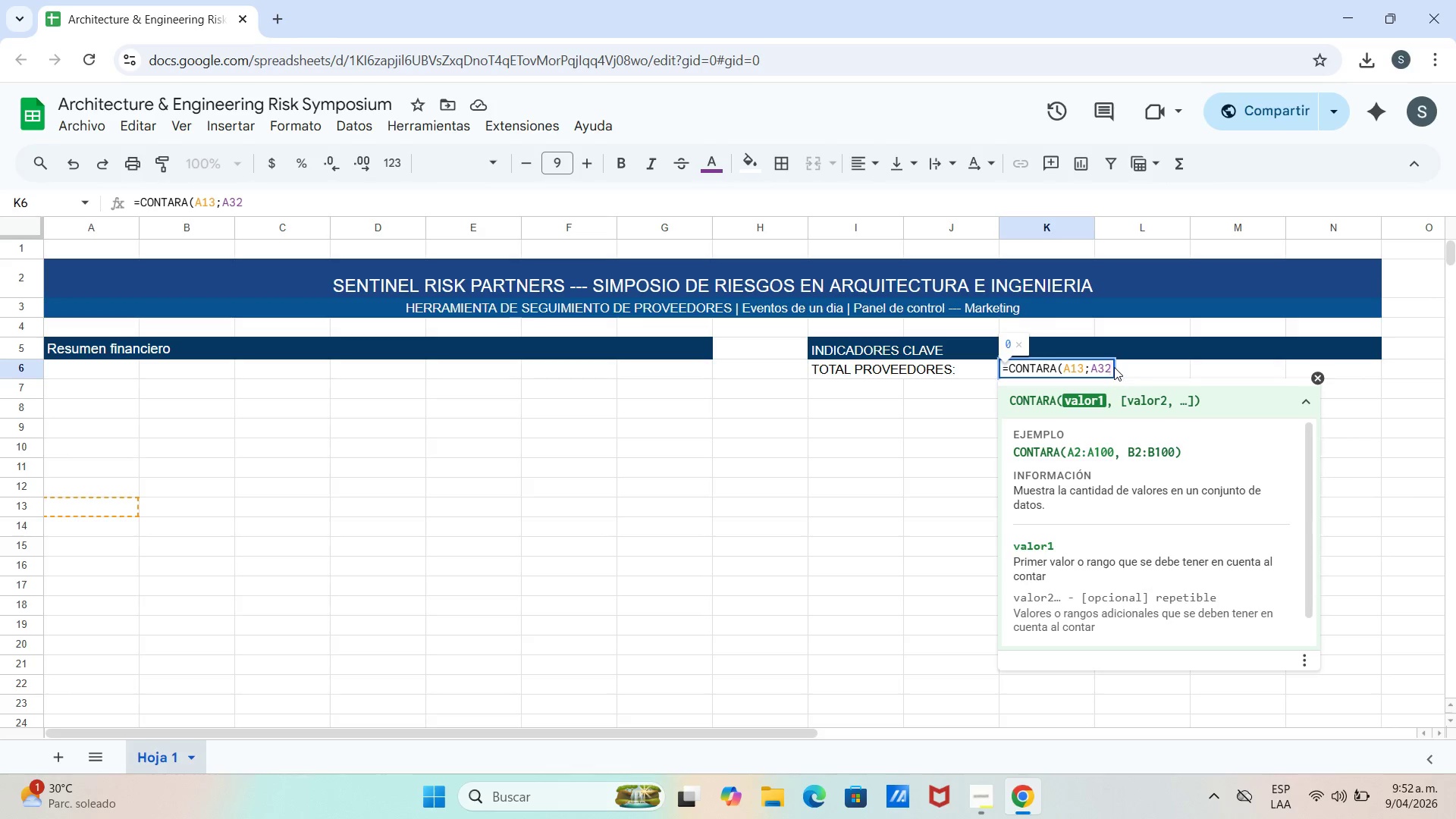 
key(Shift+9)
 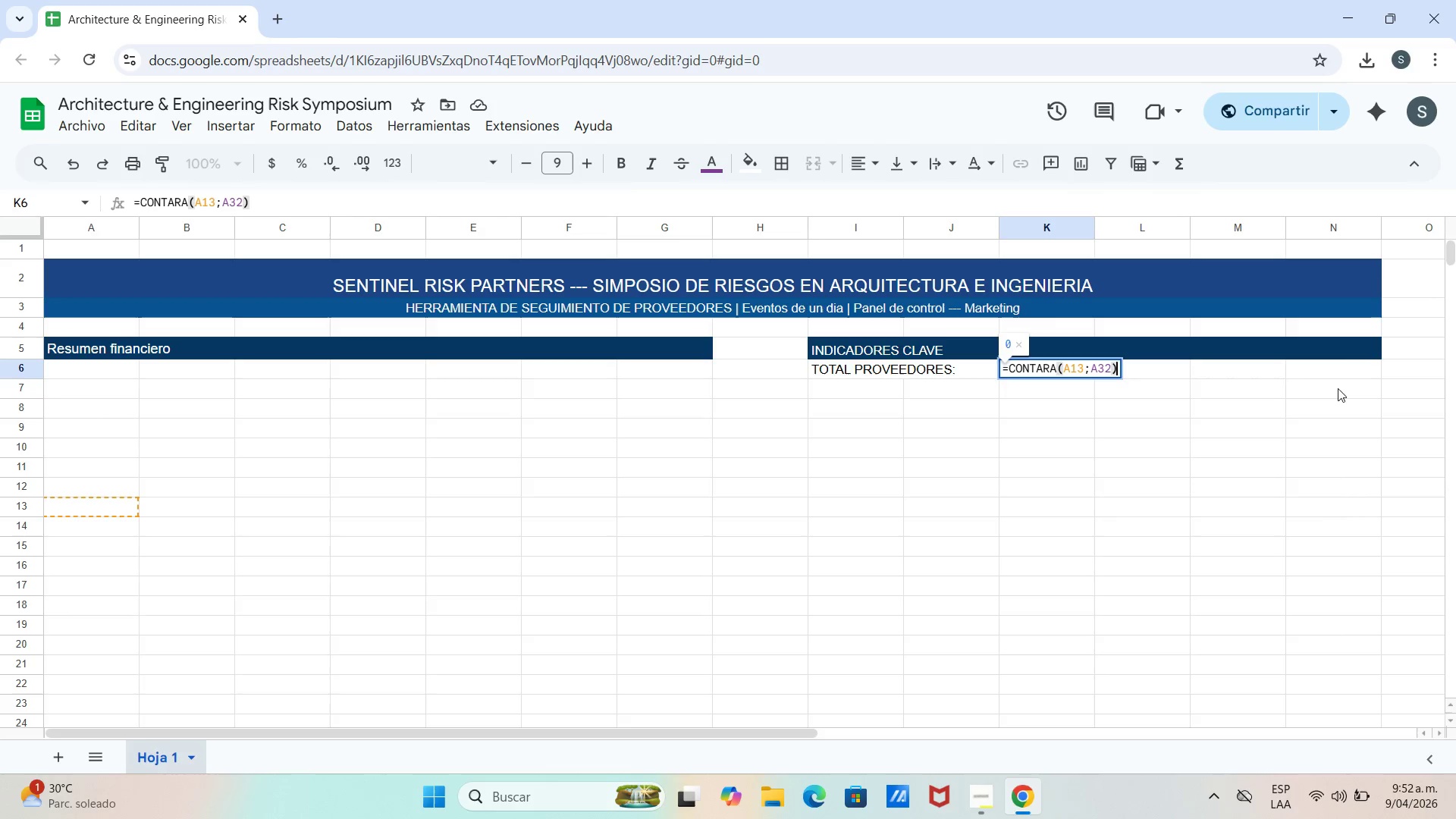 
key(Enter)
 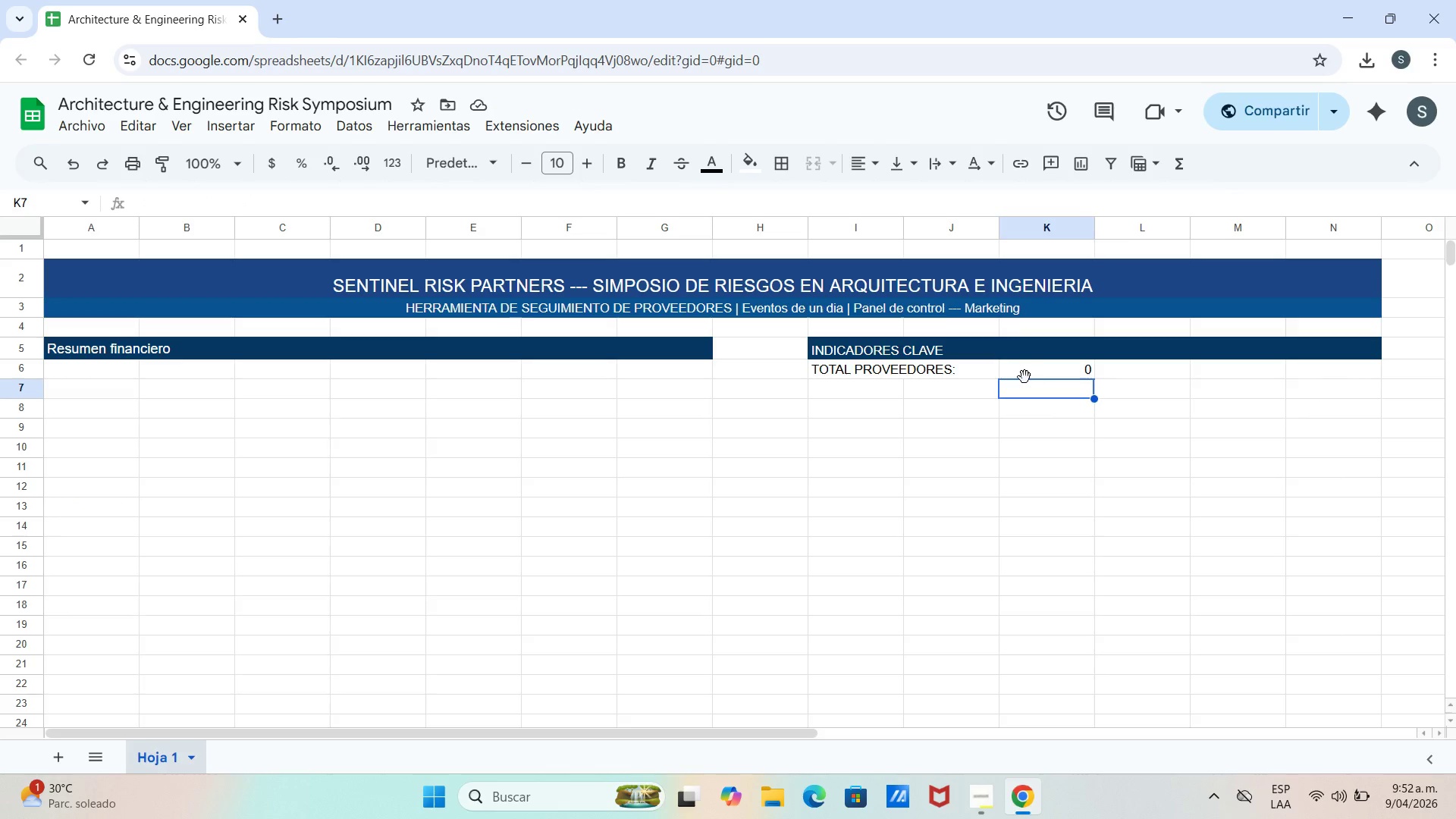 
wait(6.94)
 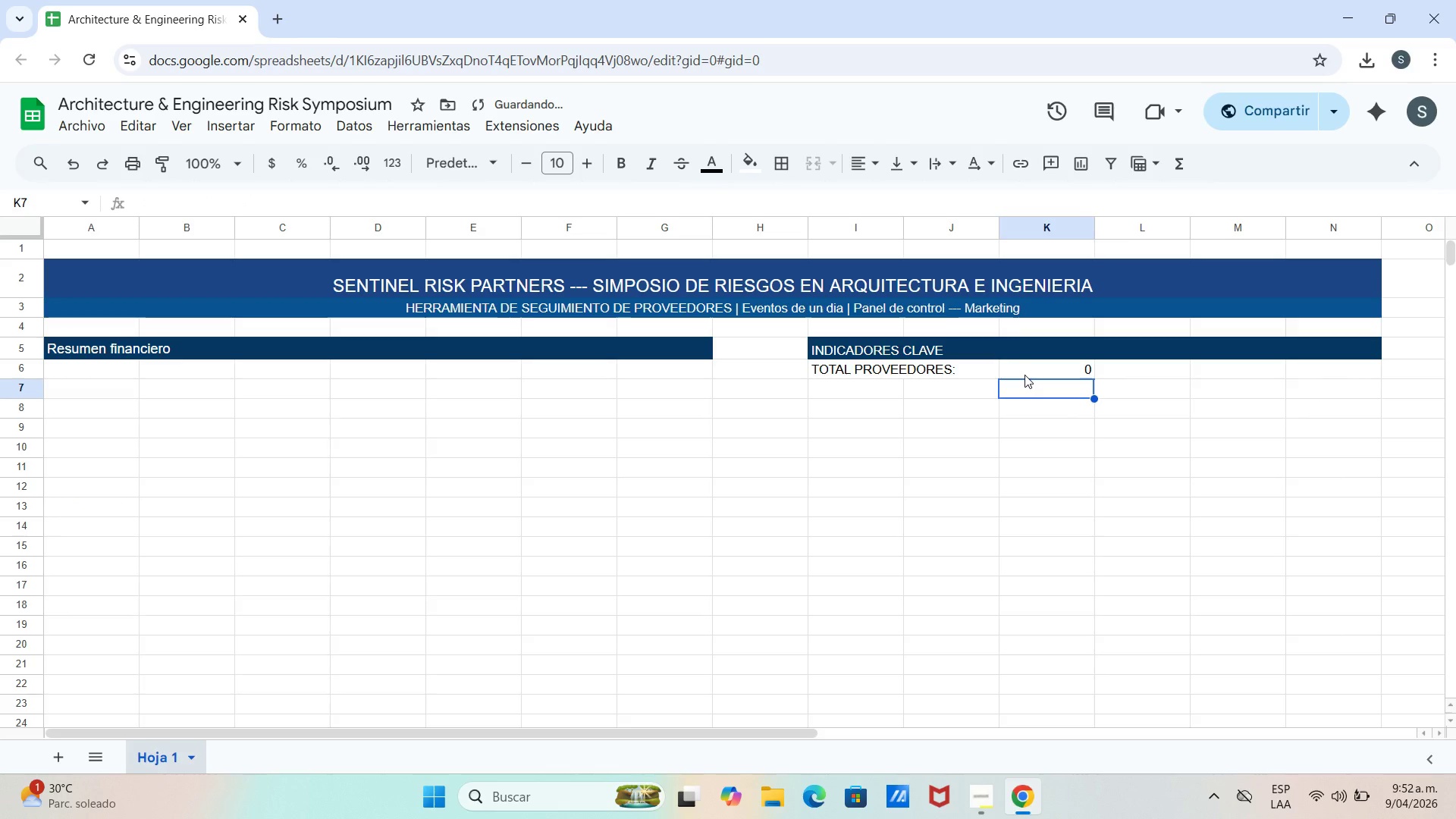 
left_click_drag(start_coordinate=[125, 374], to_coordinate=[118, 374])
 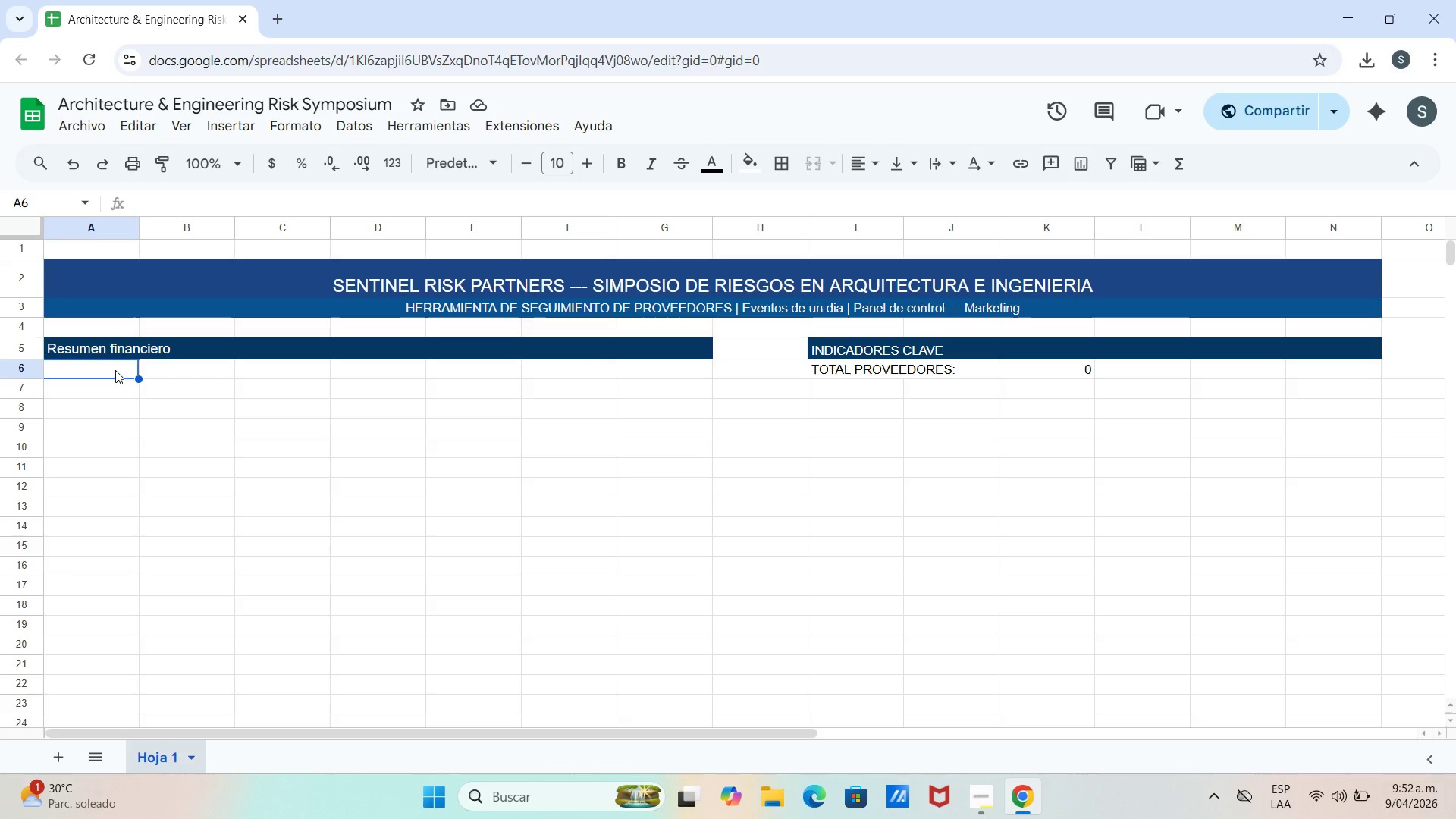 
wait(22.05)
 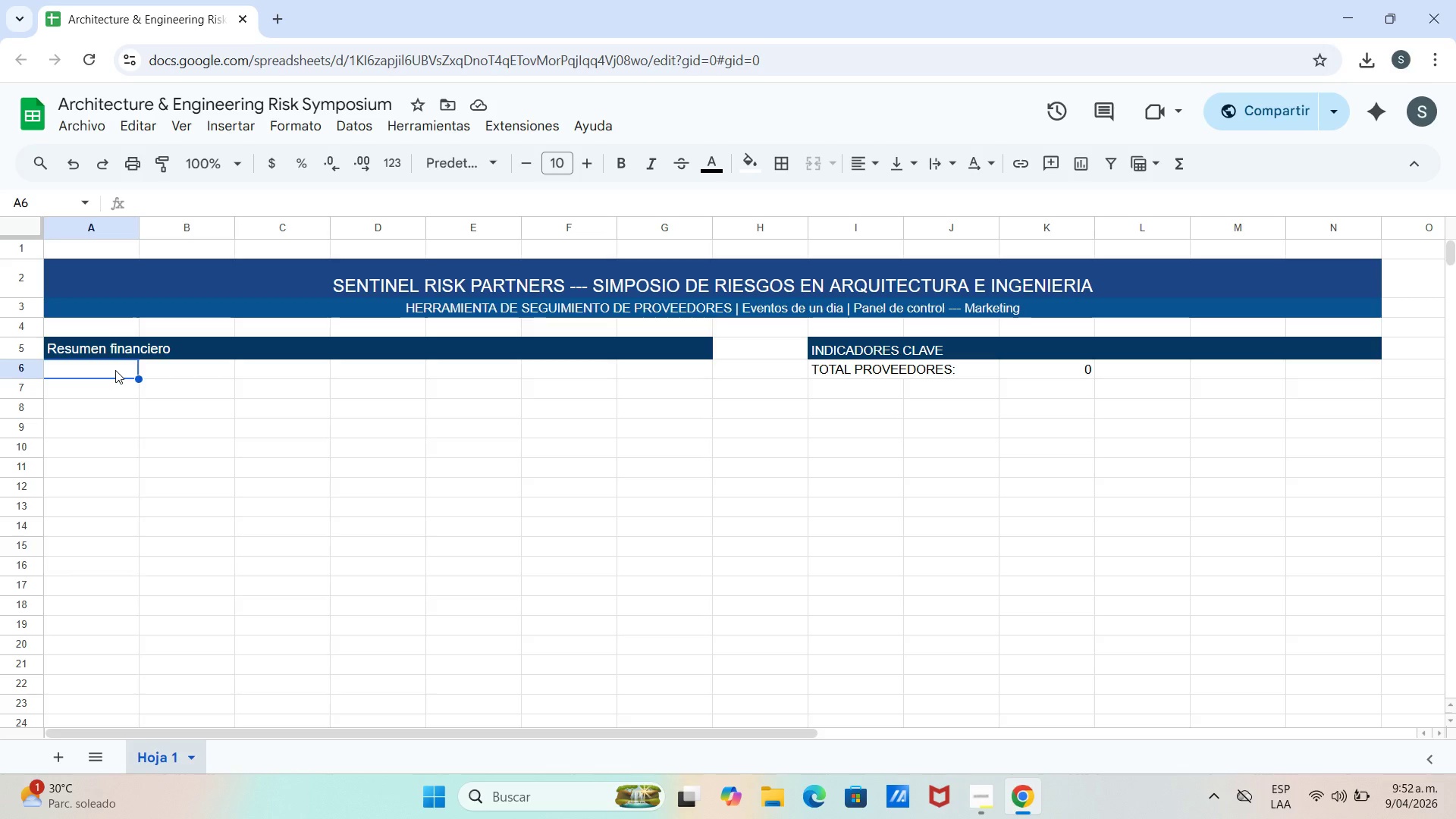 
left_click([102, 375])
 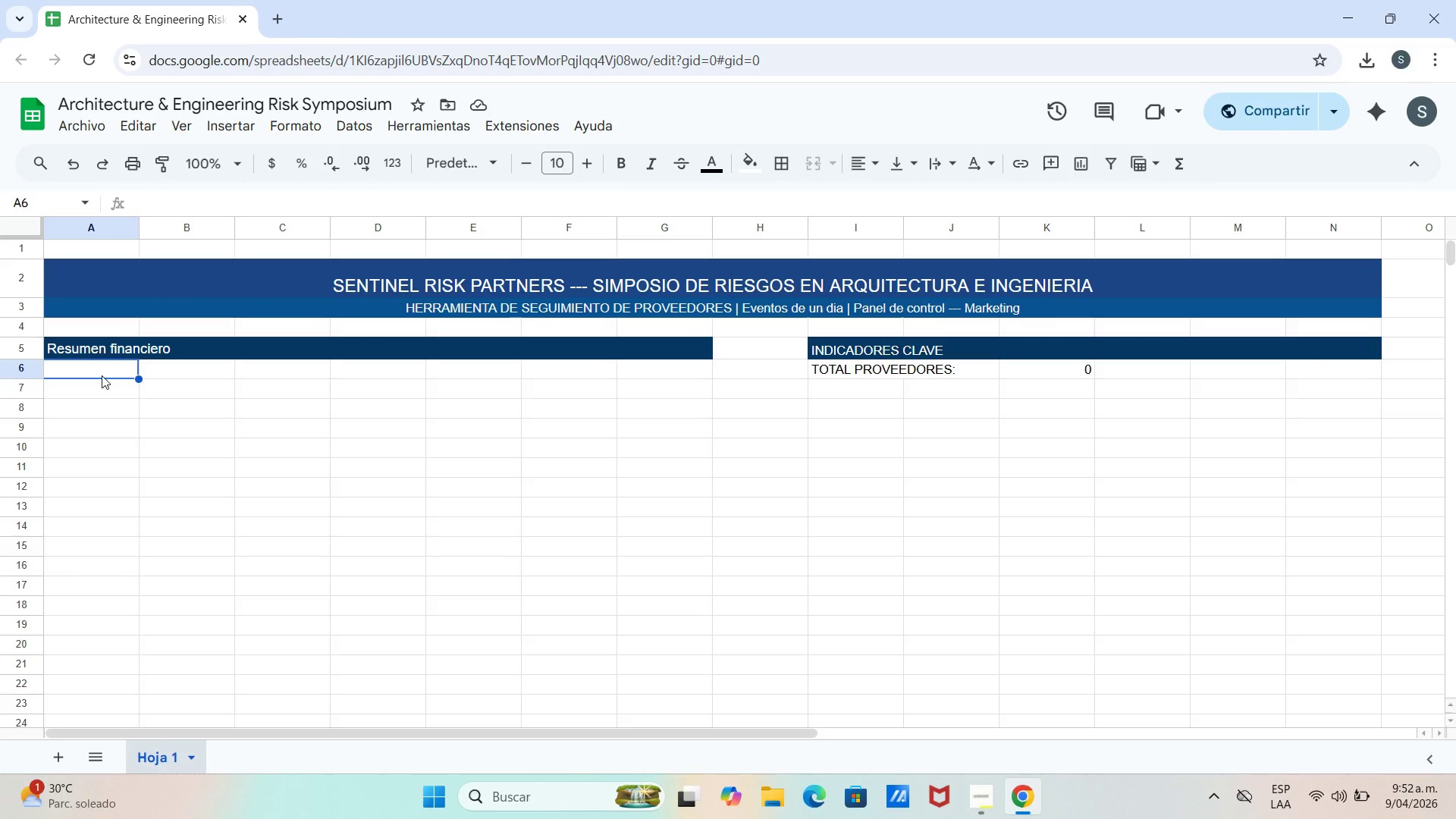 
type(PRE)
key(Backspace)
key(Backspace)
type(reus)
key(Backspace)
key(Backspace)
type(supuewst)
key(Backspace)
key(Backspace)
type(s)
key(Backspace)
type(+)
key(Backspace)
key(Backspace)
type(sto total del eev)
key(Backspace)
key(Backspace)
type(venti)
key(Backspace)
type(o *$()
 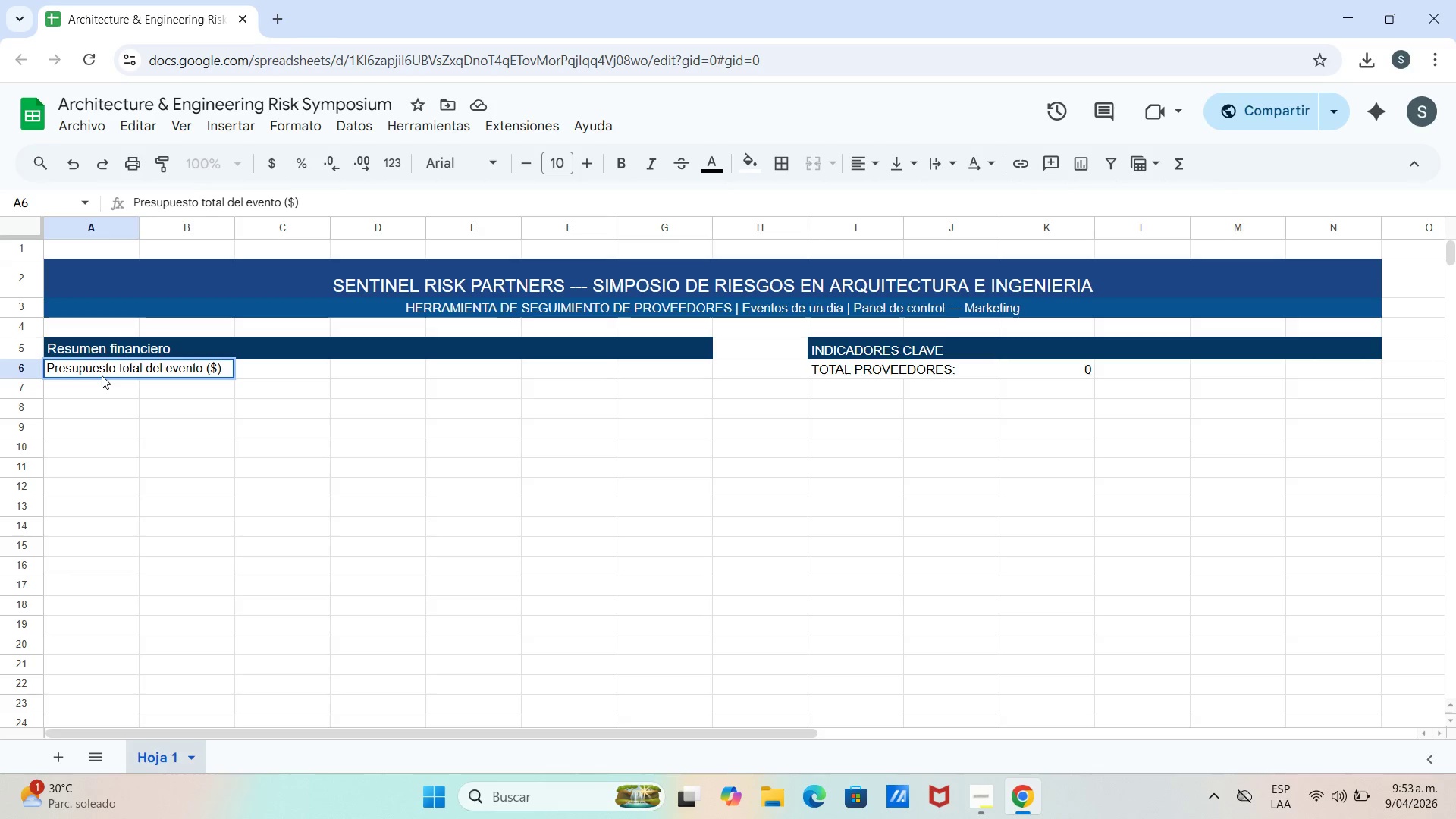 
wait(11.86)
 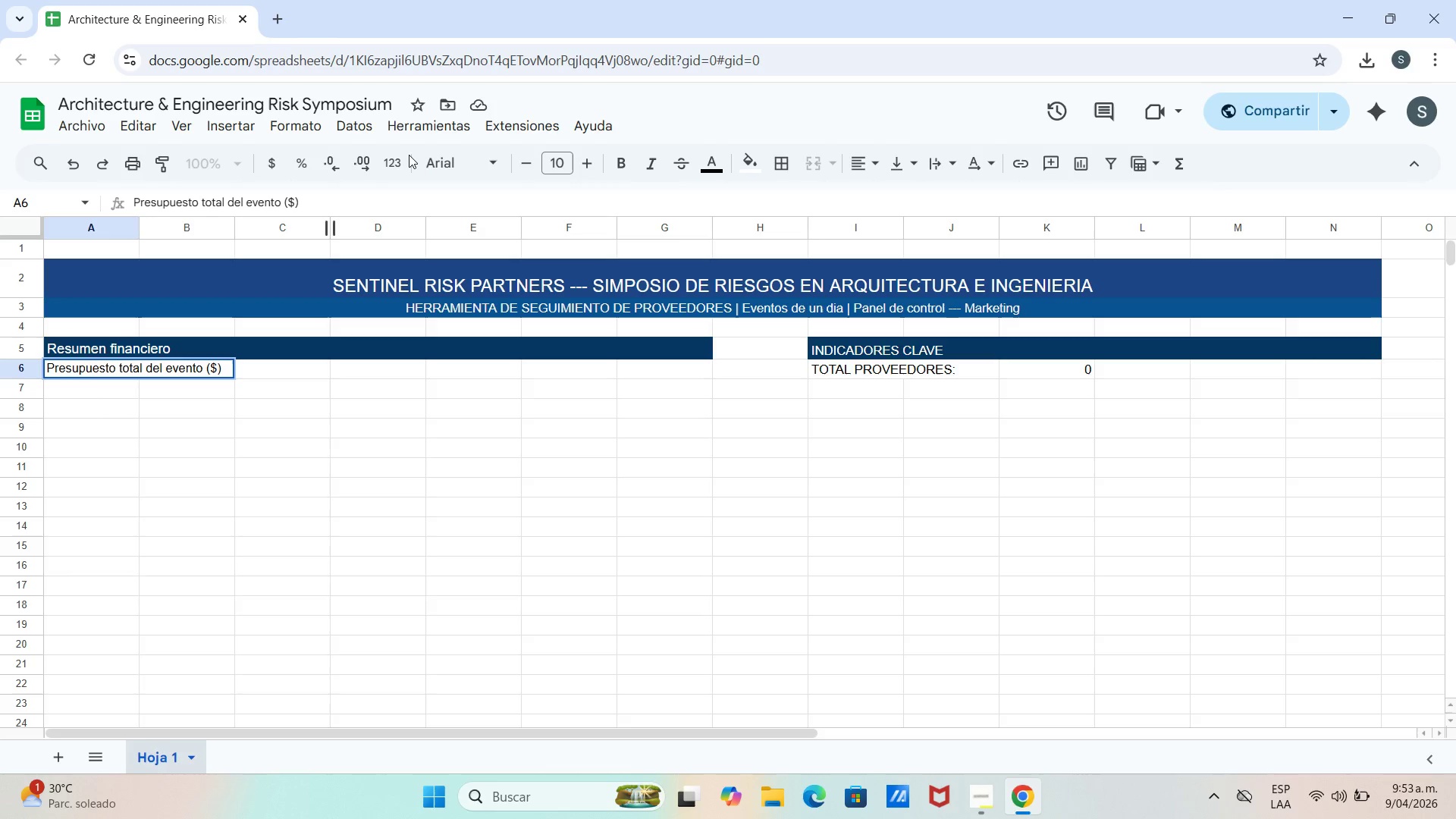 
left_click([134, 388])
 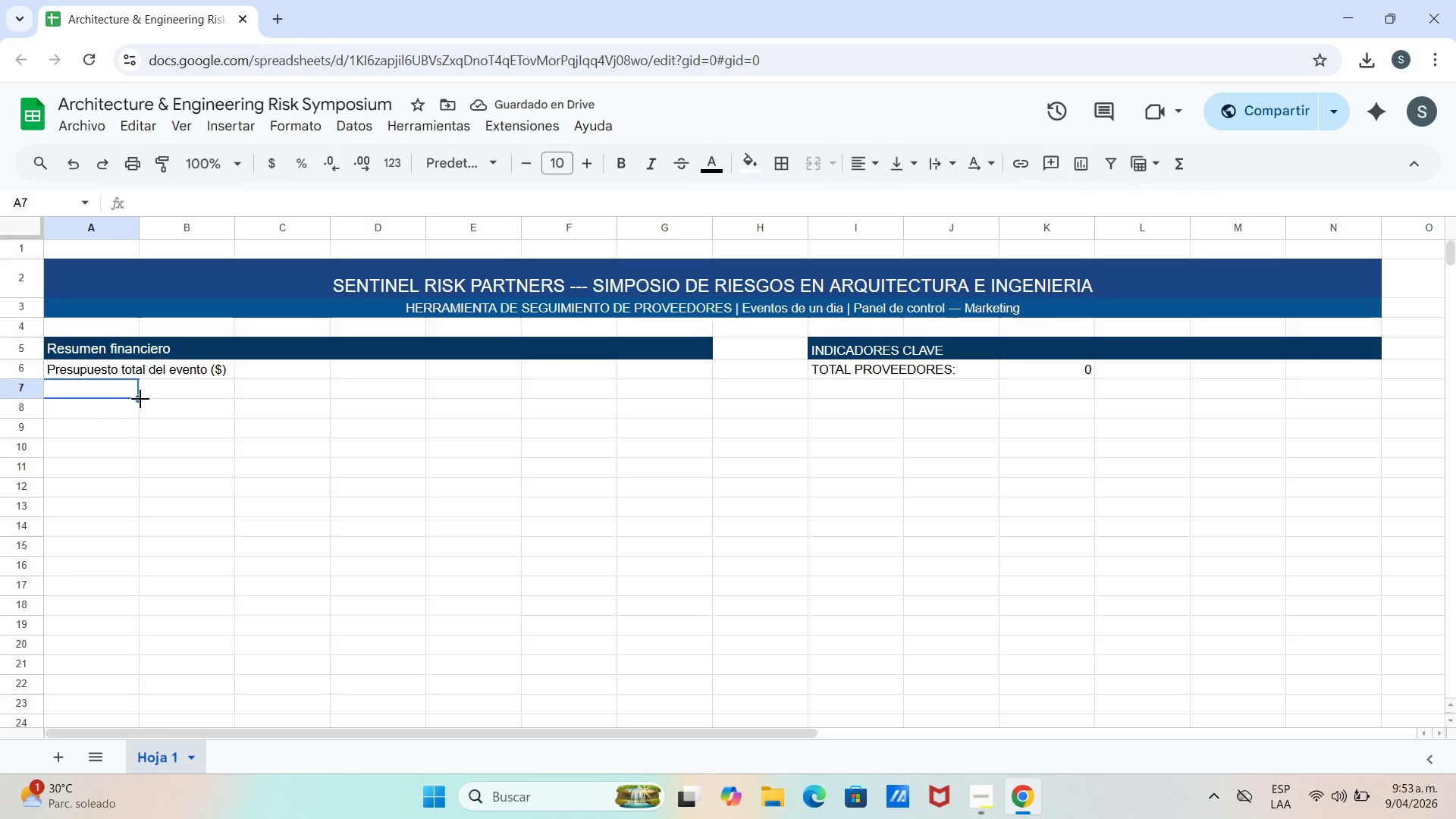 
left_click_drag(start_coordinate=[140, 399], to_coordinate=[223, 397])
 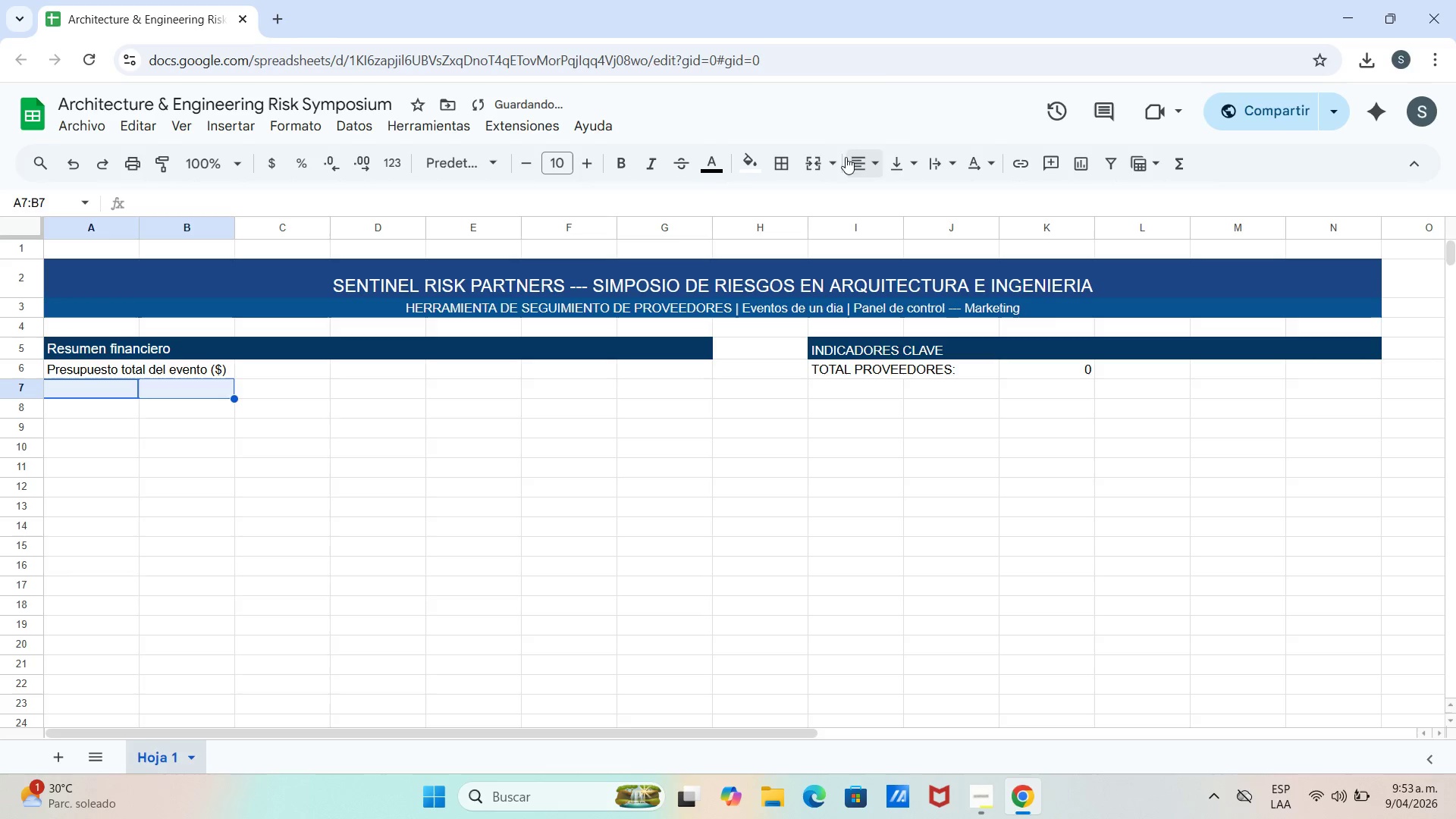 
left_click([814, 158])
 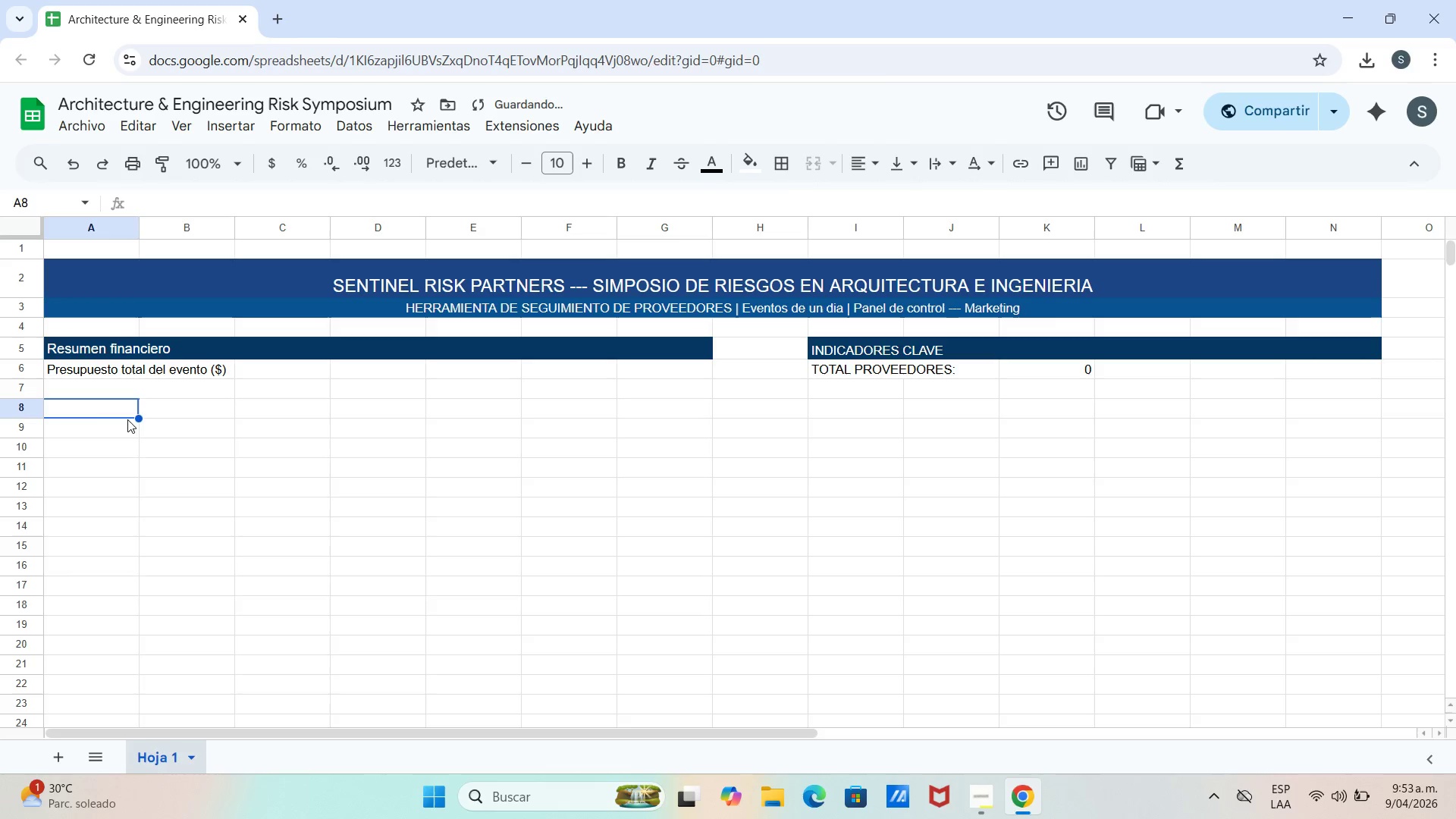 
left_click_drag(start_coordinate=[138, 413], to_coordinate=[167, 415])
 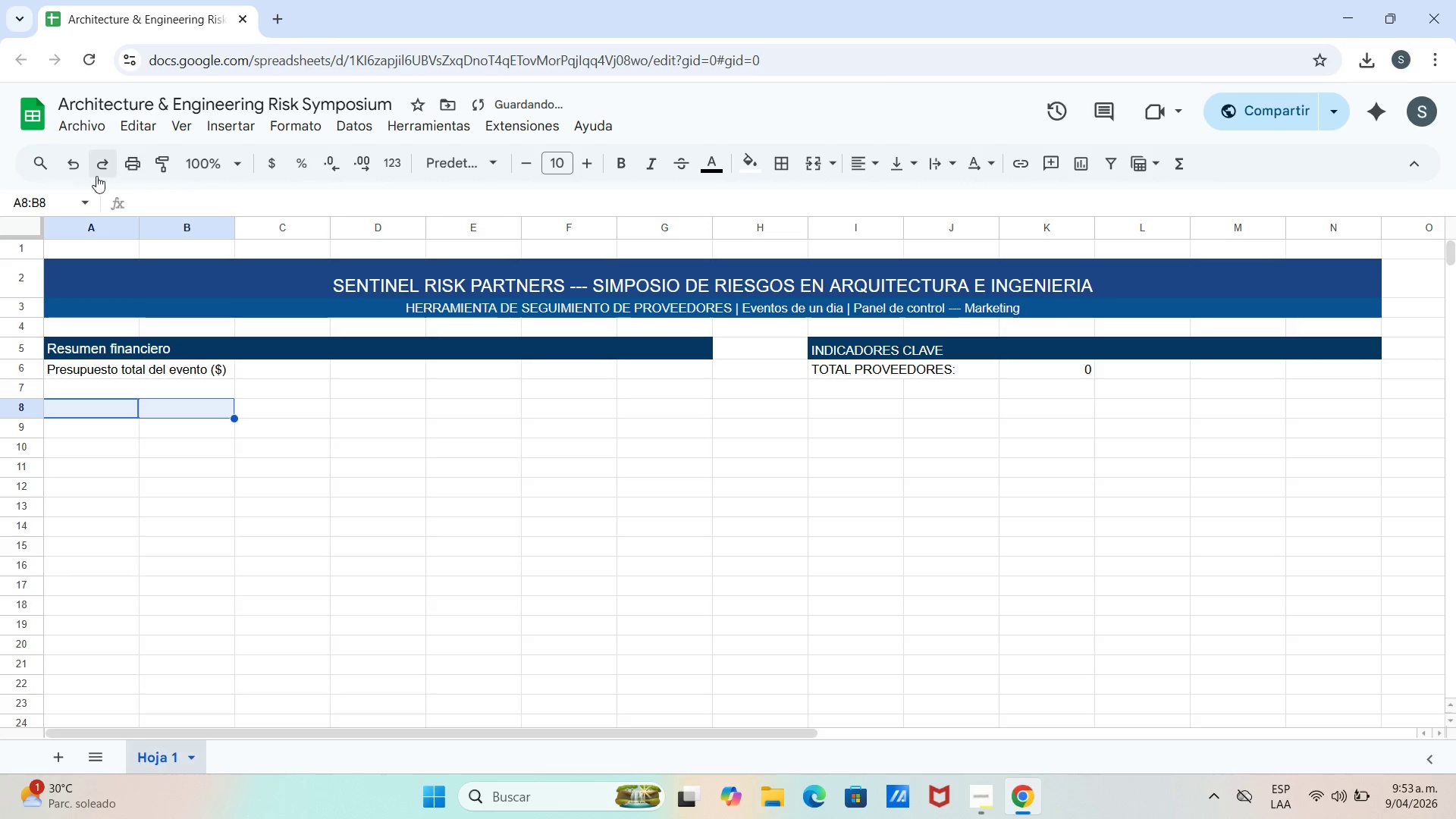 
left_click([76, 168])
 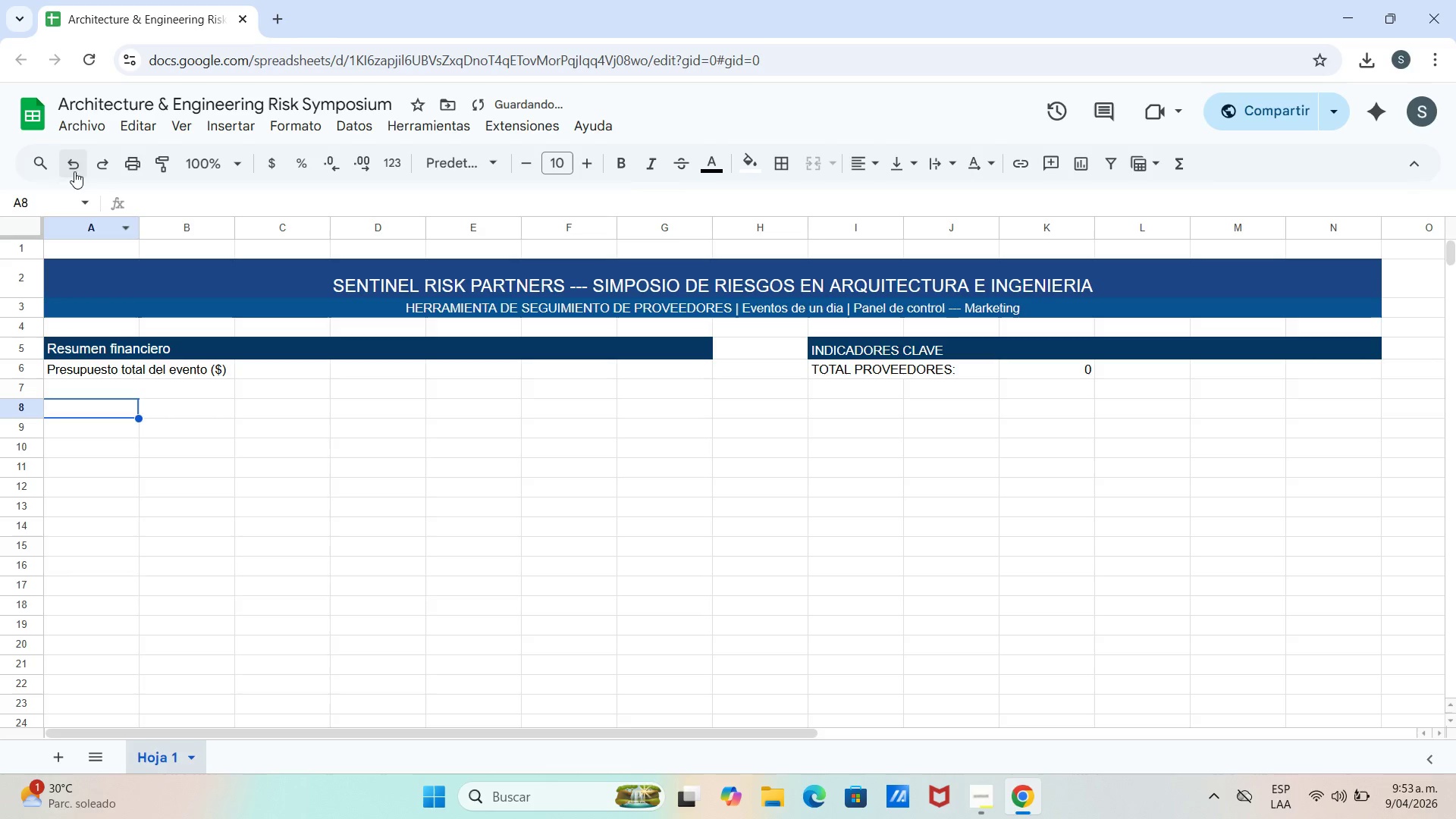 
left_click([72, 160])
 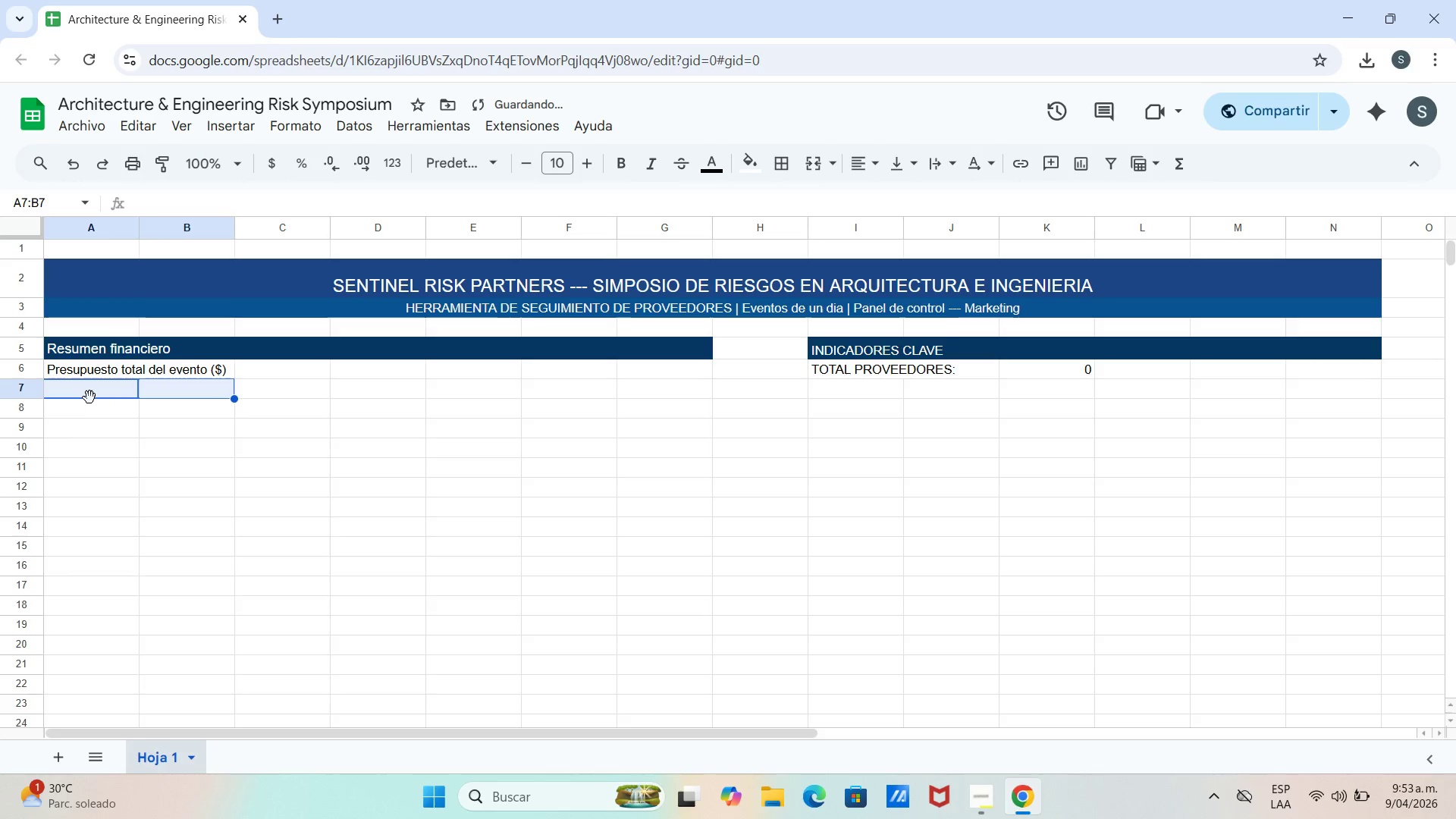 
double_click([89, 397])
 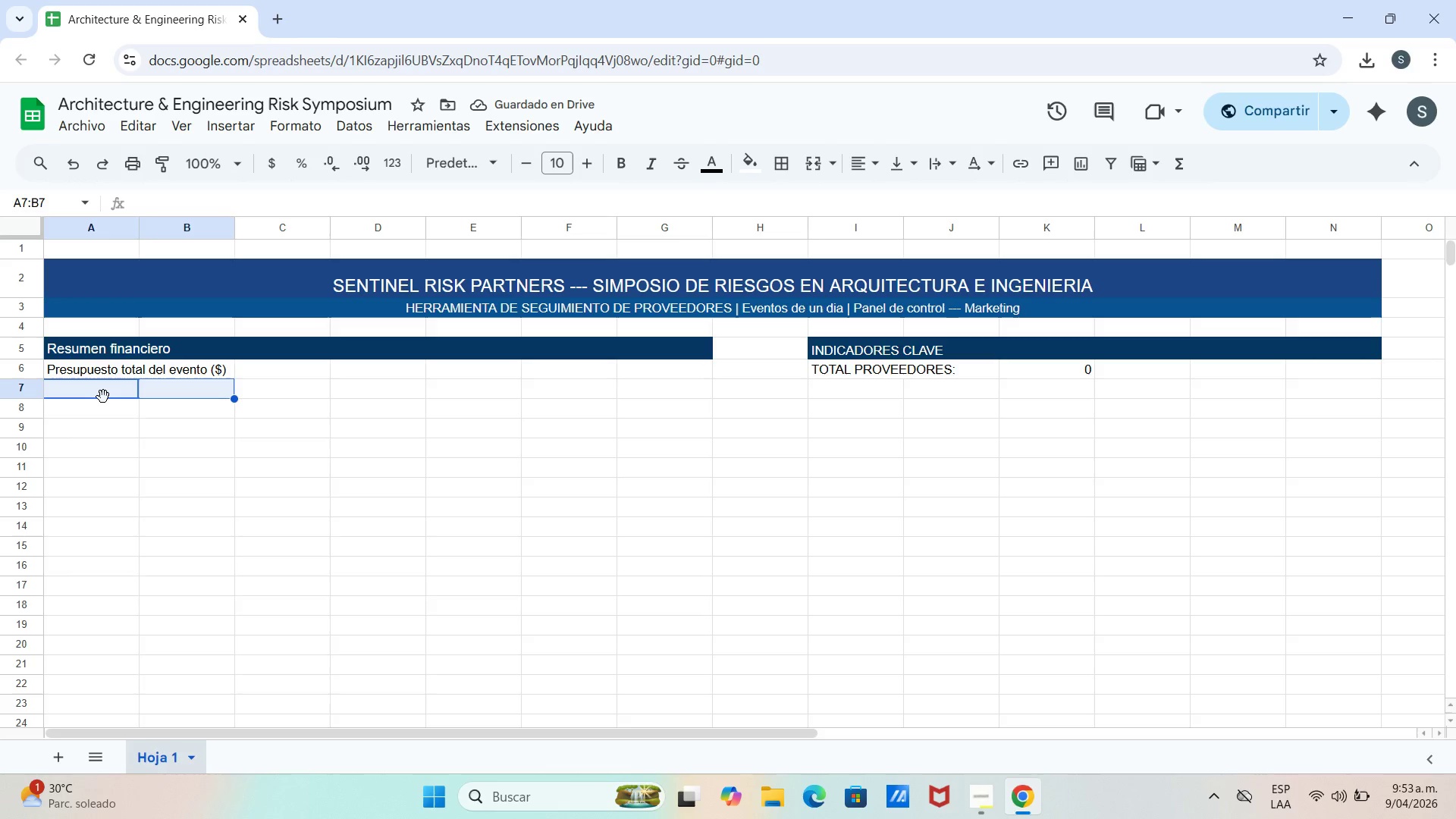 
type(s)
key(Backspace)
type(Gasto total proyectas)
key(Backspace)
type(do *$()
 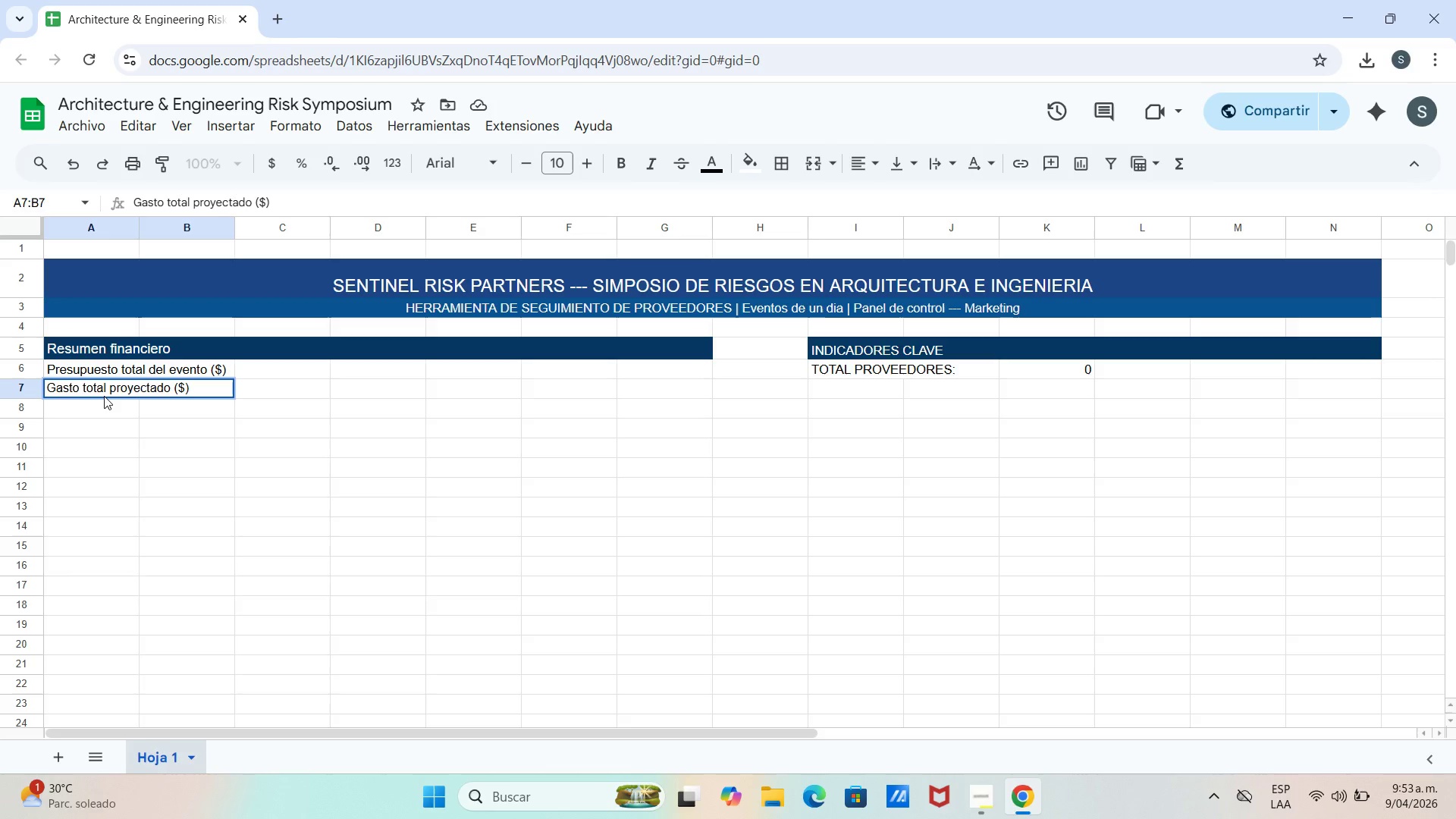 
wait(5.33)
 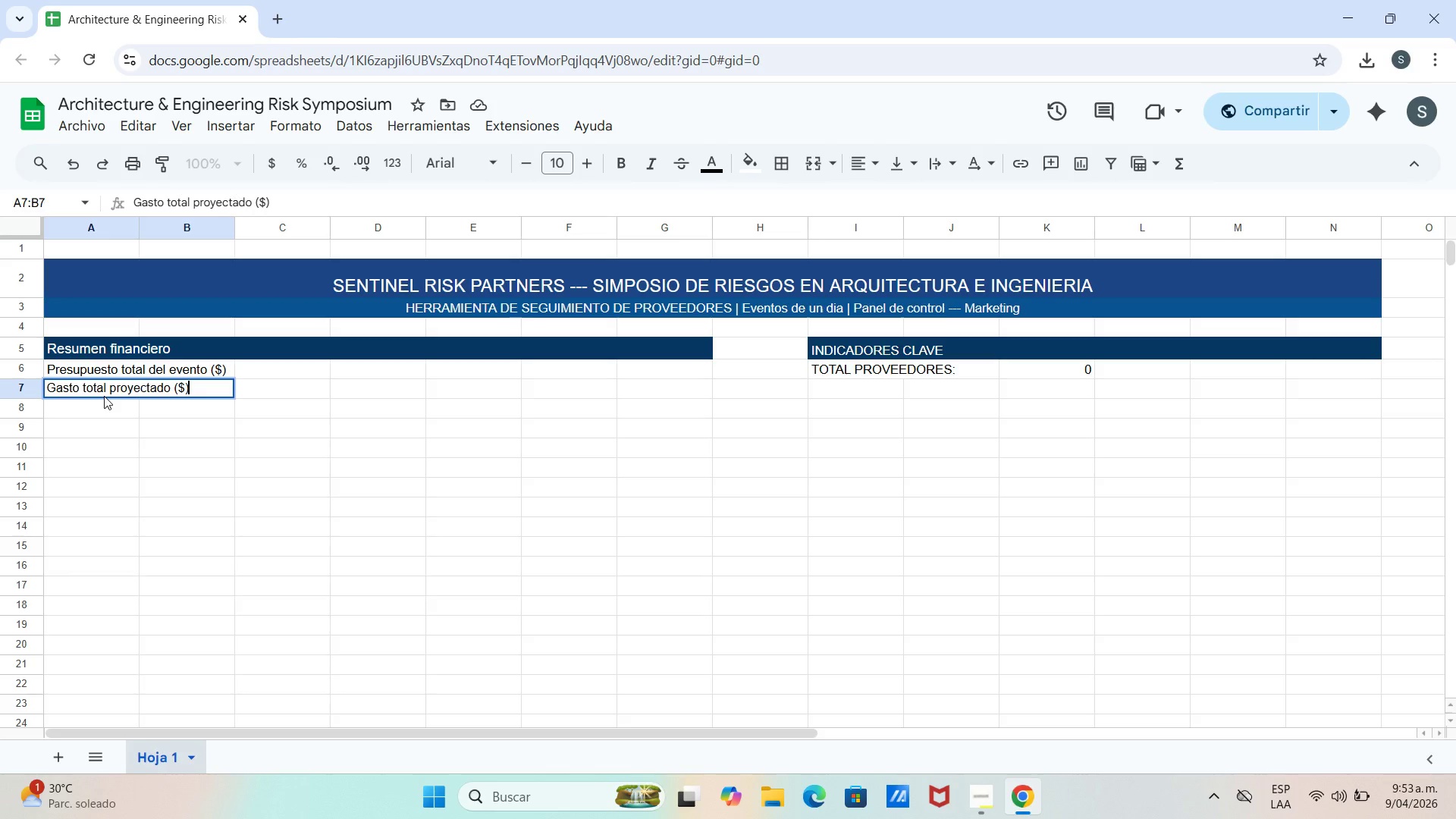 
type(Total pagado hasta la fecha*$()
 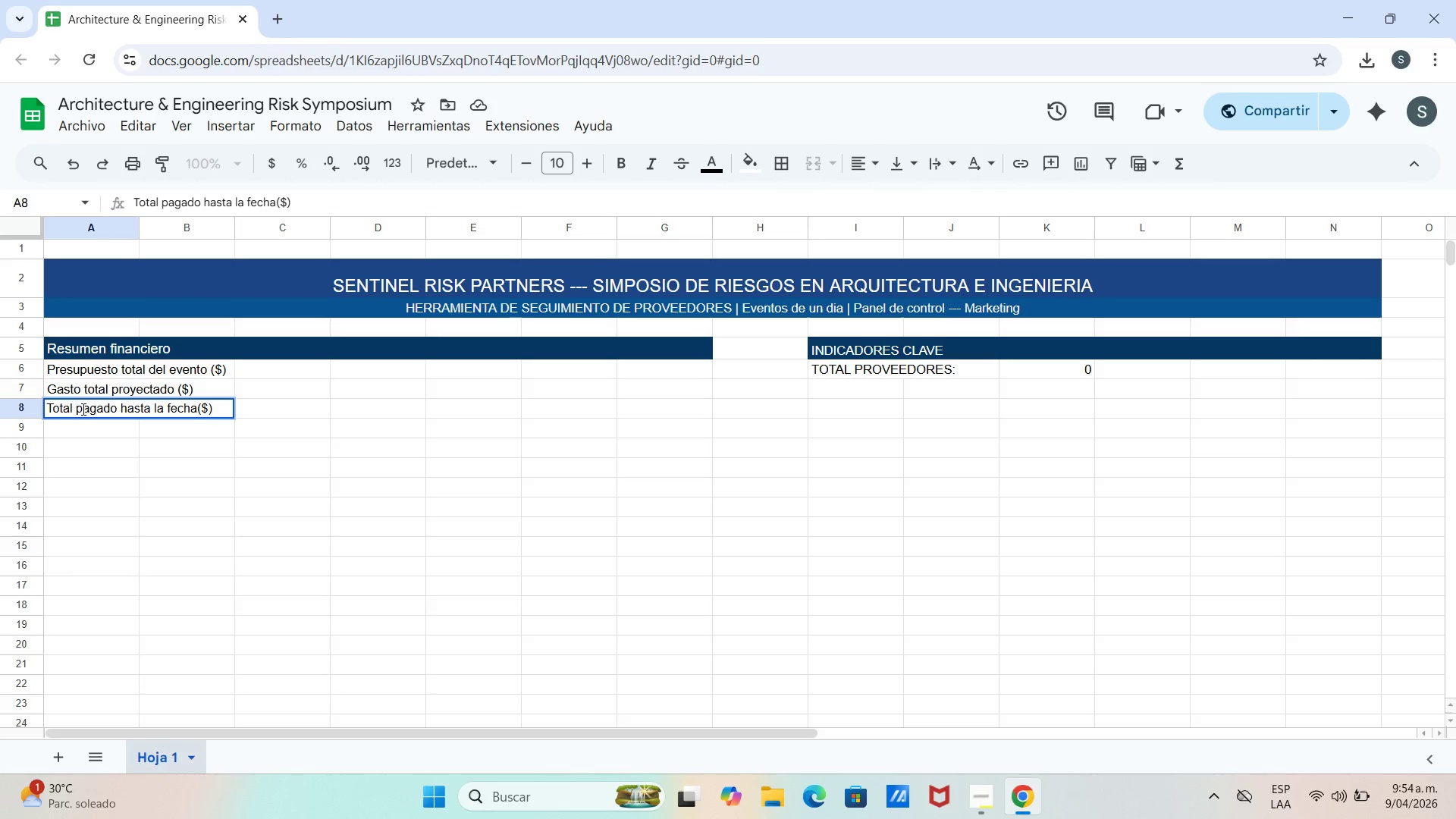 
left_click([197, 410])
 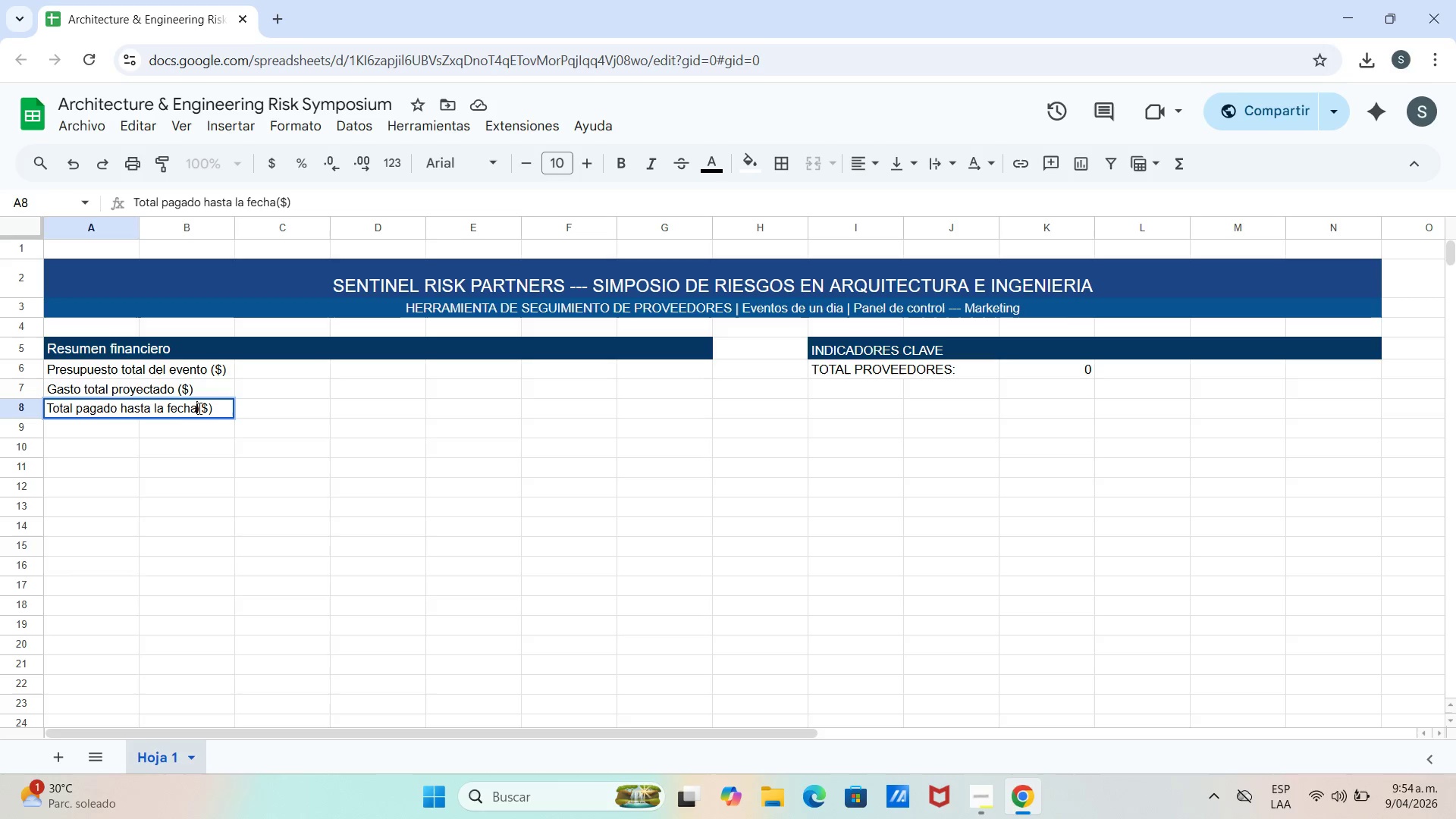 
key(Space)
 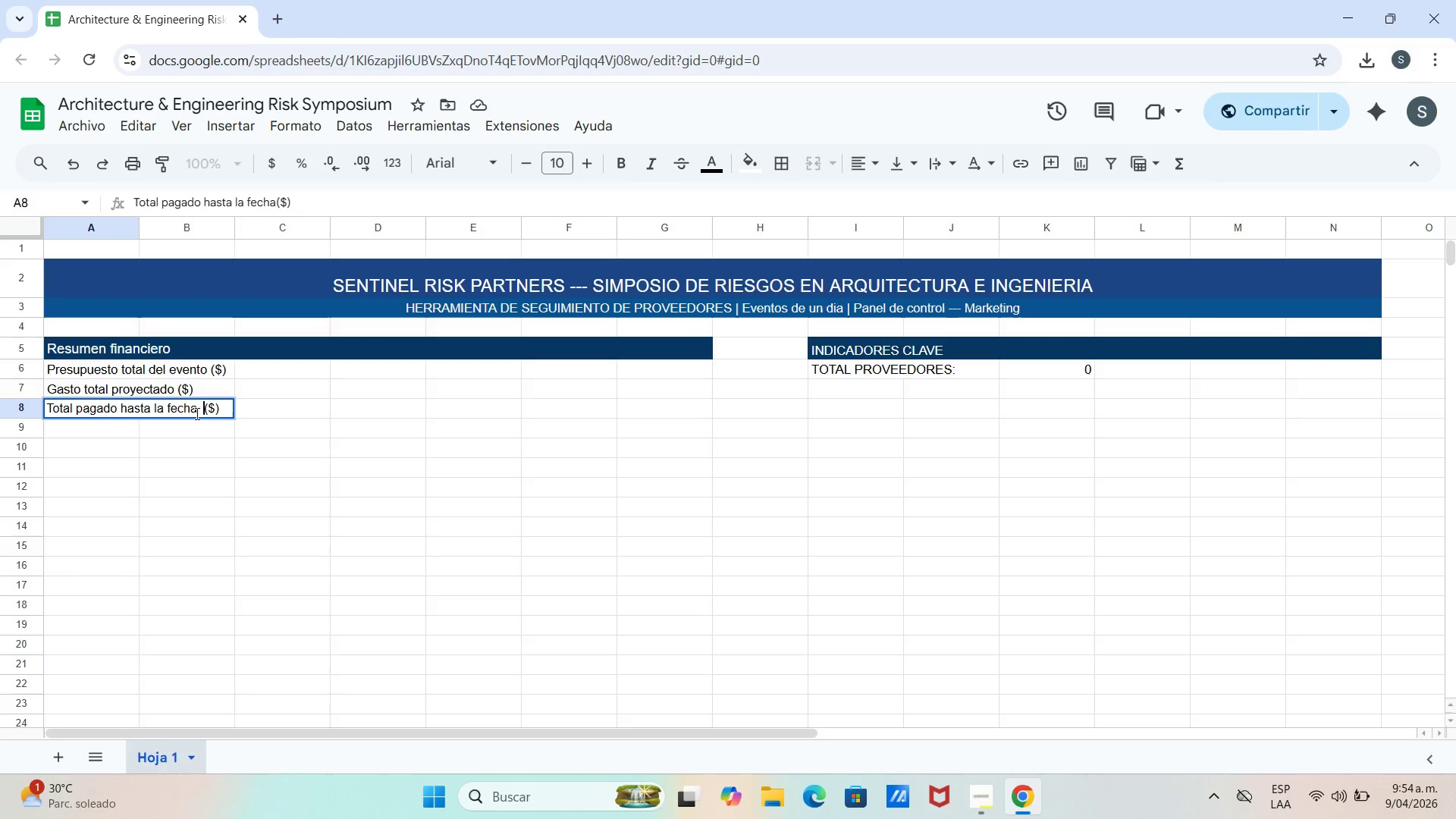 
key(Space)
 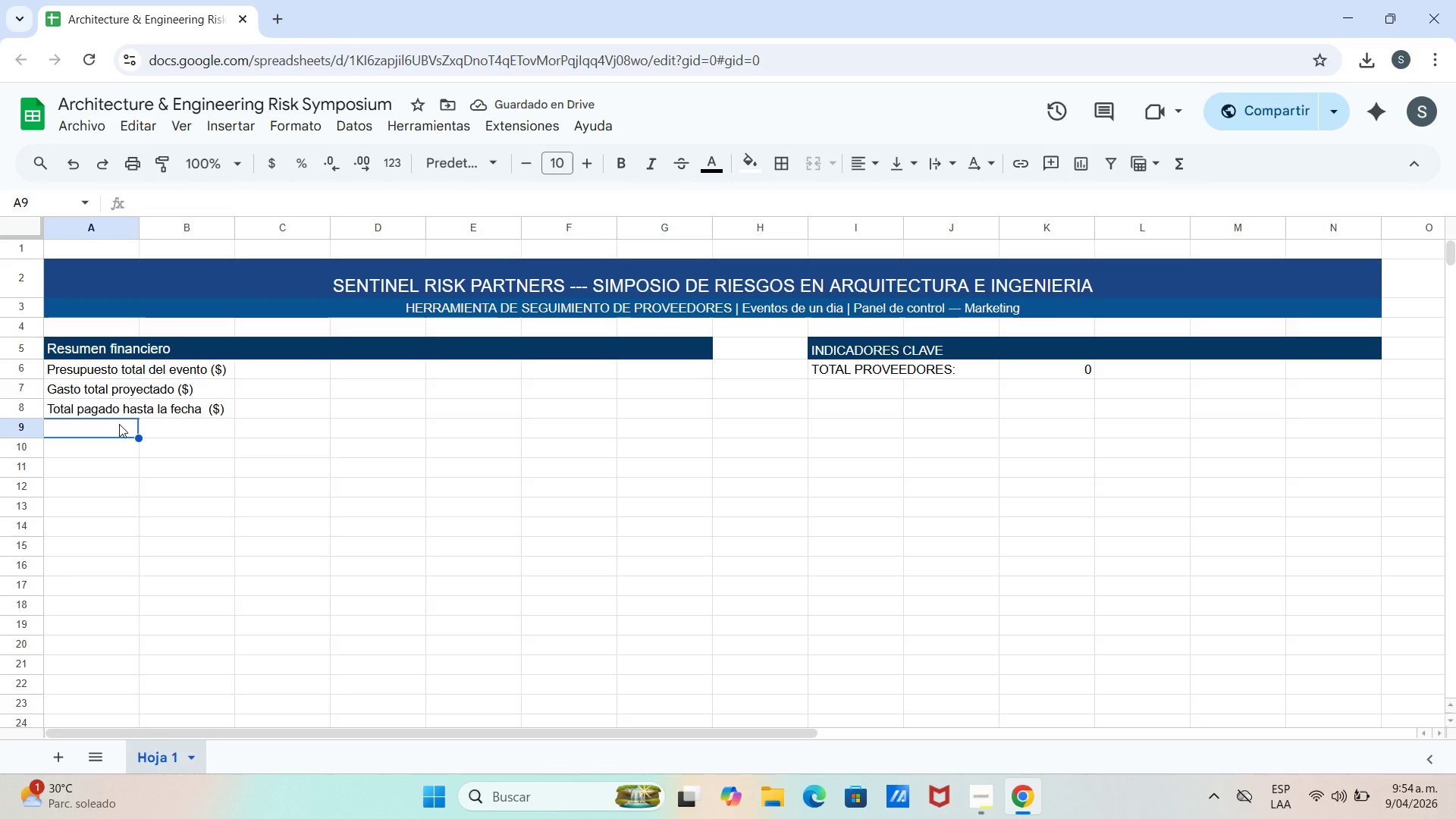 
wait(5.31)
 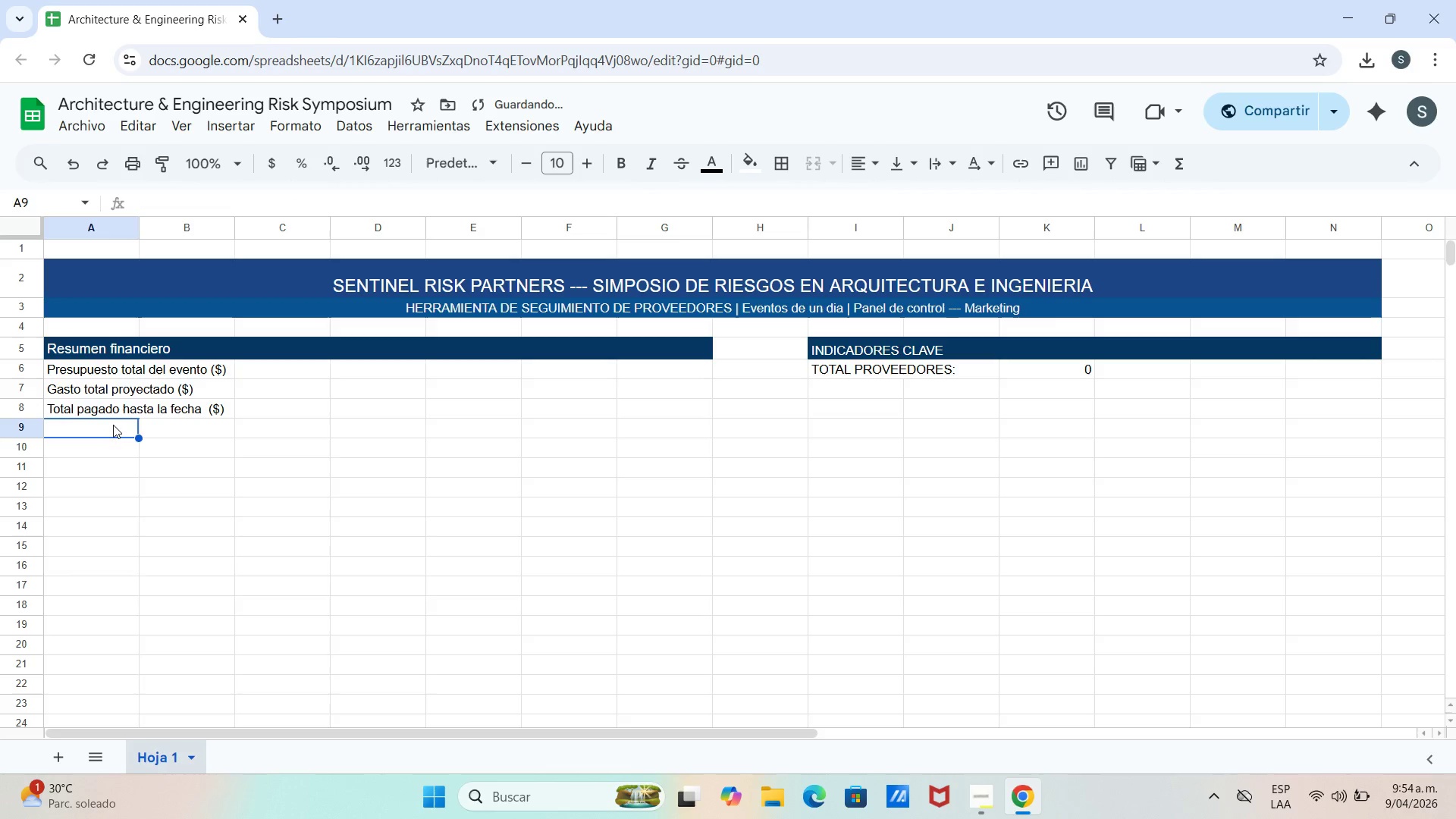 
type(saldo )
key(Backspace)
key(Backspace)
key(Backspace)
key(Backspace)
key(Backspace)
key(Backspace)
type(Saldo pendiente de pago *$()
 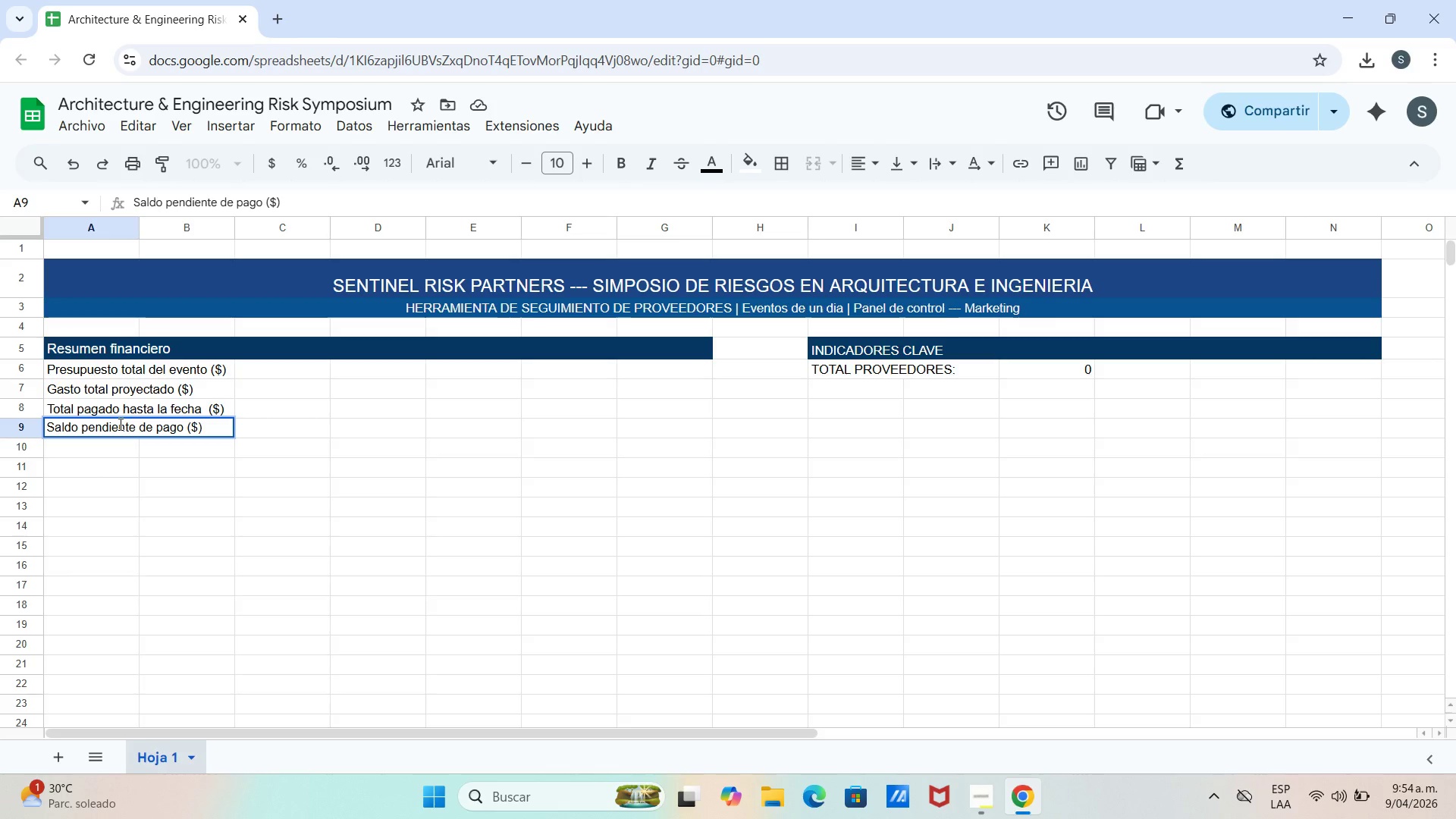 
wait(6.77)
 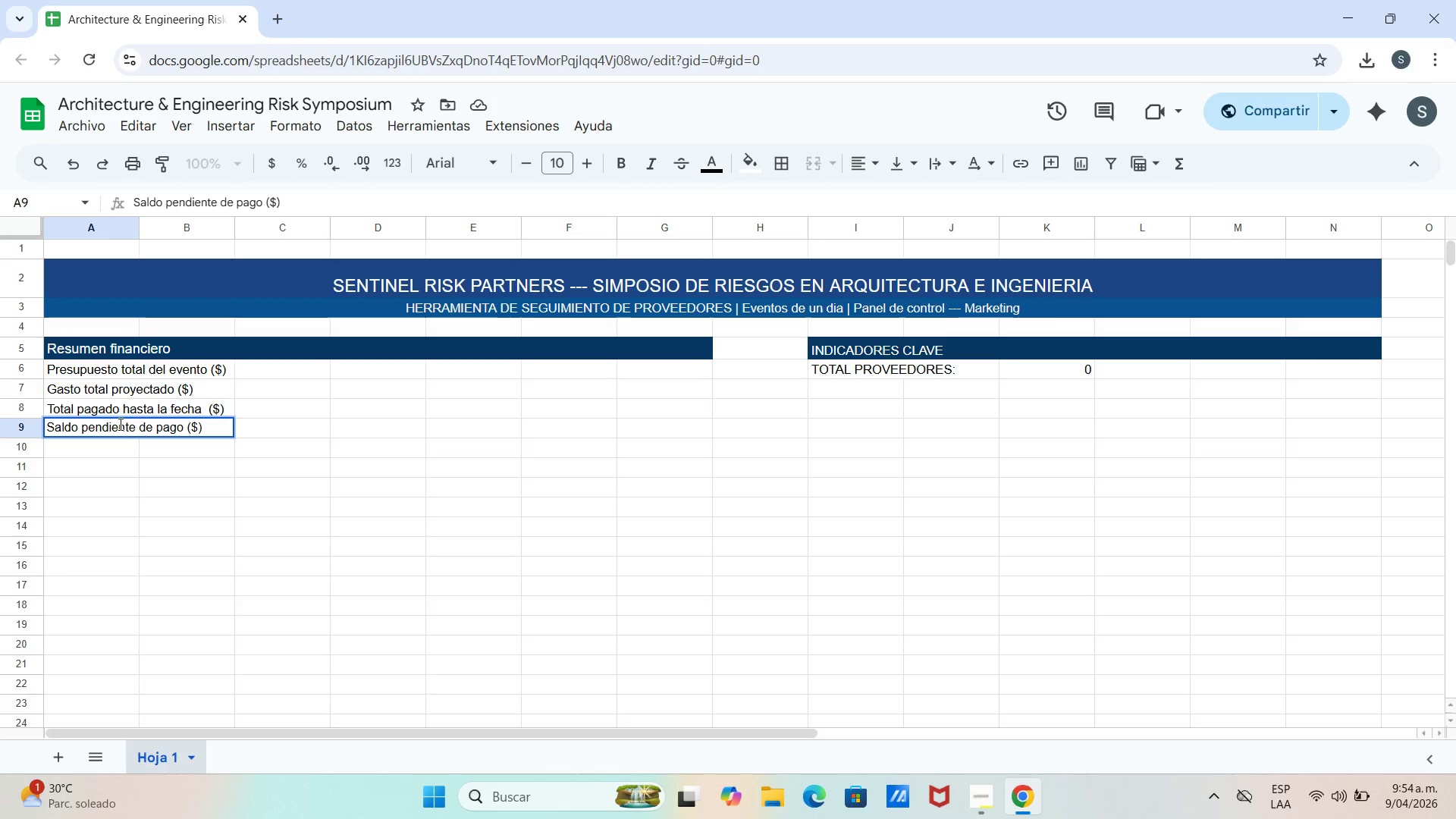 
double_click([303, 366])
 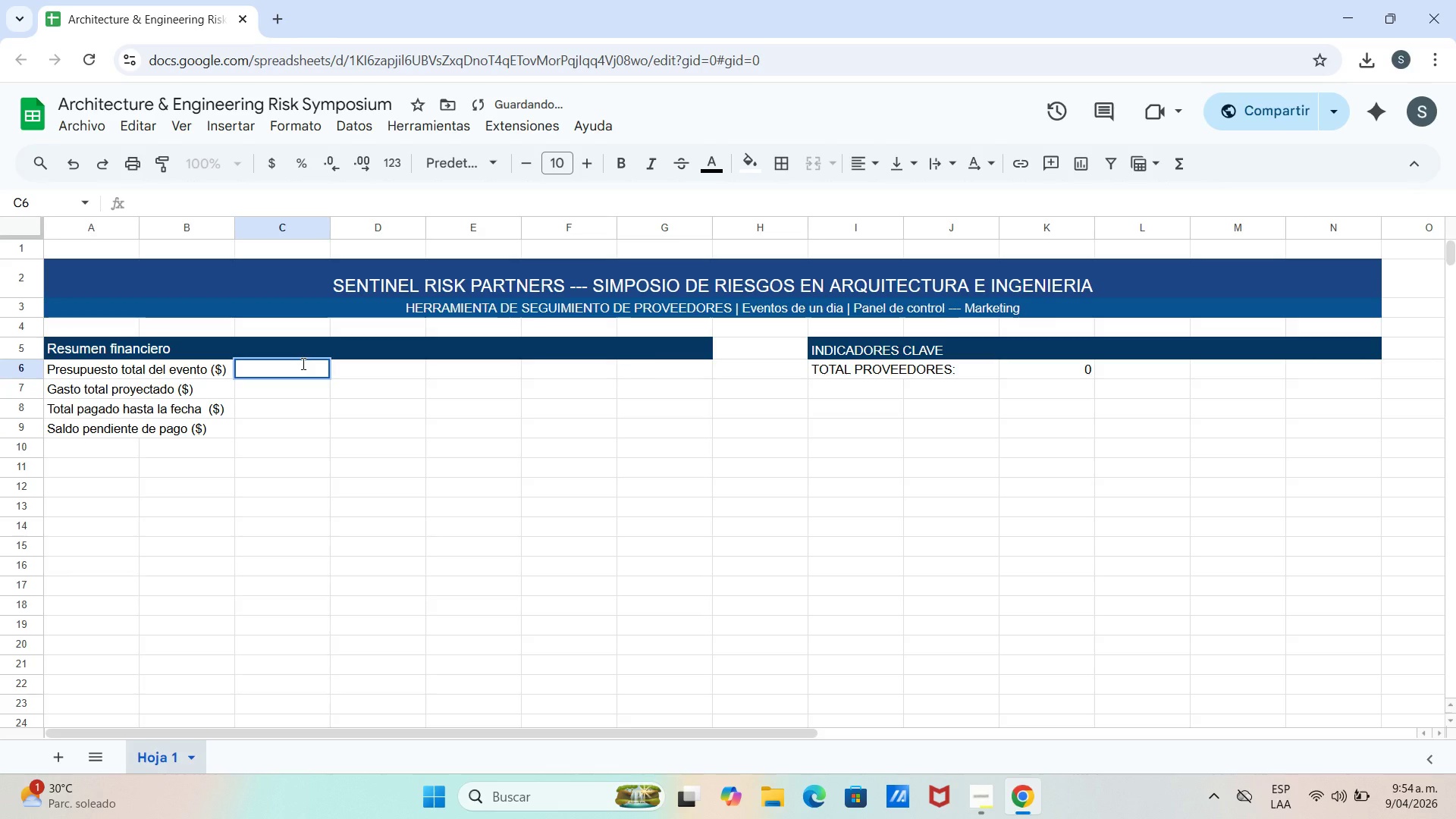 
type($1200)
key(Backspace)
key(Backspace)
type(0,000.00)
 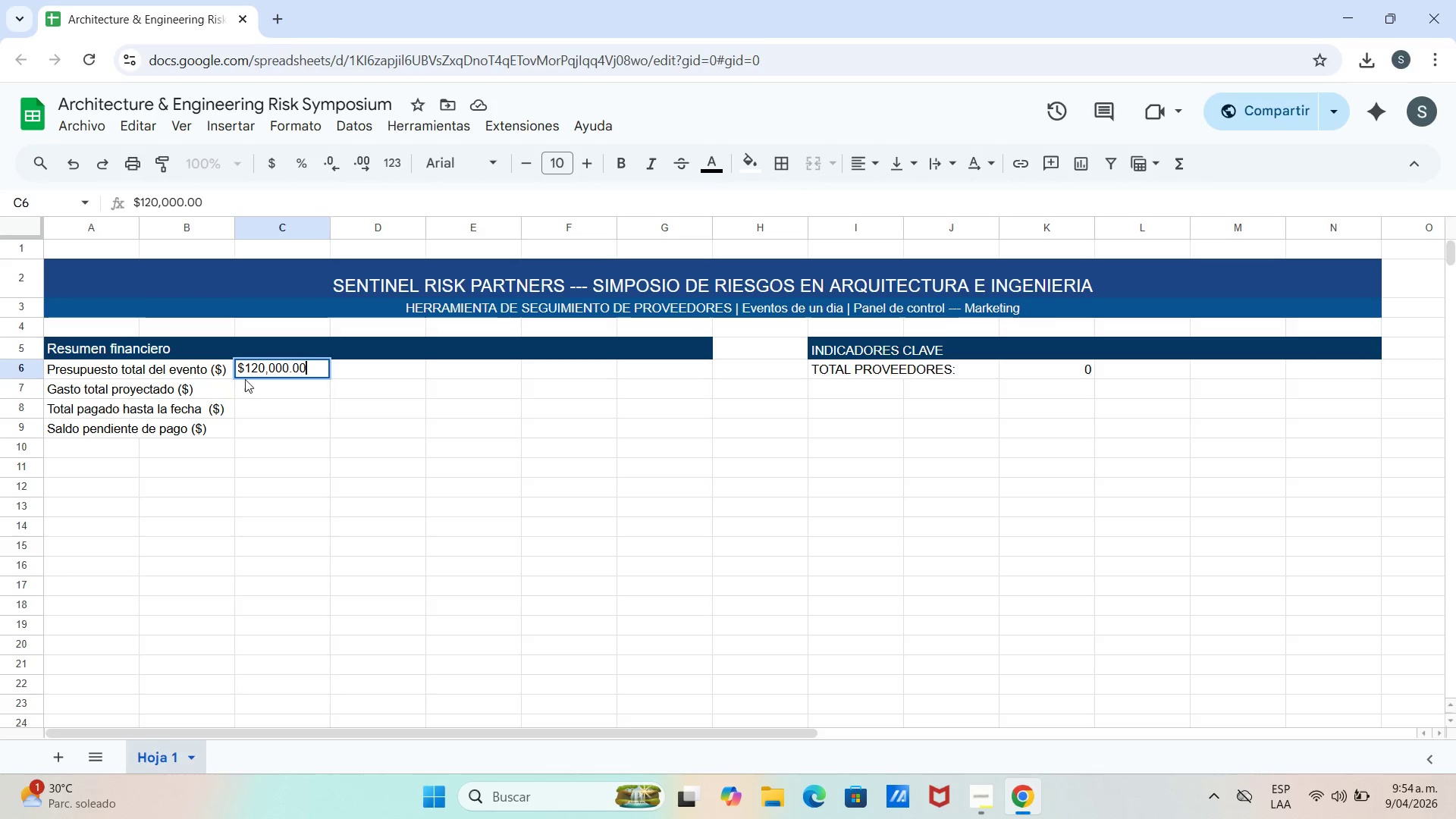 
key(Enter)
 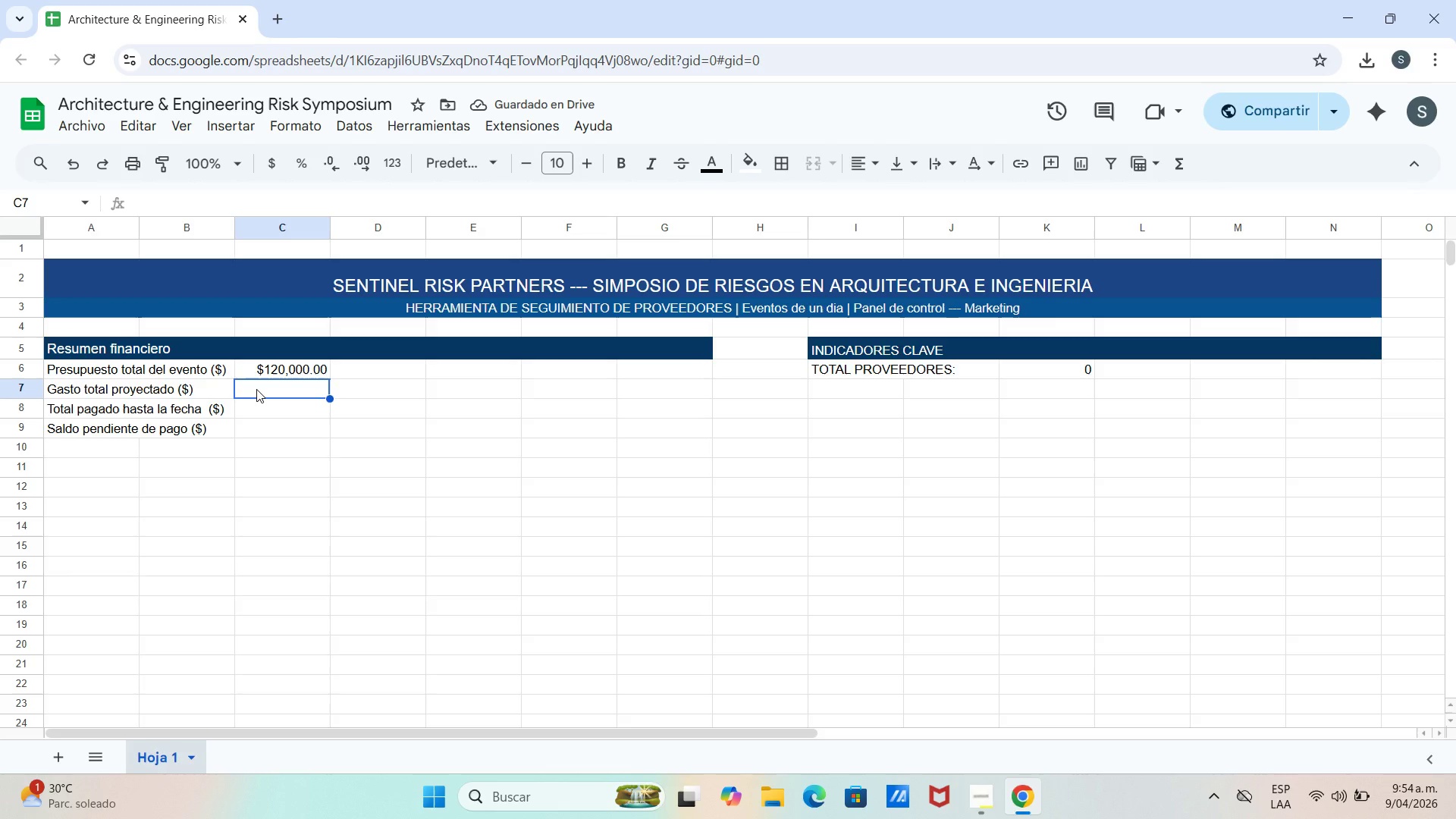 
wait(6.59)
 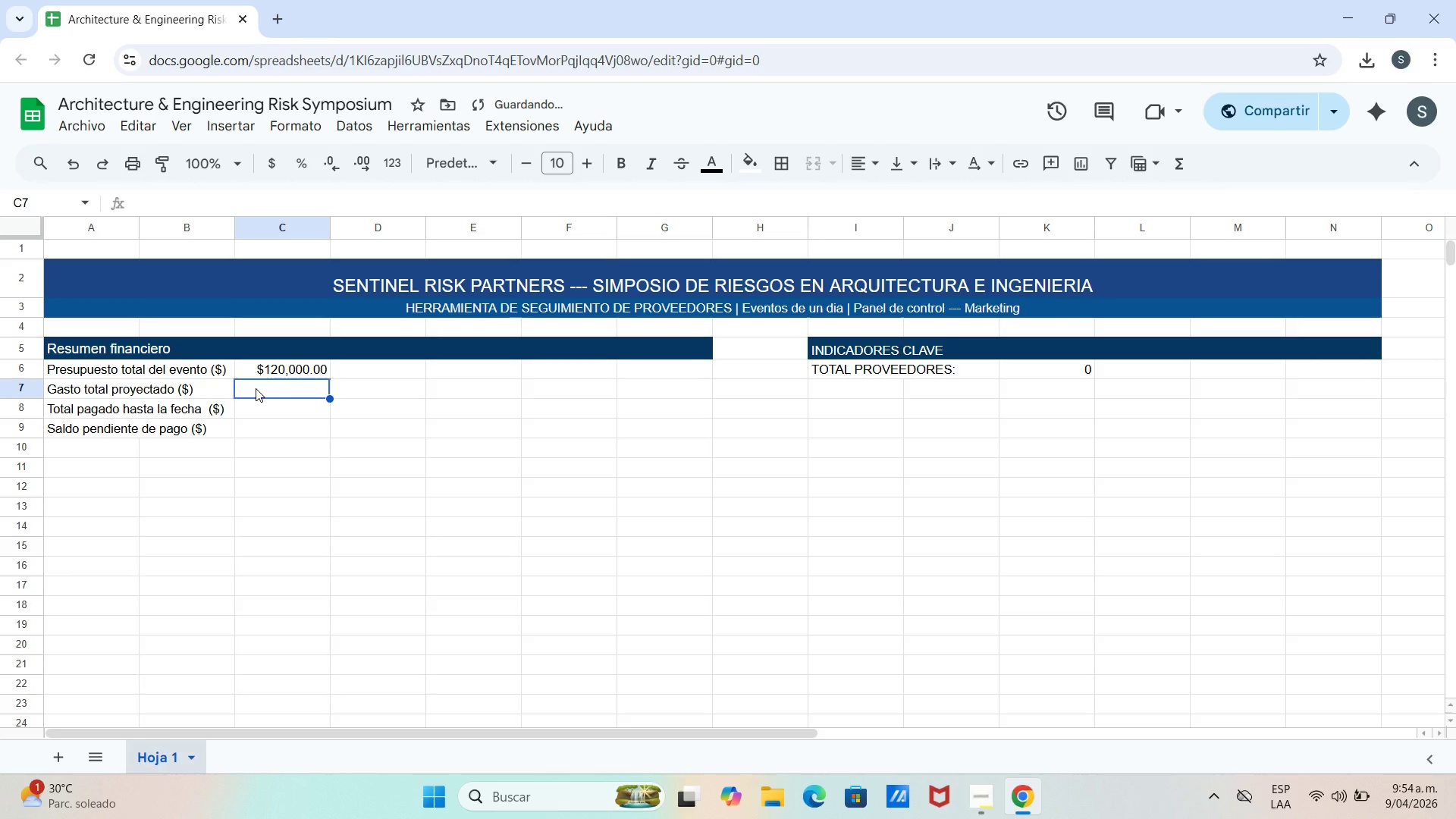 
left_click([293, 367])
 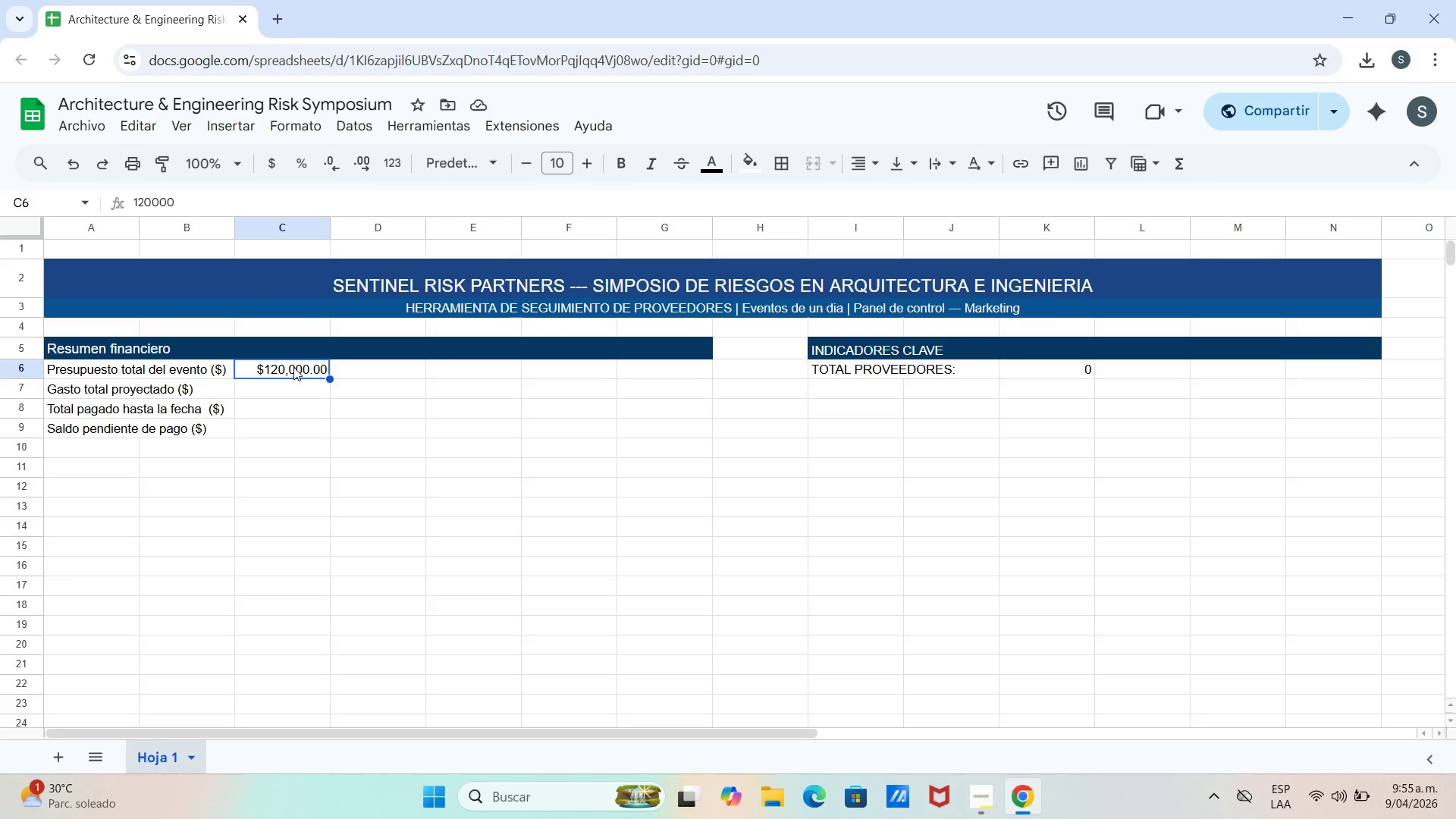 
double_click([293, 367])
 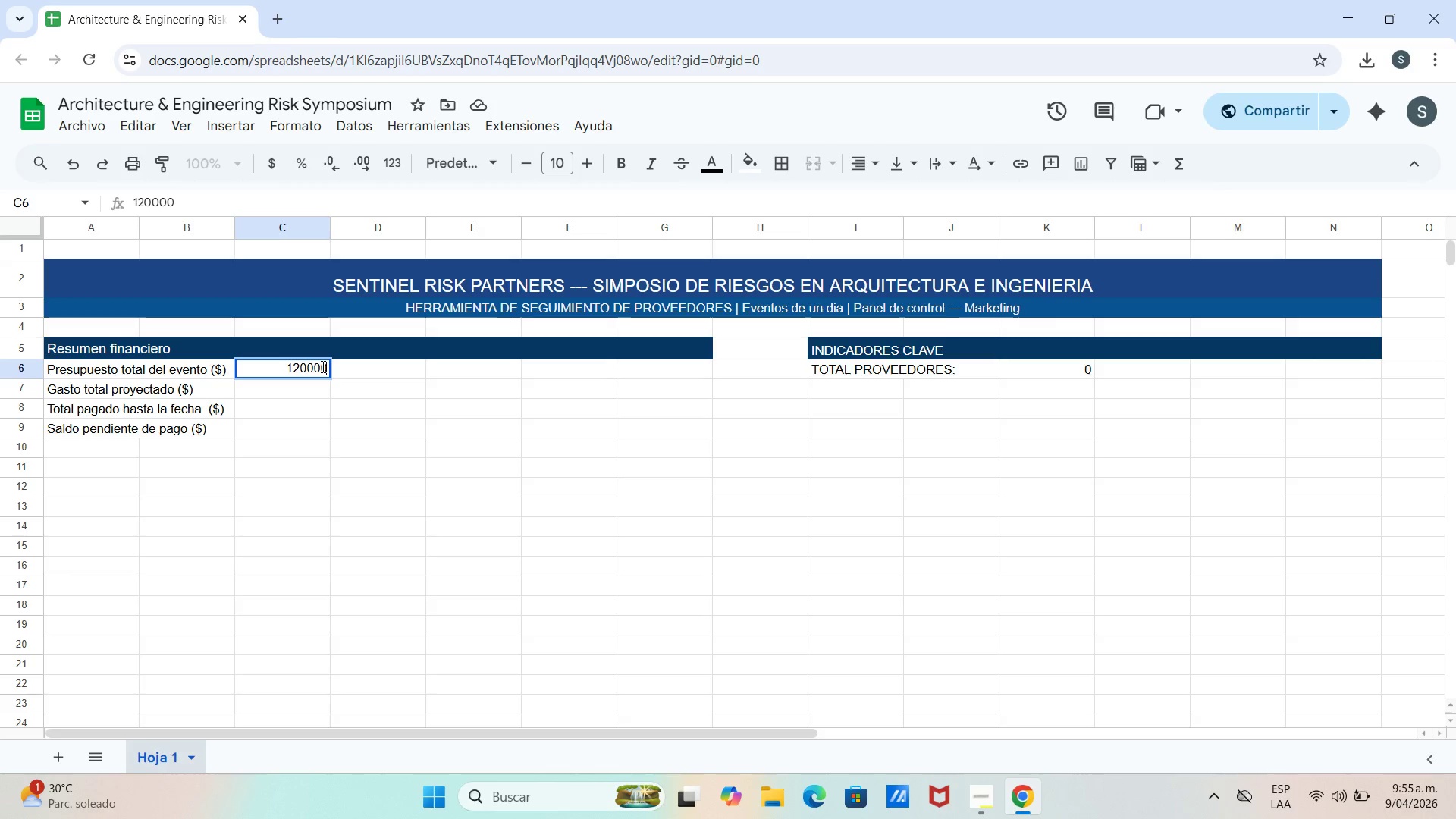 
key(Enter)
 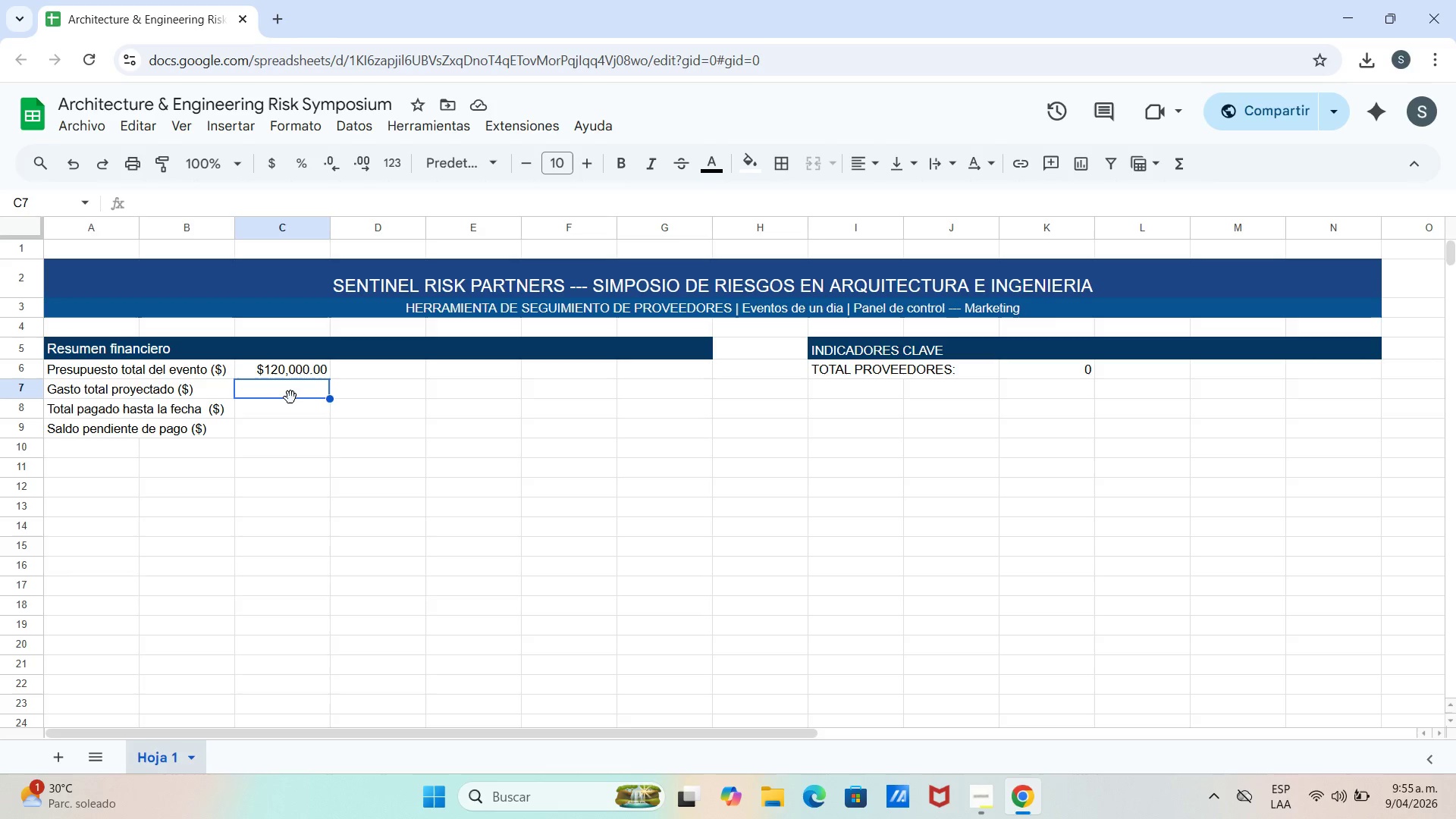 
left_click([290, 397])
 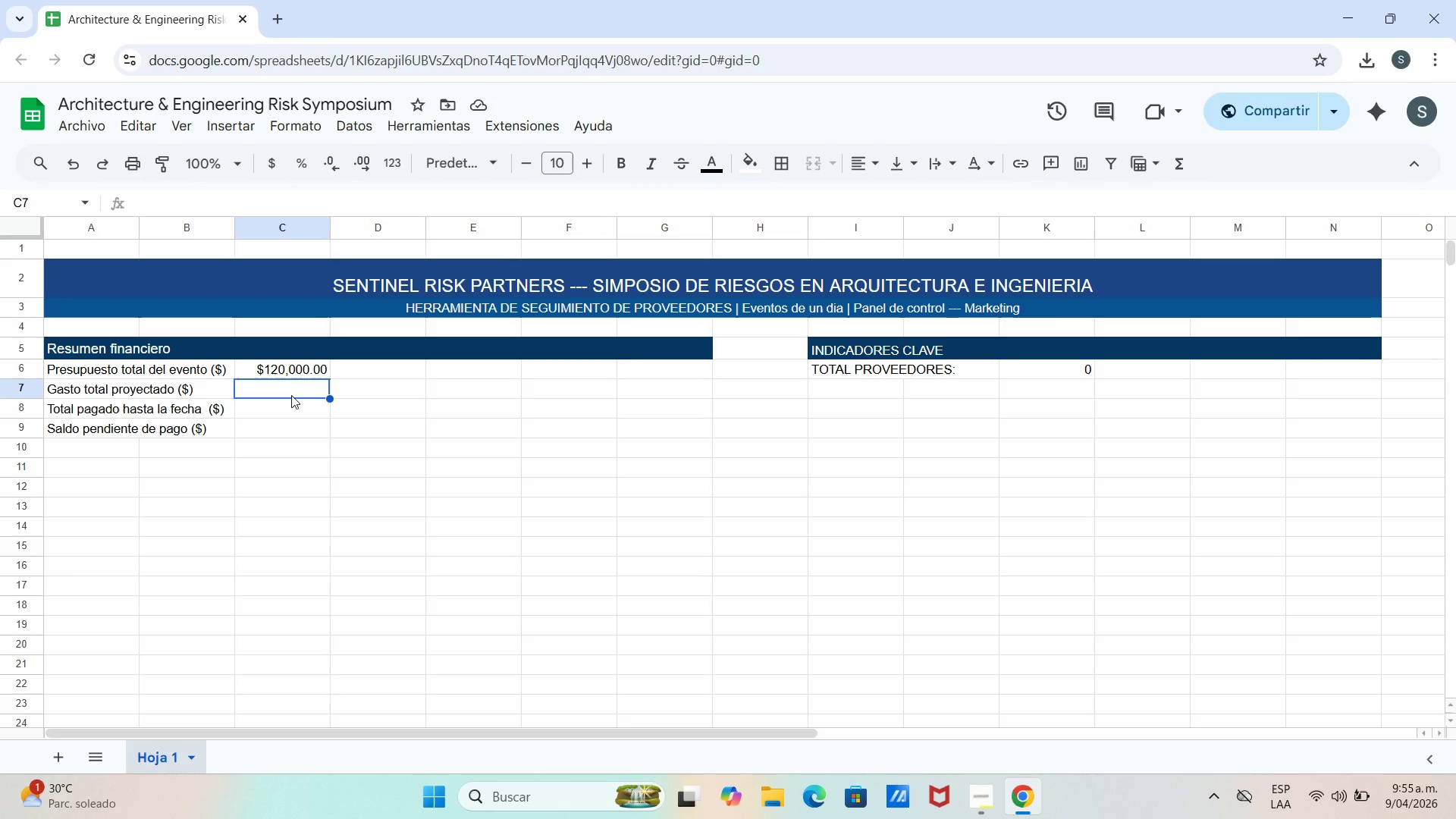 
type(77)
 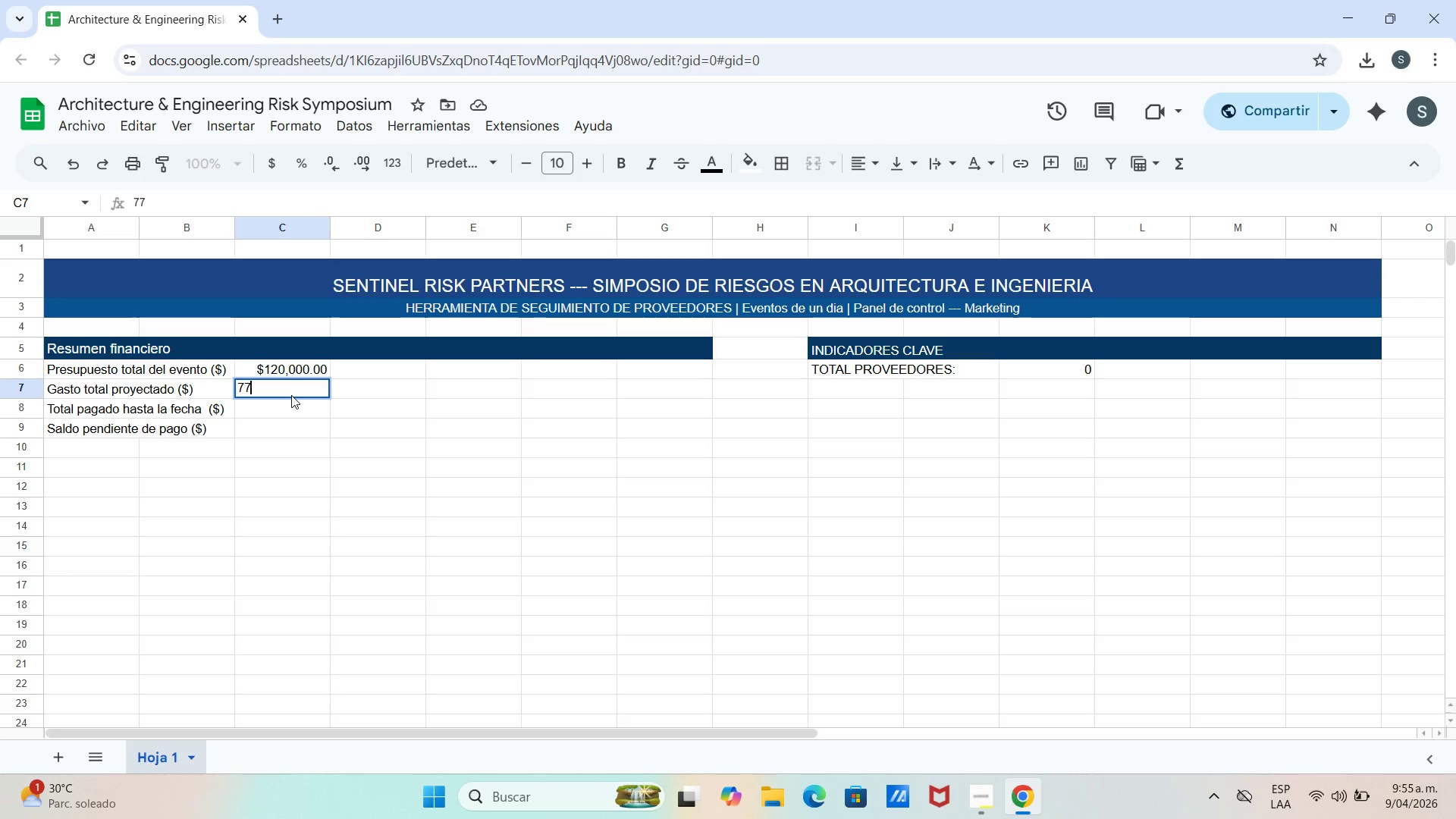 
wait(6.11)
 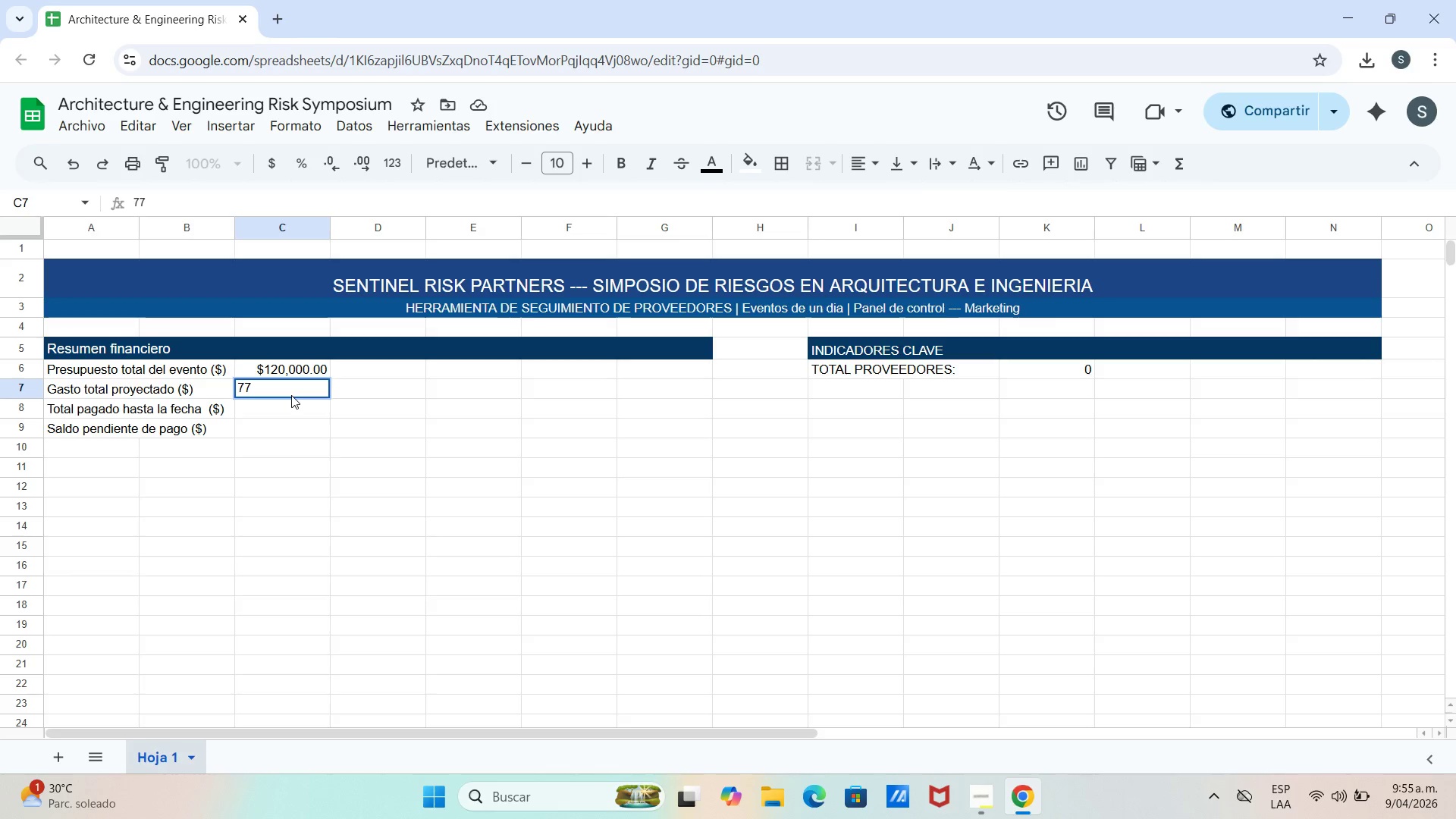 
type(010)
 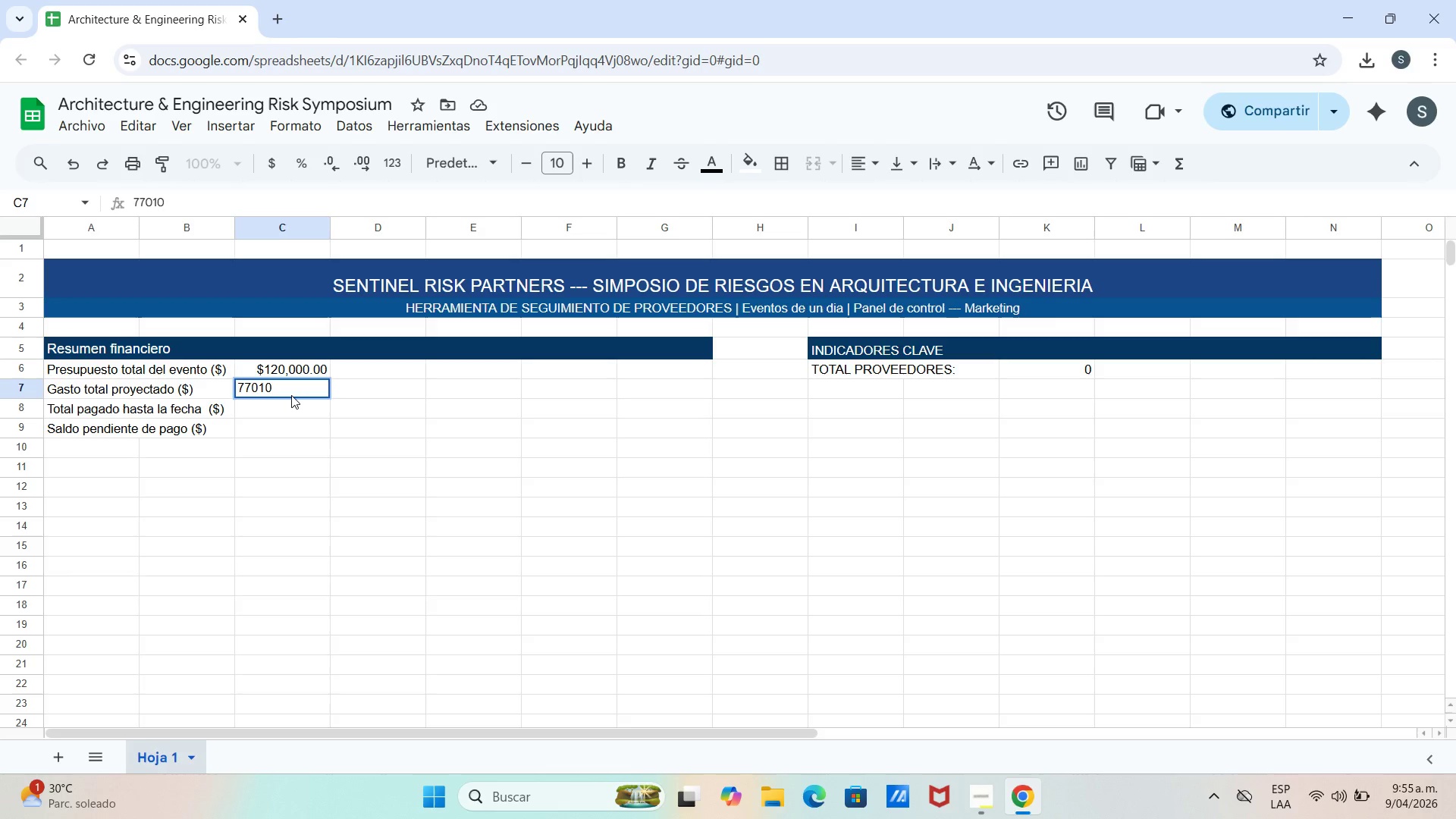 
key(Enter)
 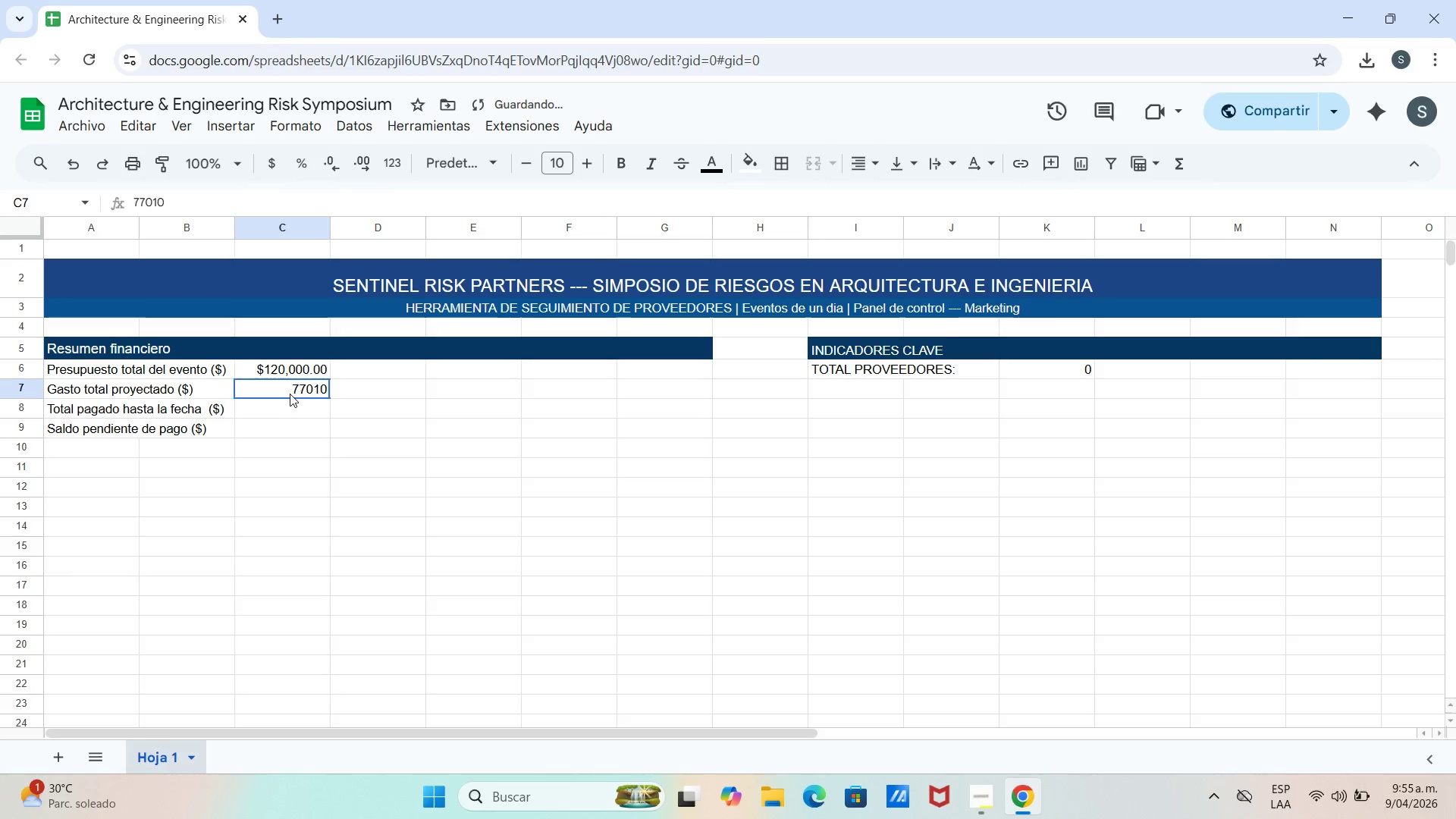 
double_click([289, 393])
 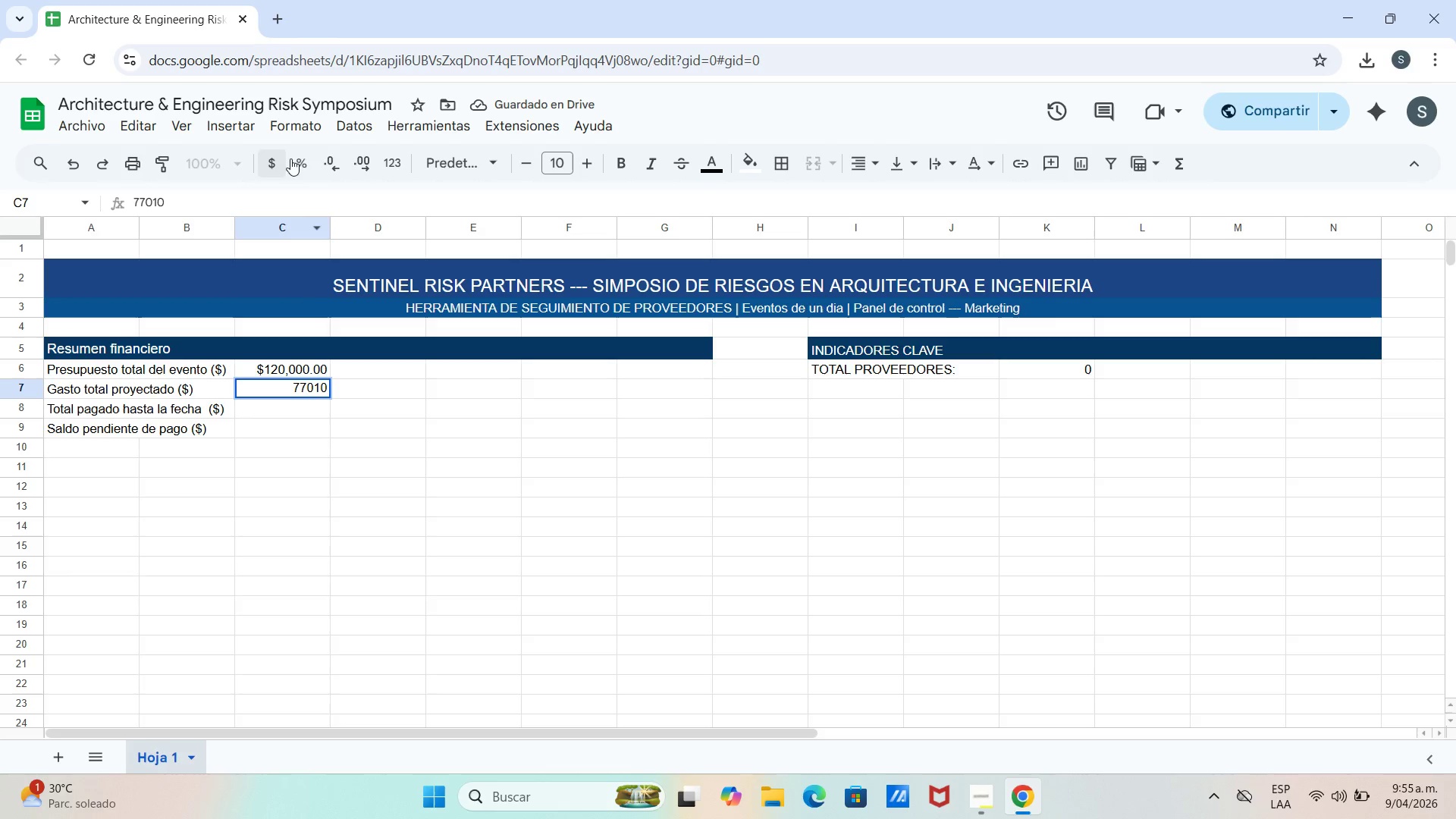 
left_click([212, 196])
 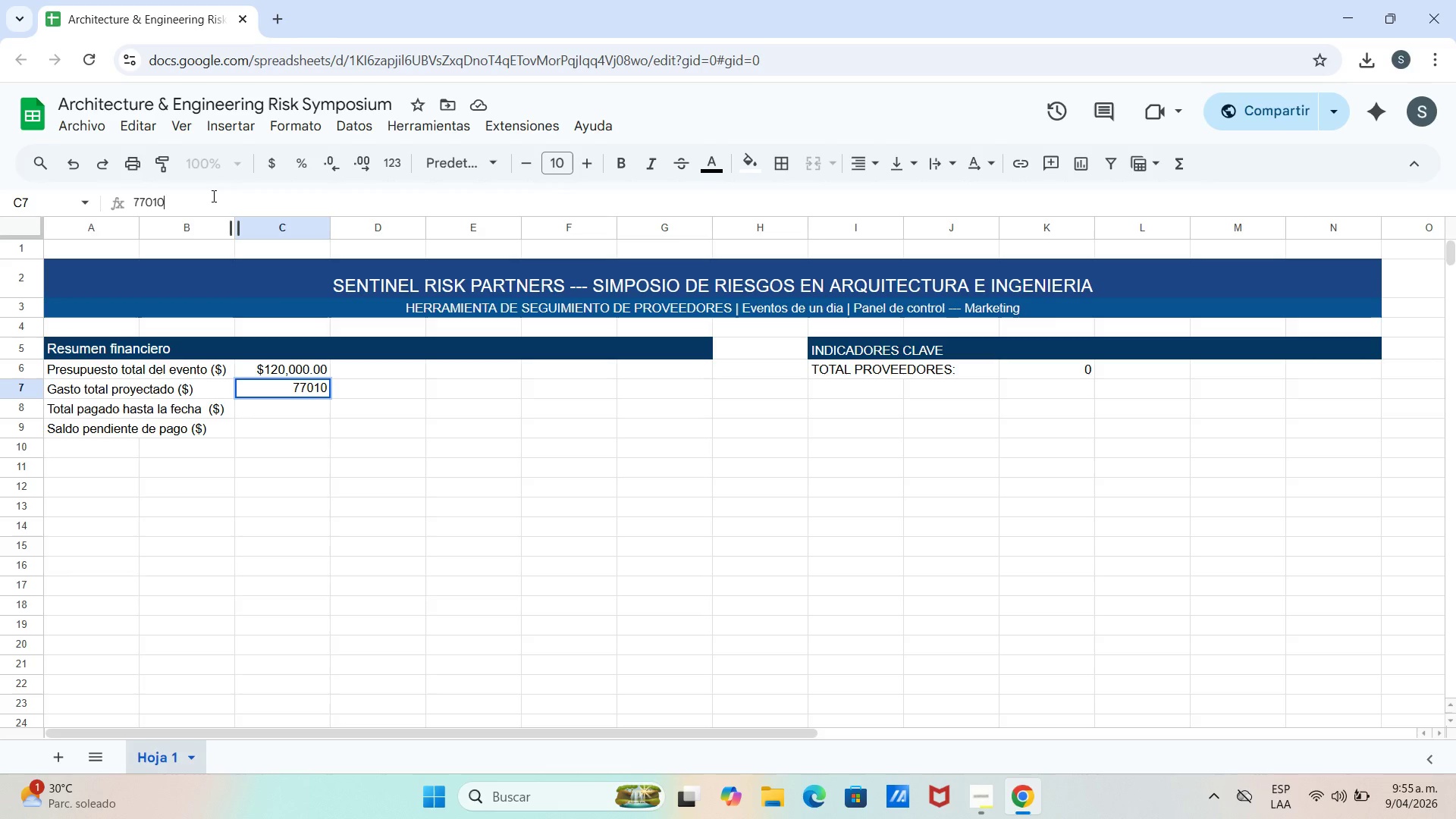 
hold_key(key=Backspace, duration=0.77)
 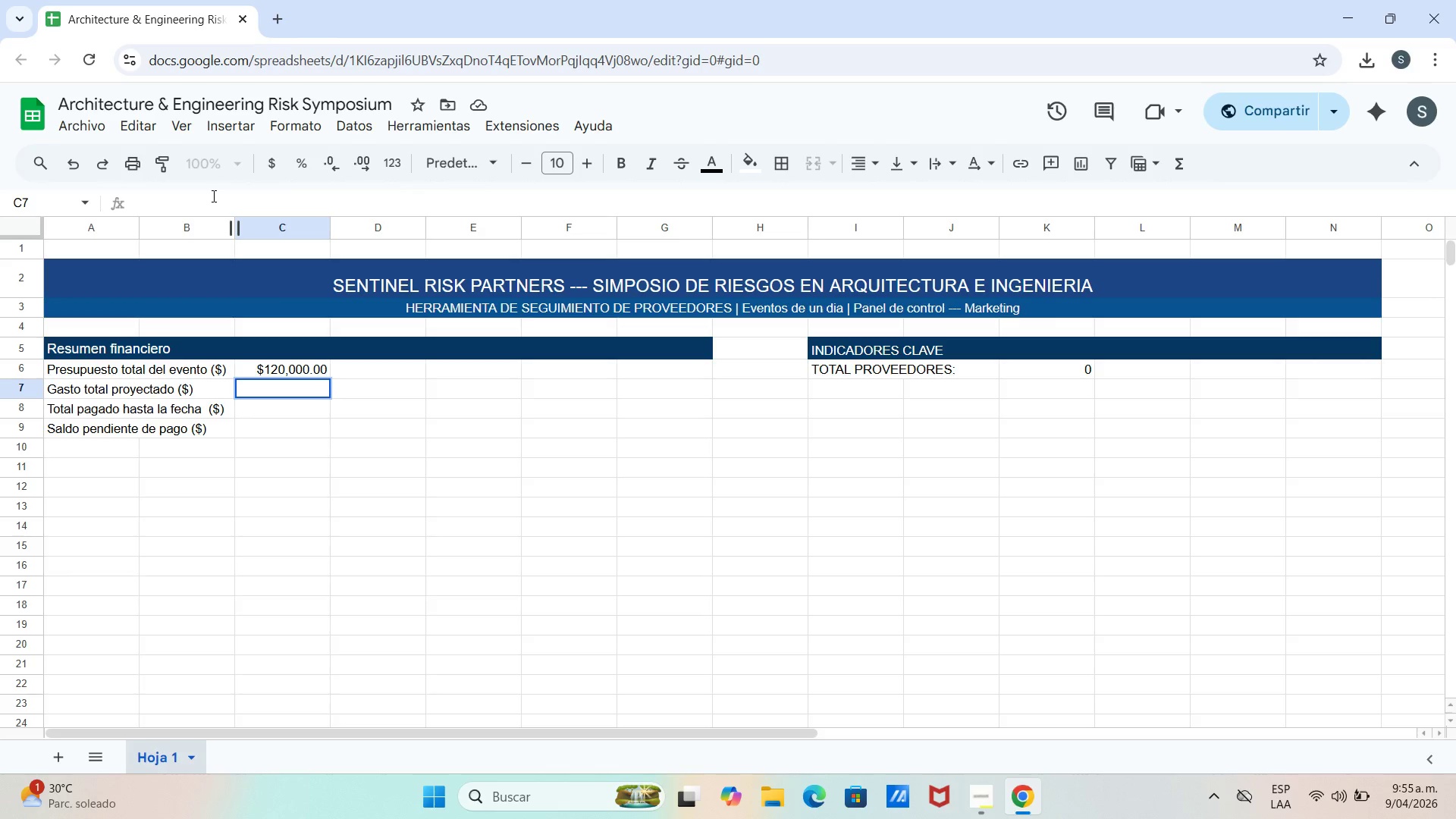 
type(77010)
 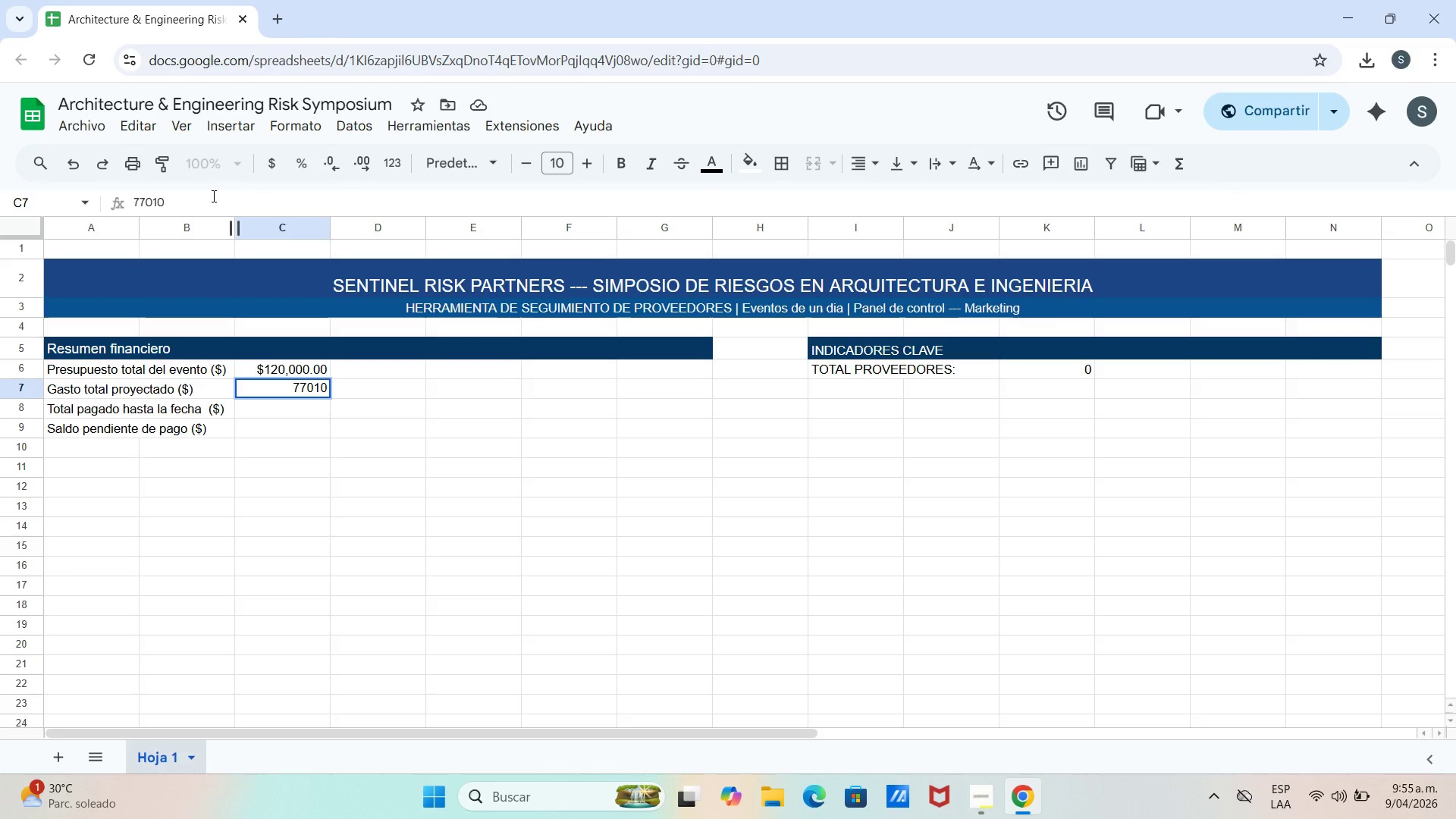 
key(Enter)
 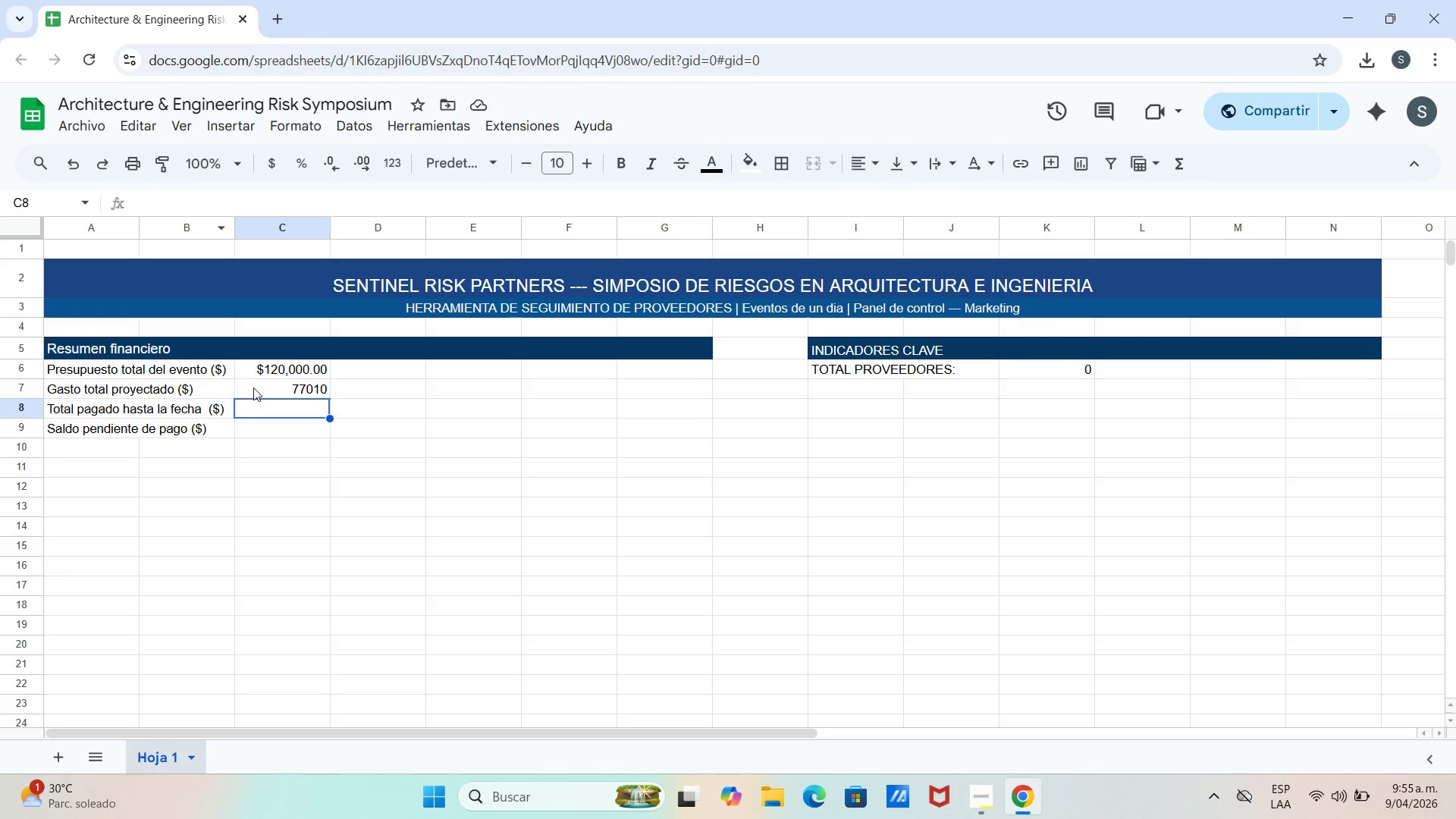 
double_click([260, 390])
 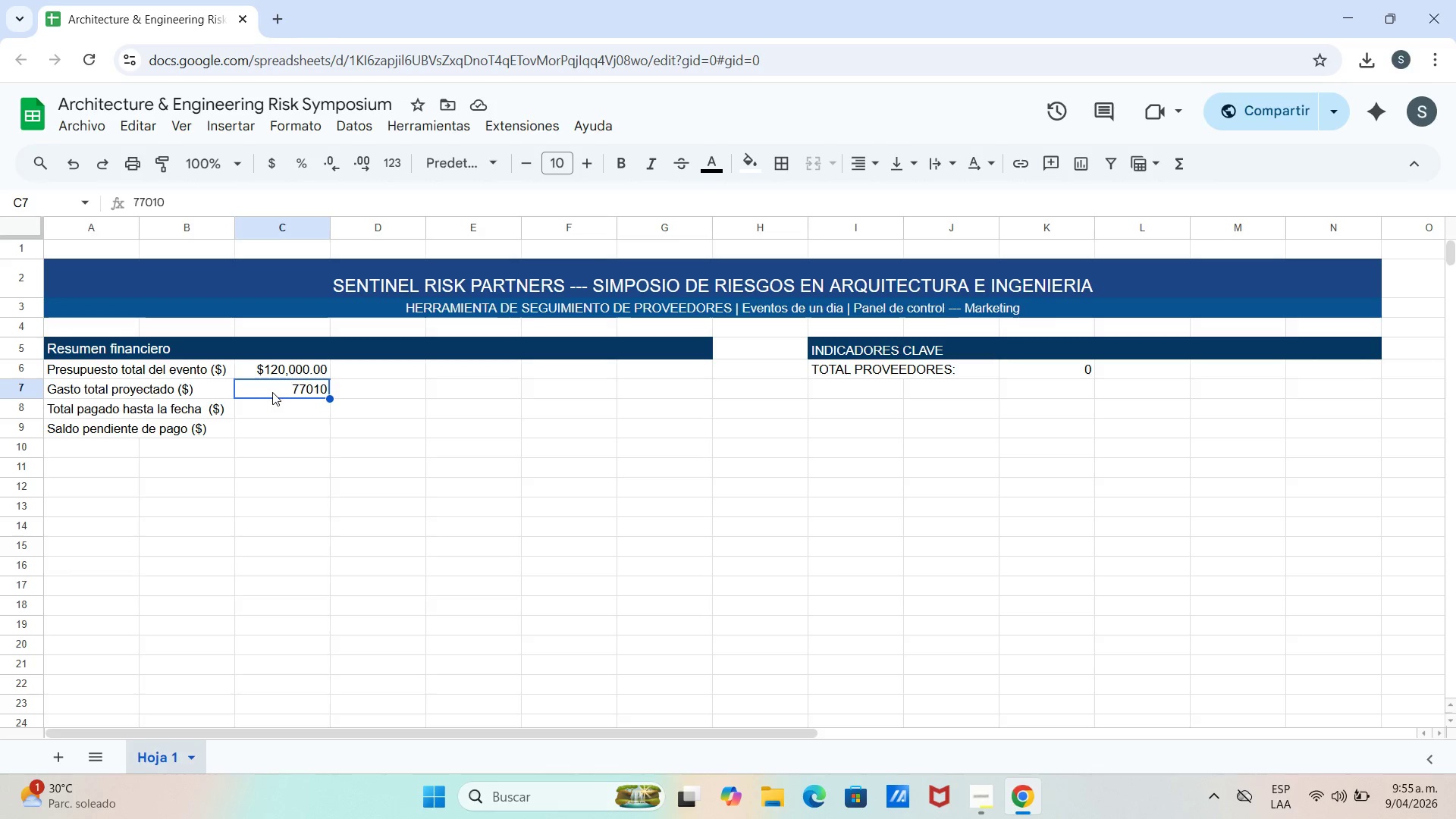 
left_click_drag(start_coordinate=[281, 393], to_coordinate=[287, 394])
 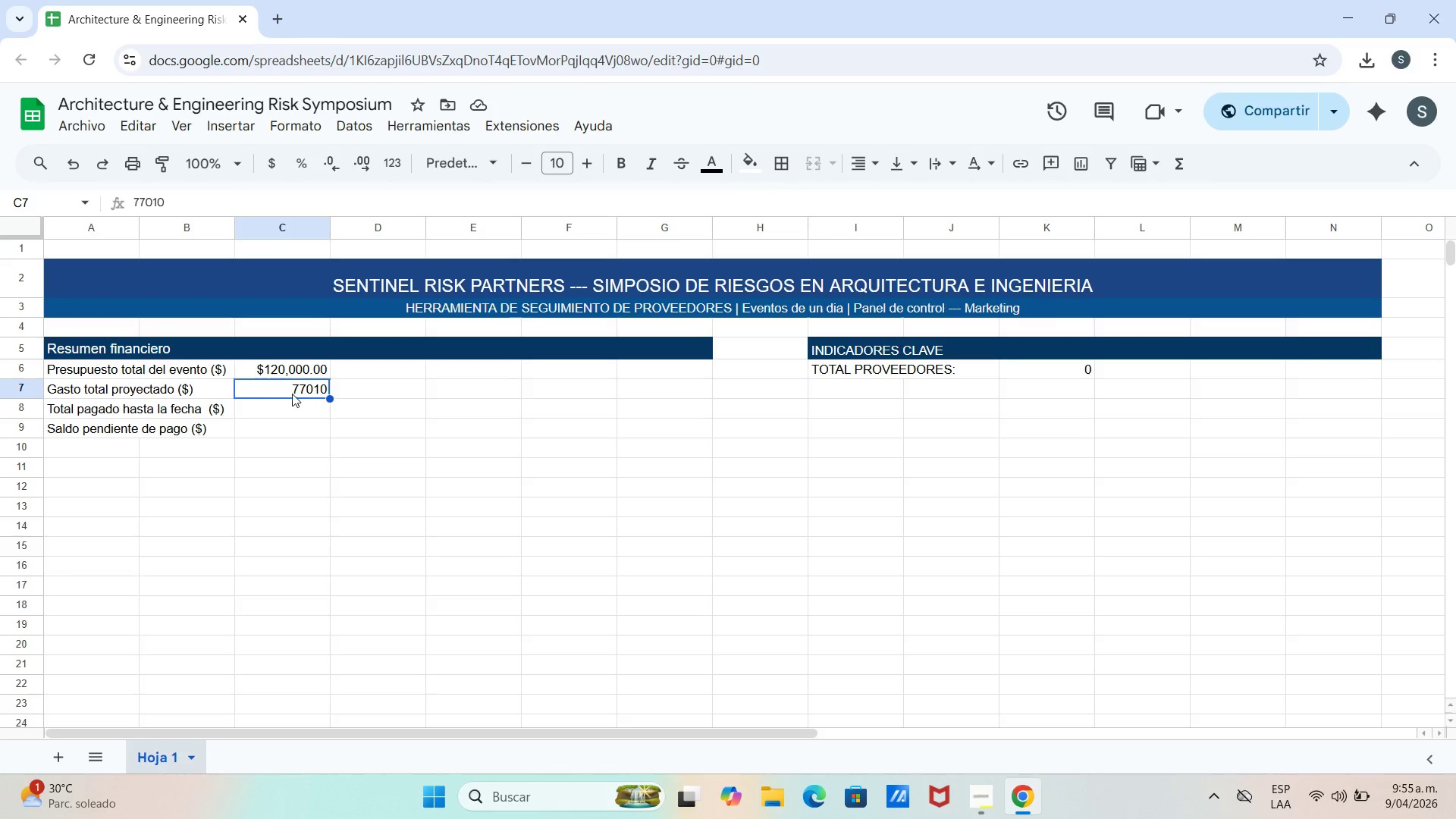 
triple_click([292, 394])
 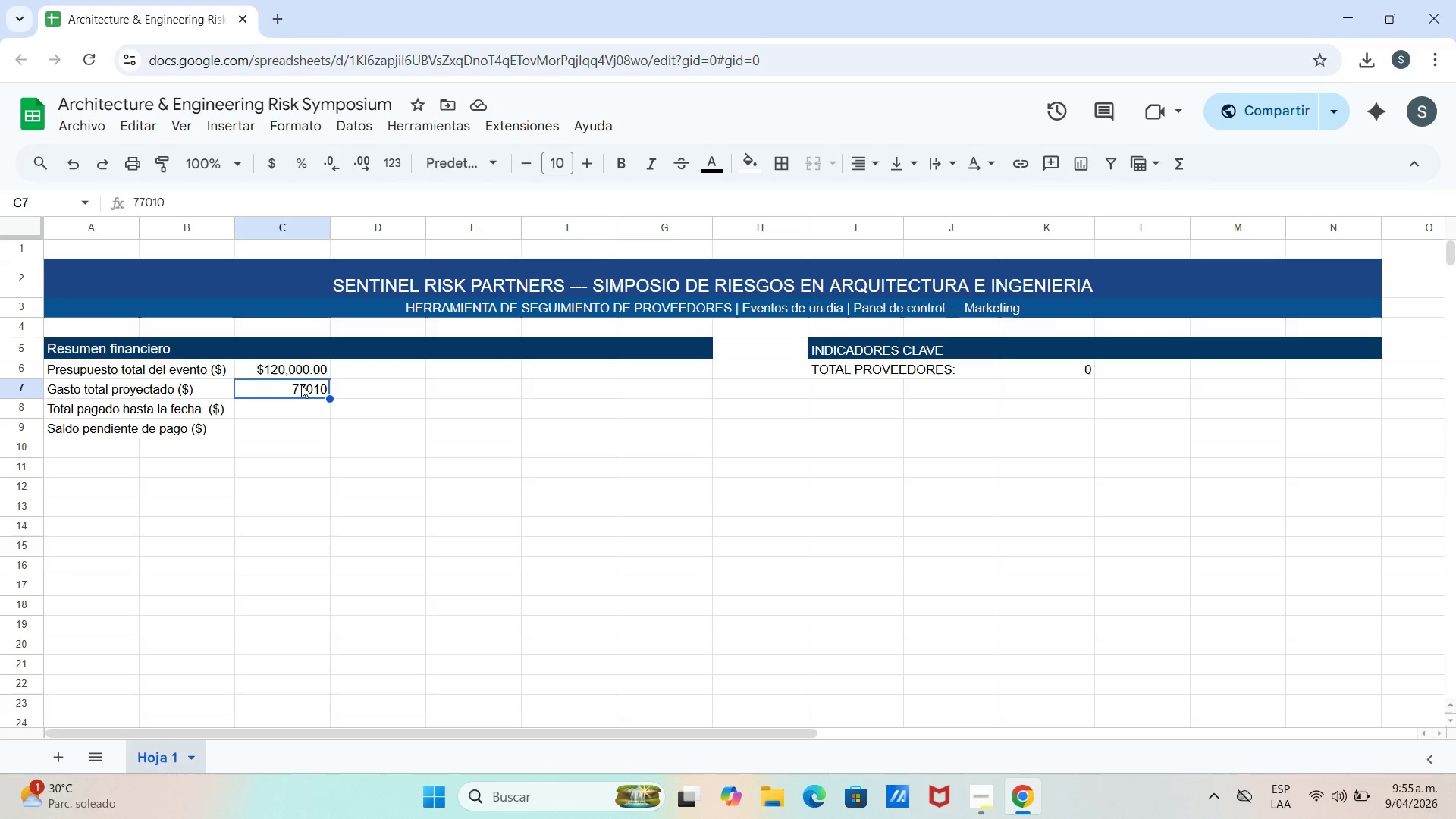 
triple_click([299, 387])
 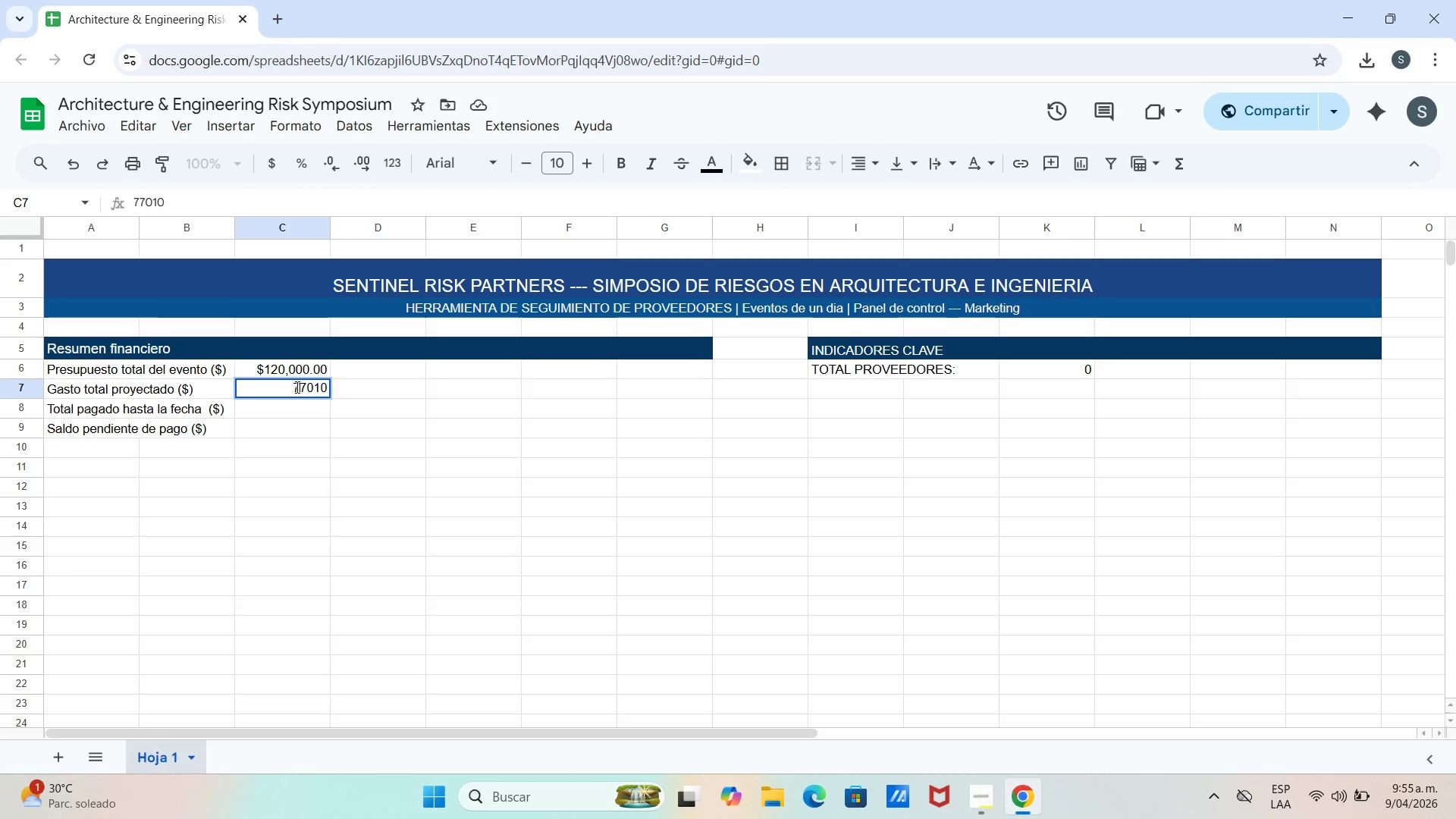 
double_click([289, 385])
 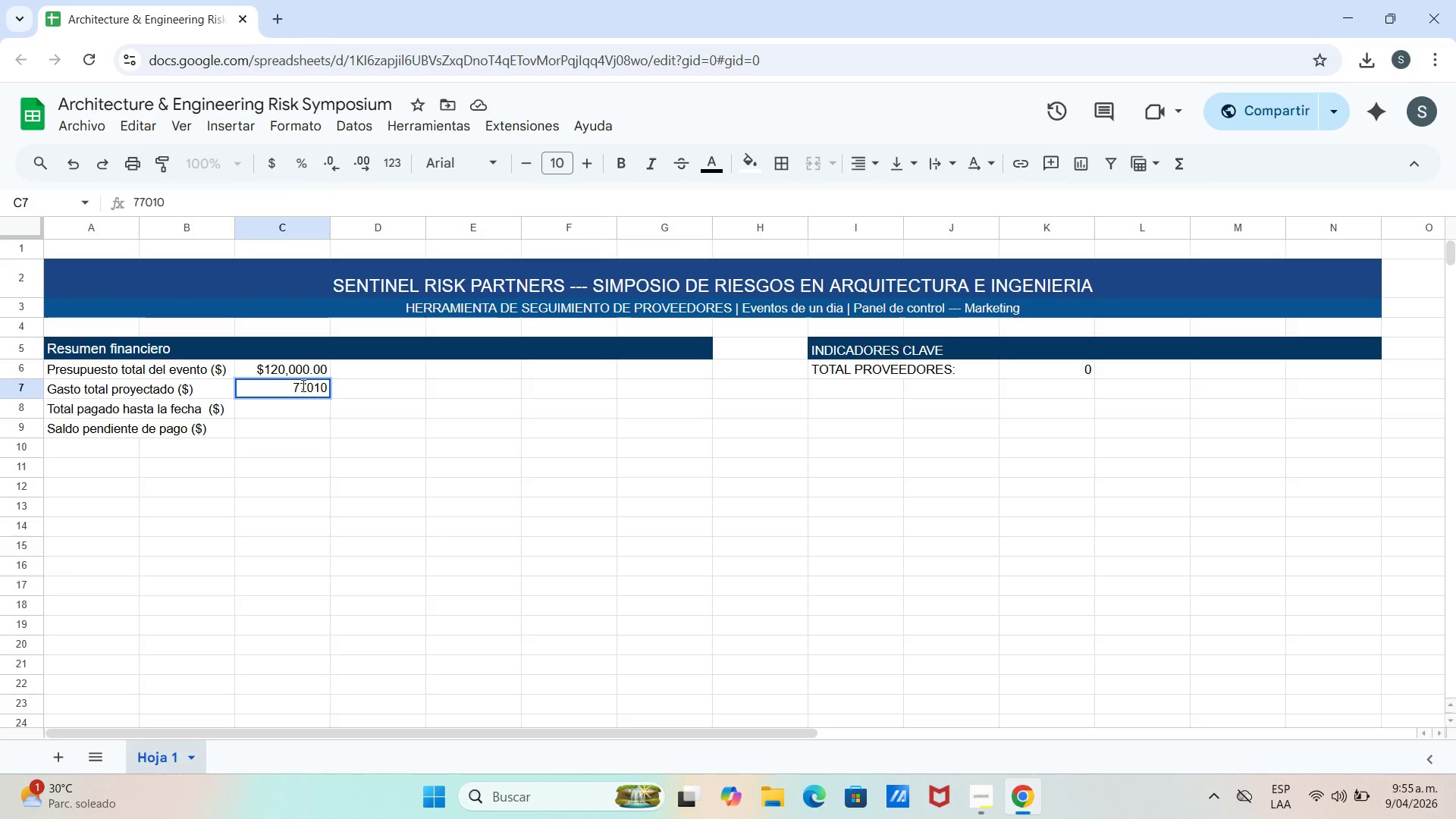 
key(Shift+4)
 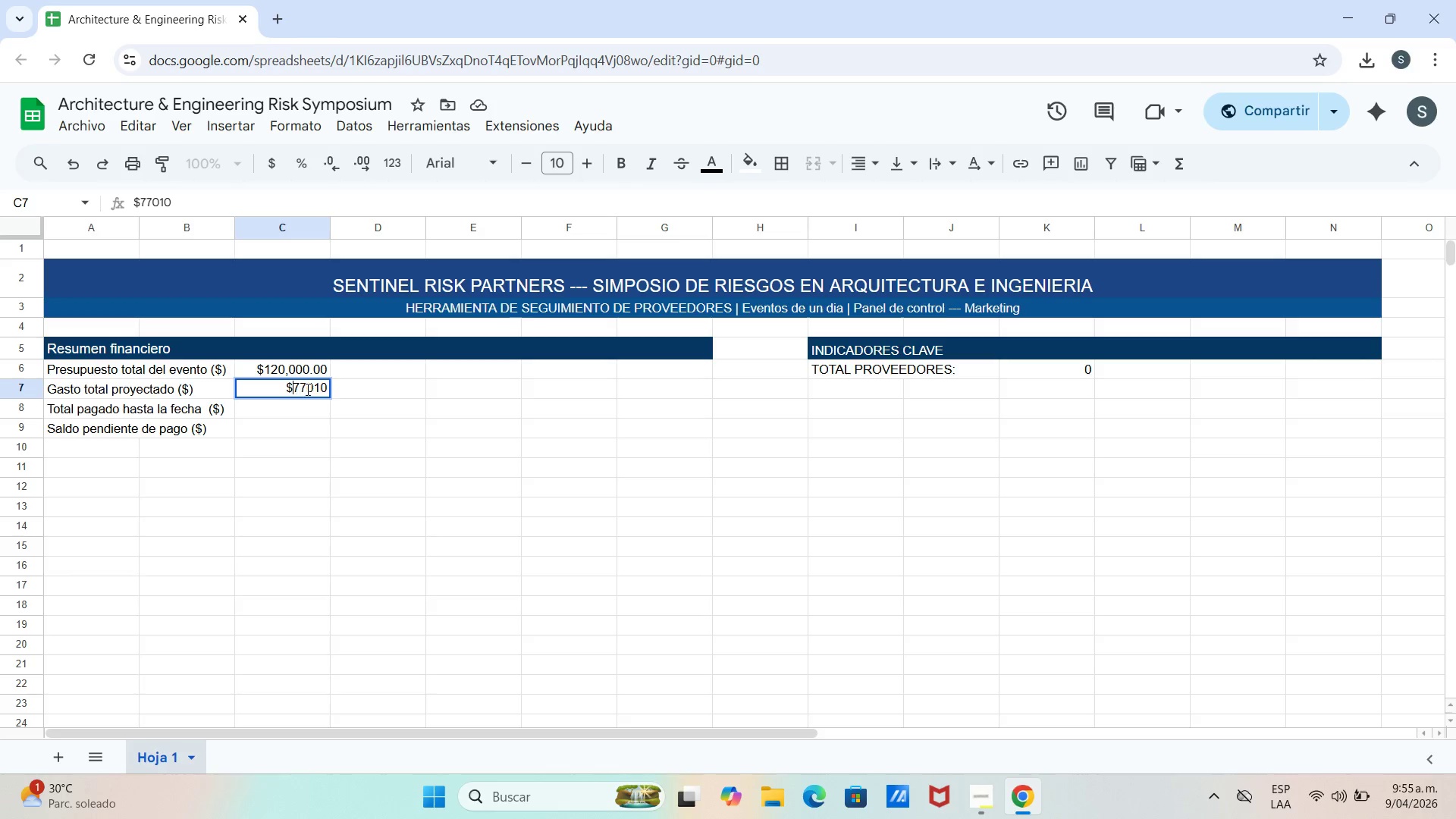 
left_click([310, 390])
 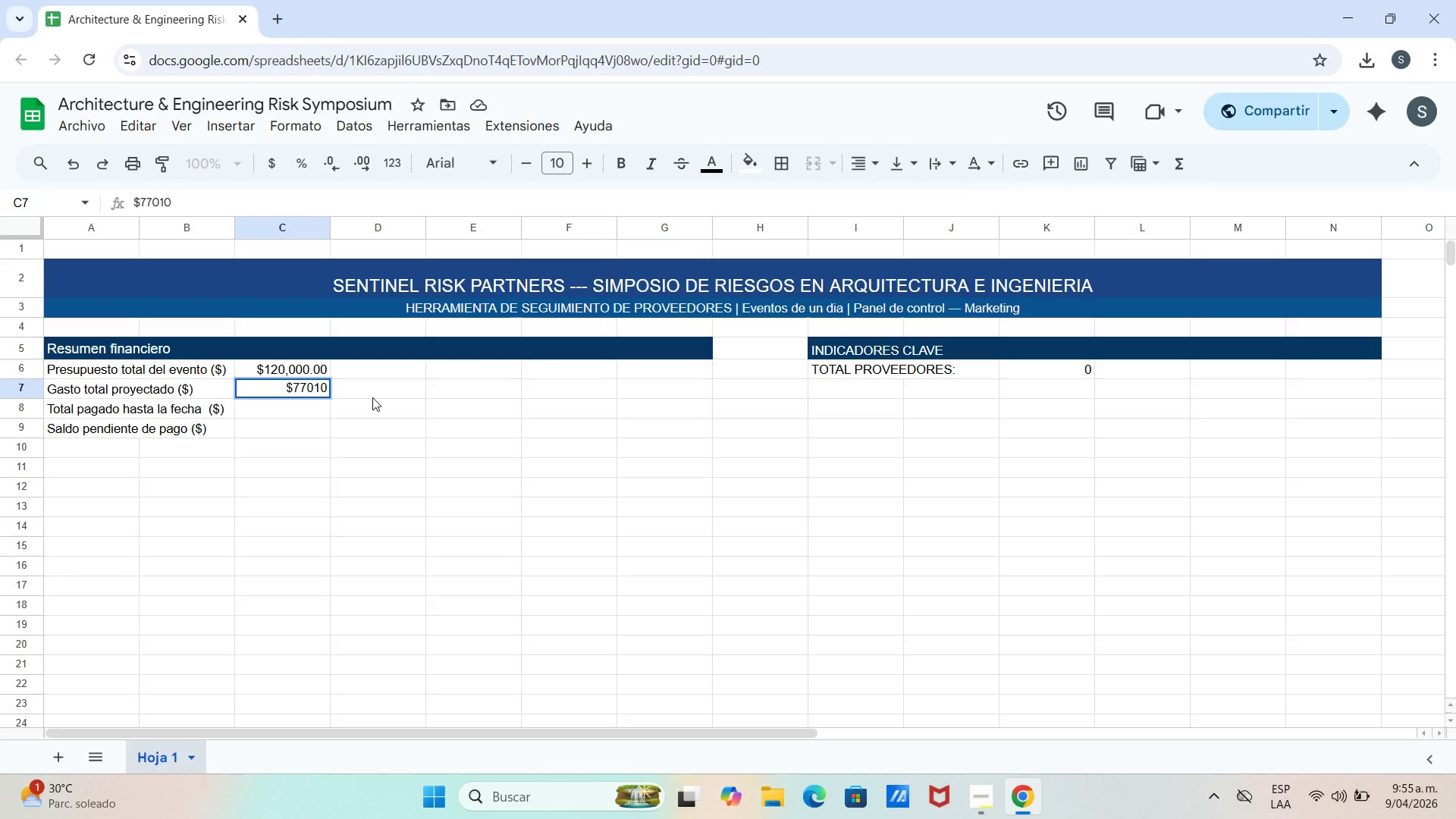 
key(Comma)
 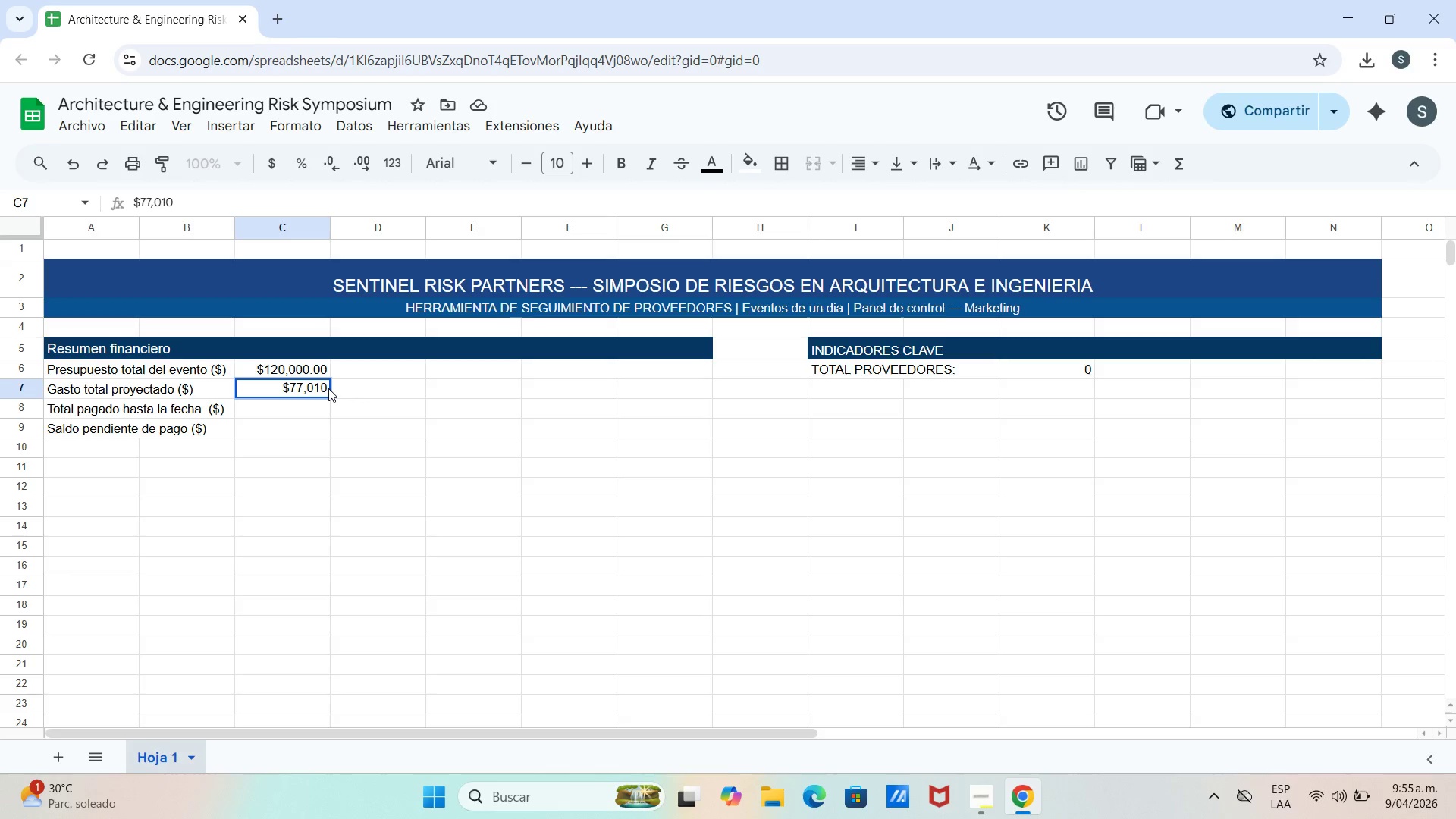 
left_click([325, 389])
 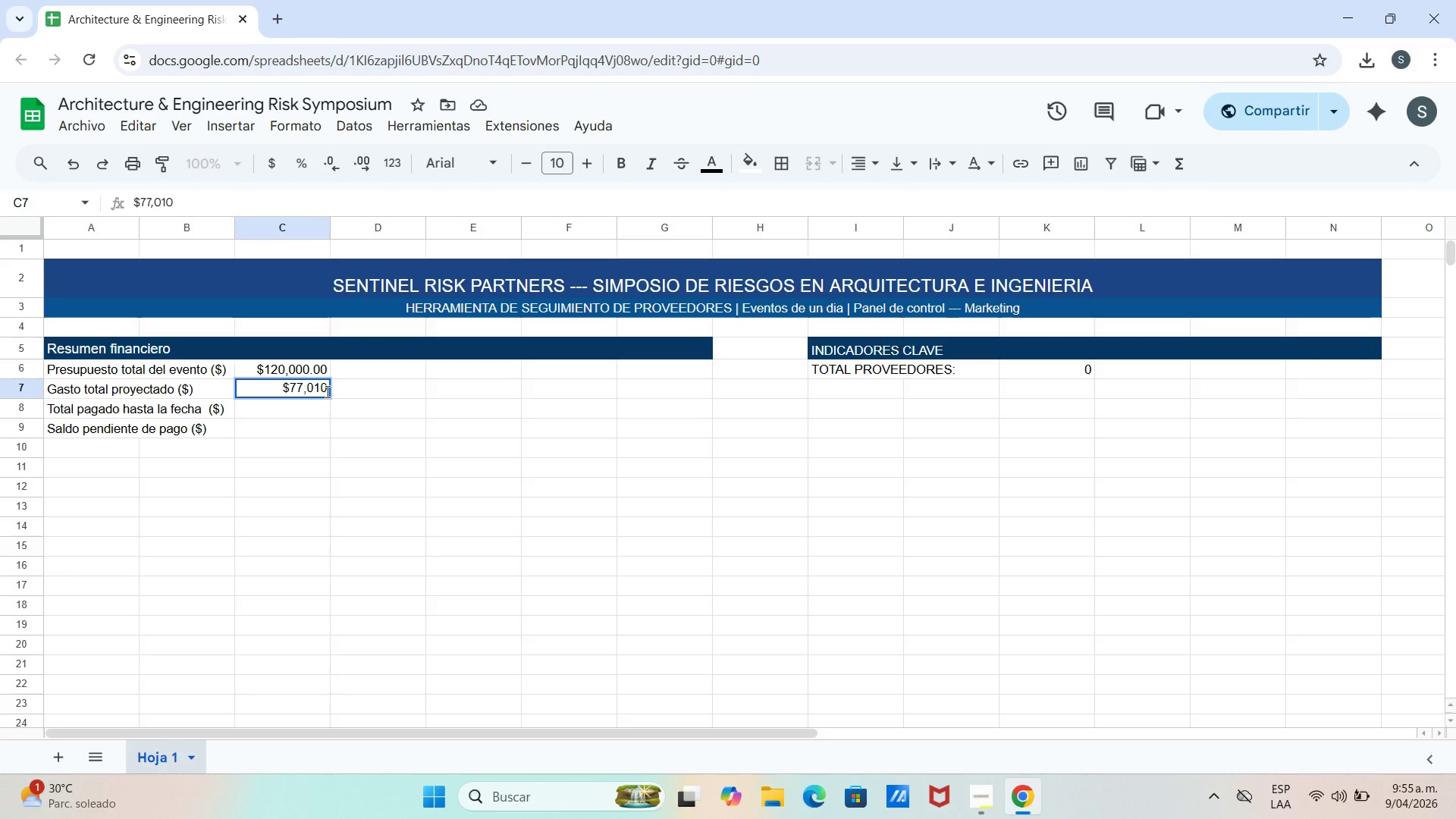 
type(.00)
 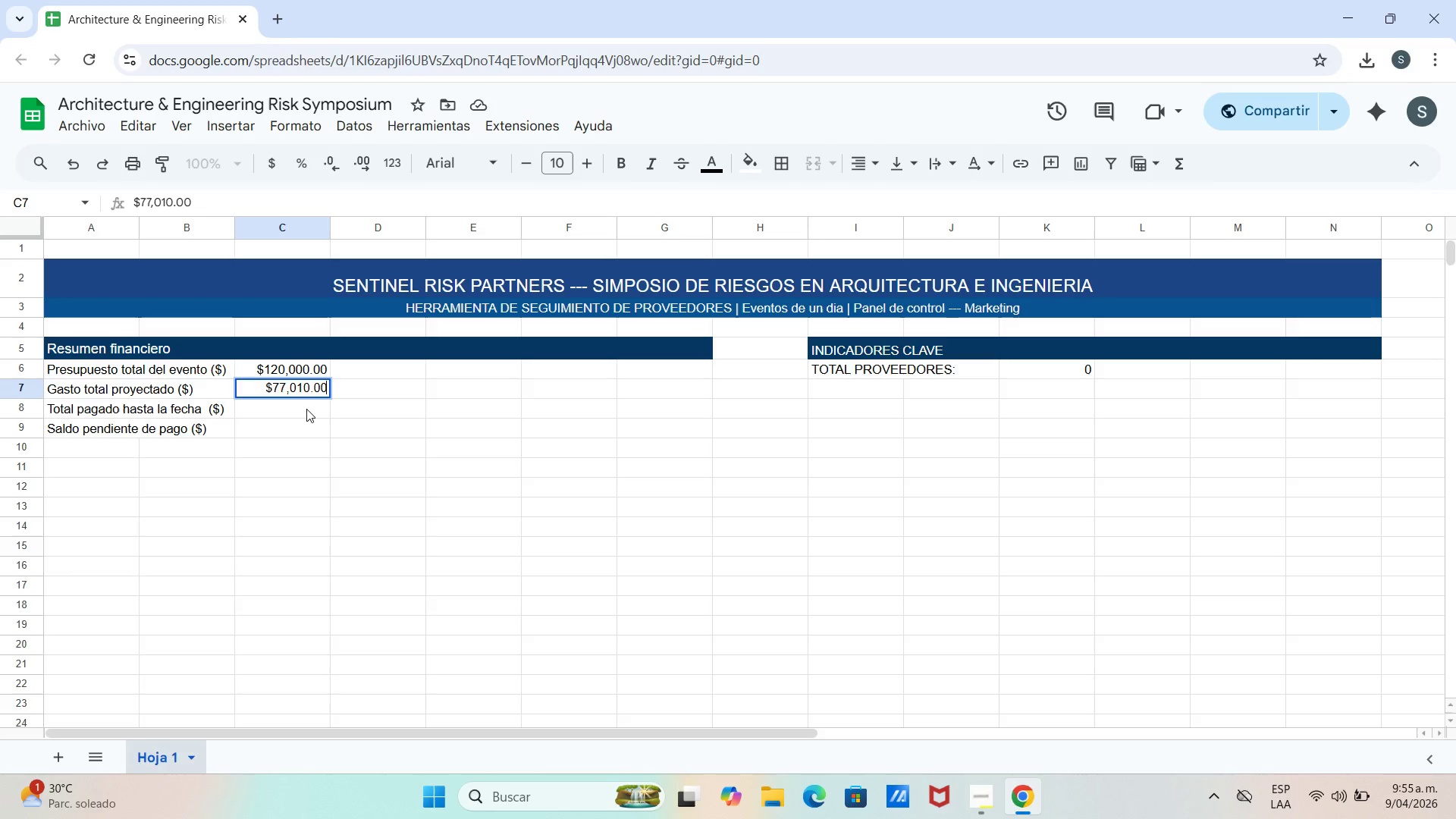 
left_click([306, 409])
 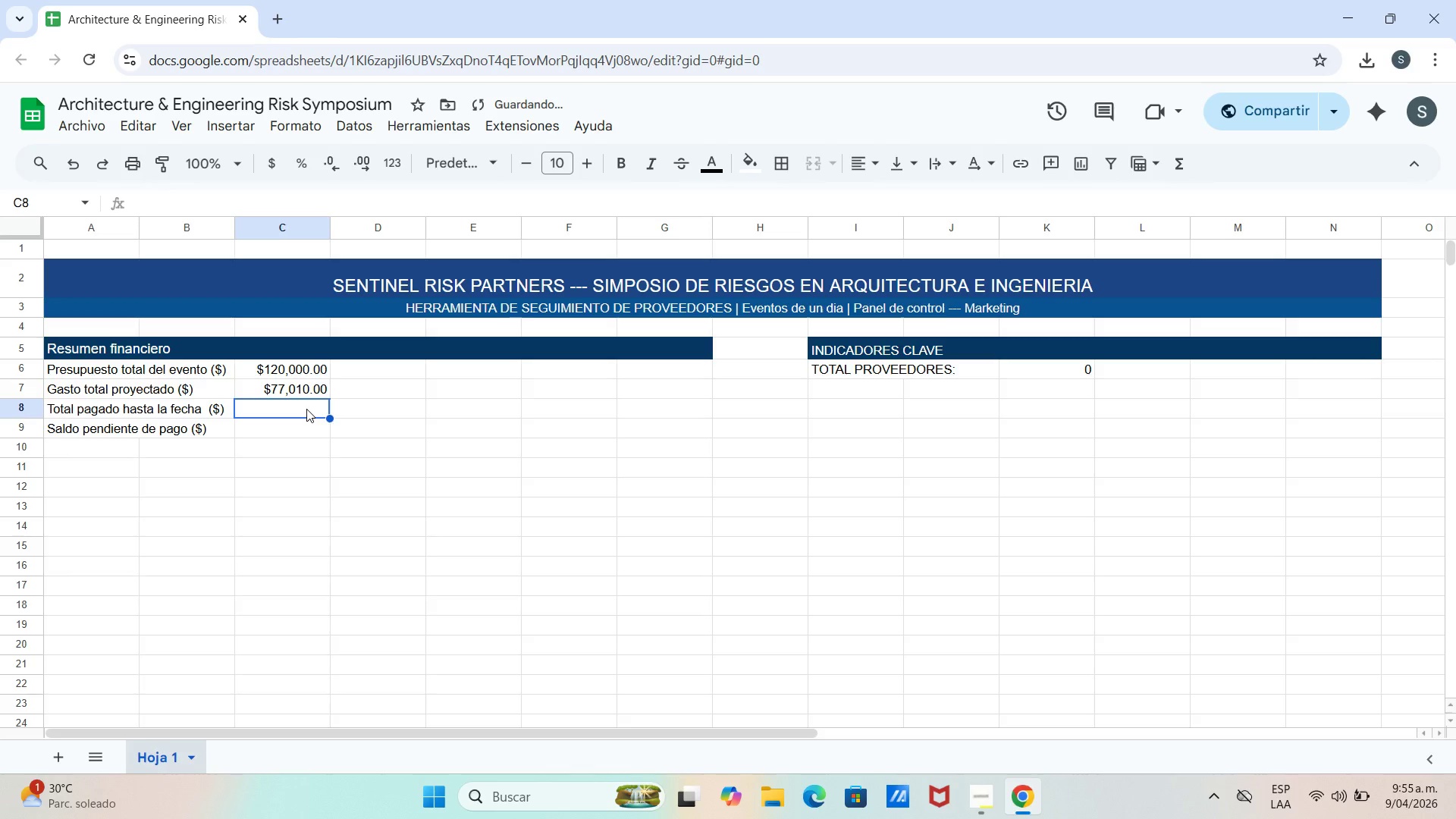 
left_click([306, 409])
 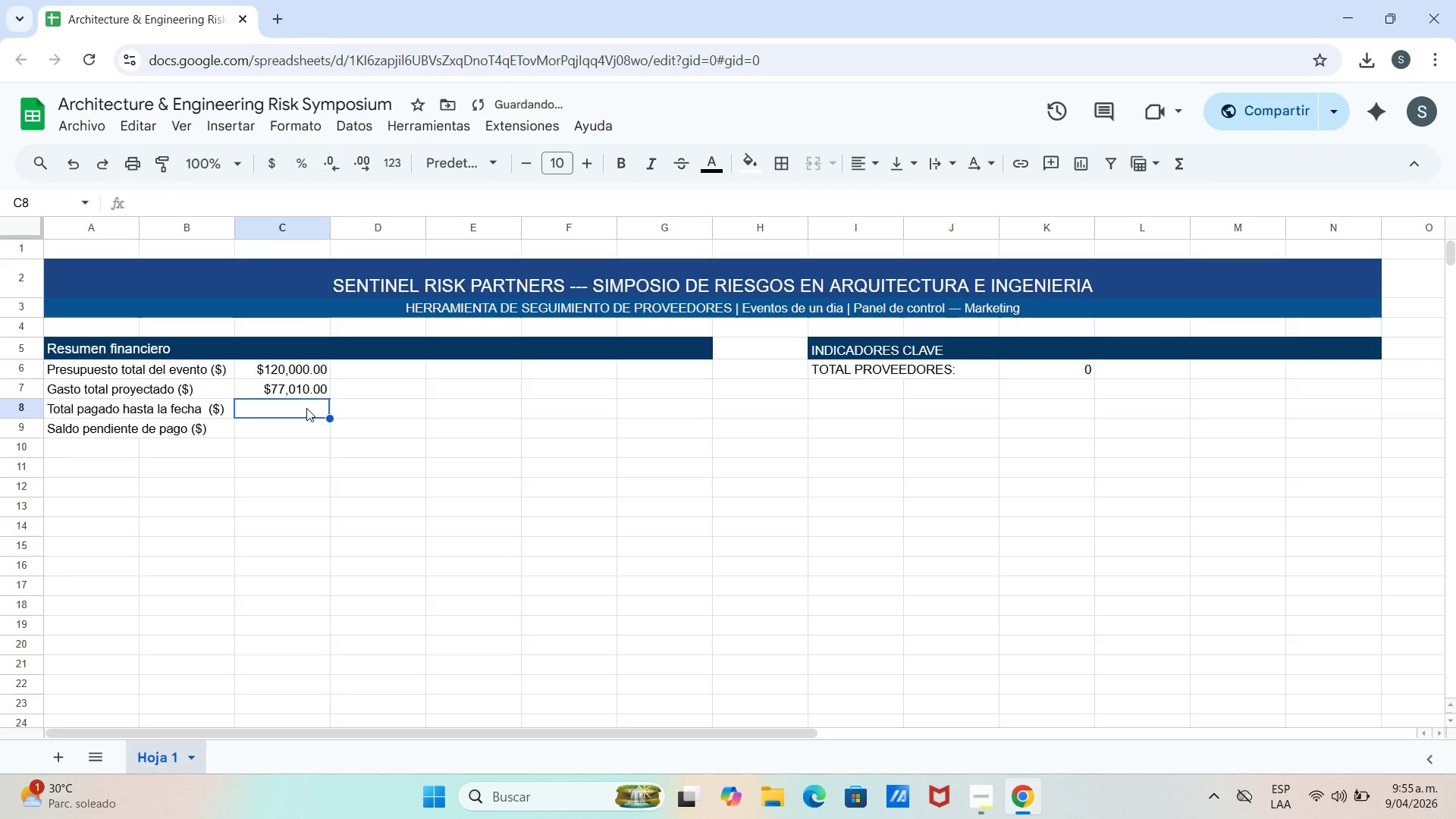 
type($55,210.00)
 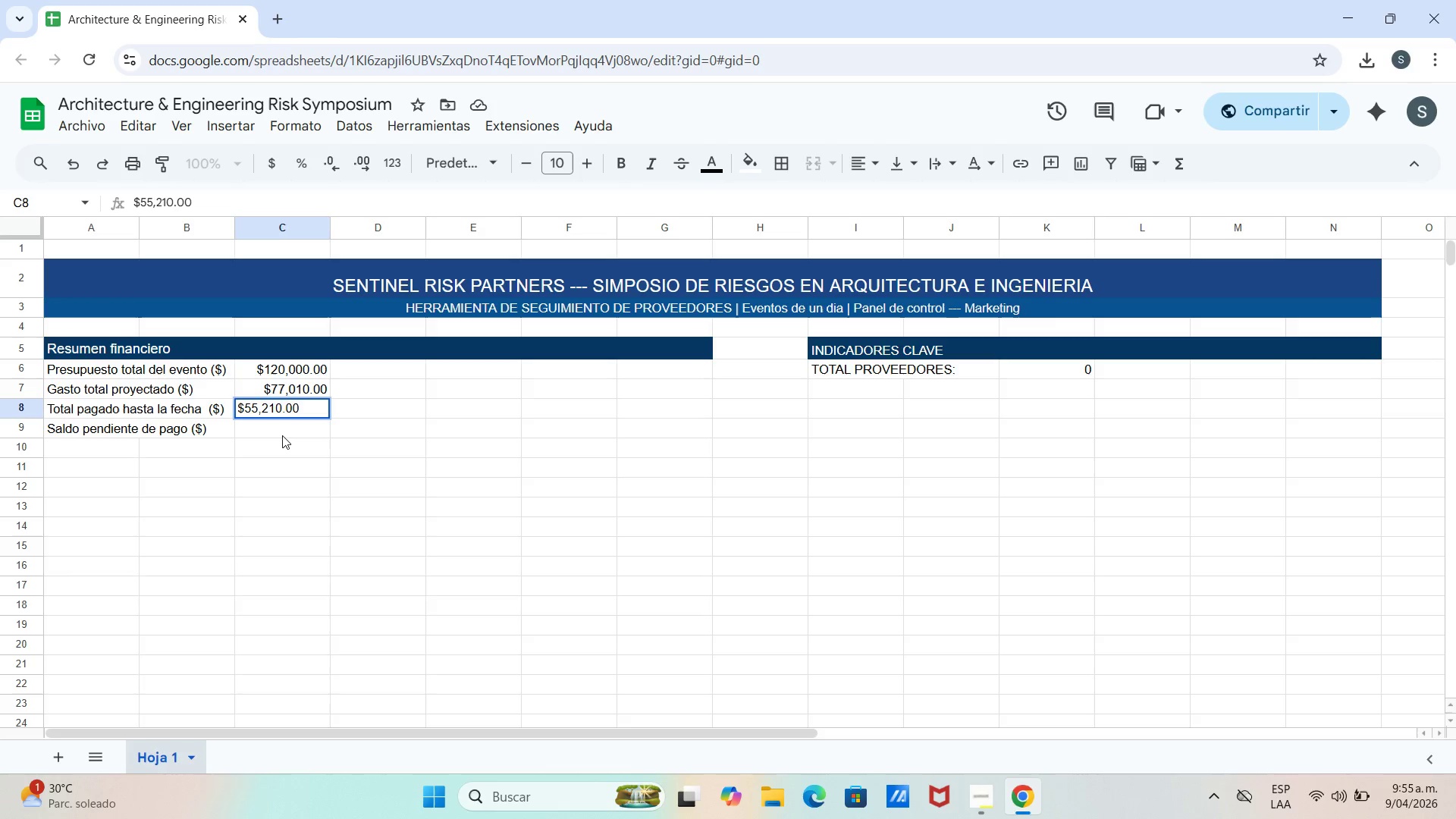 
key(Enter)
 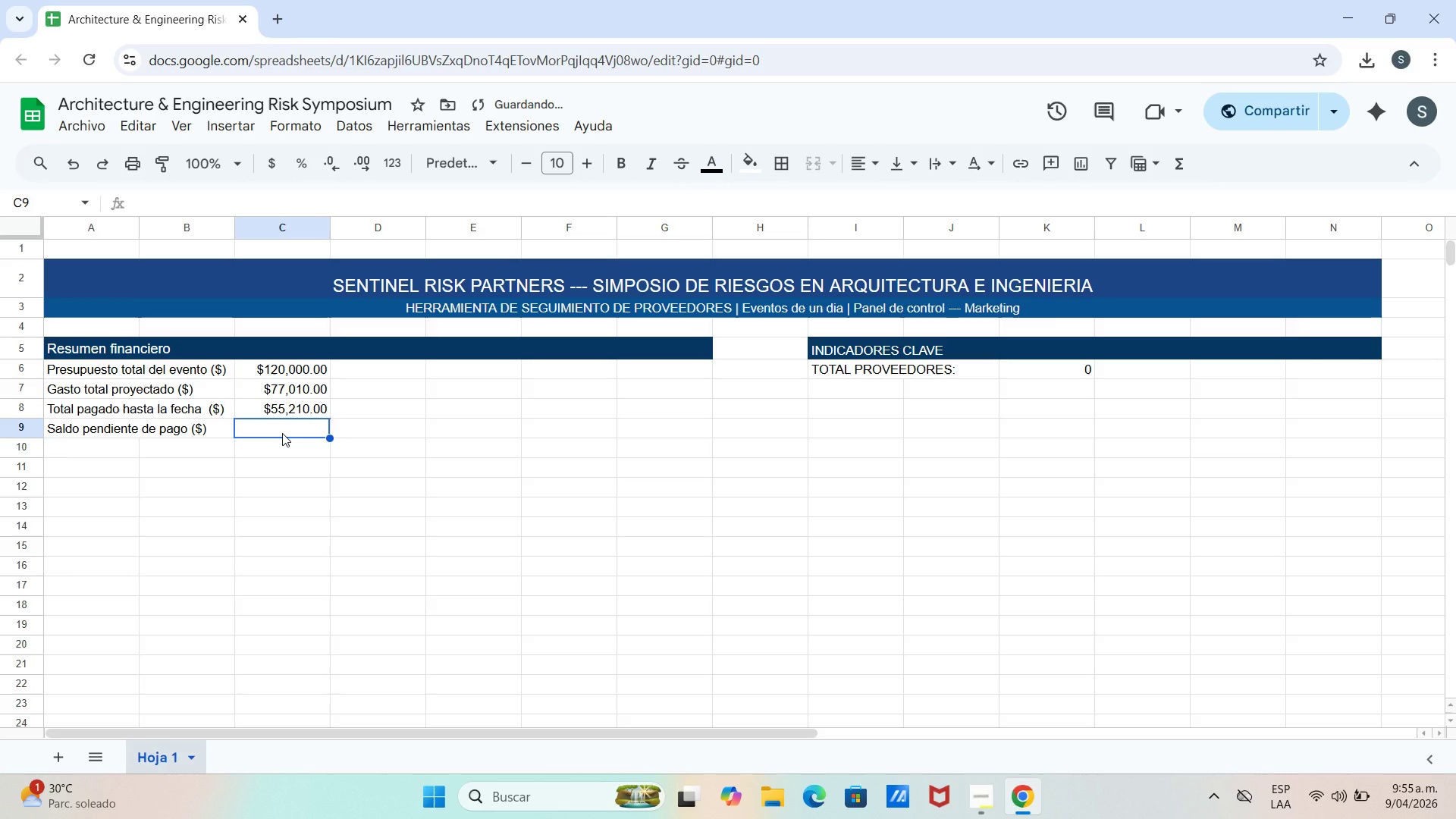 
left_click([282, 433])
 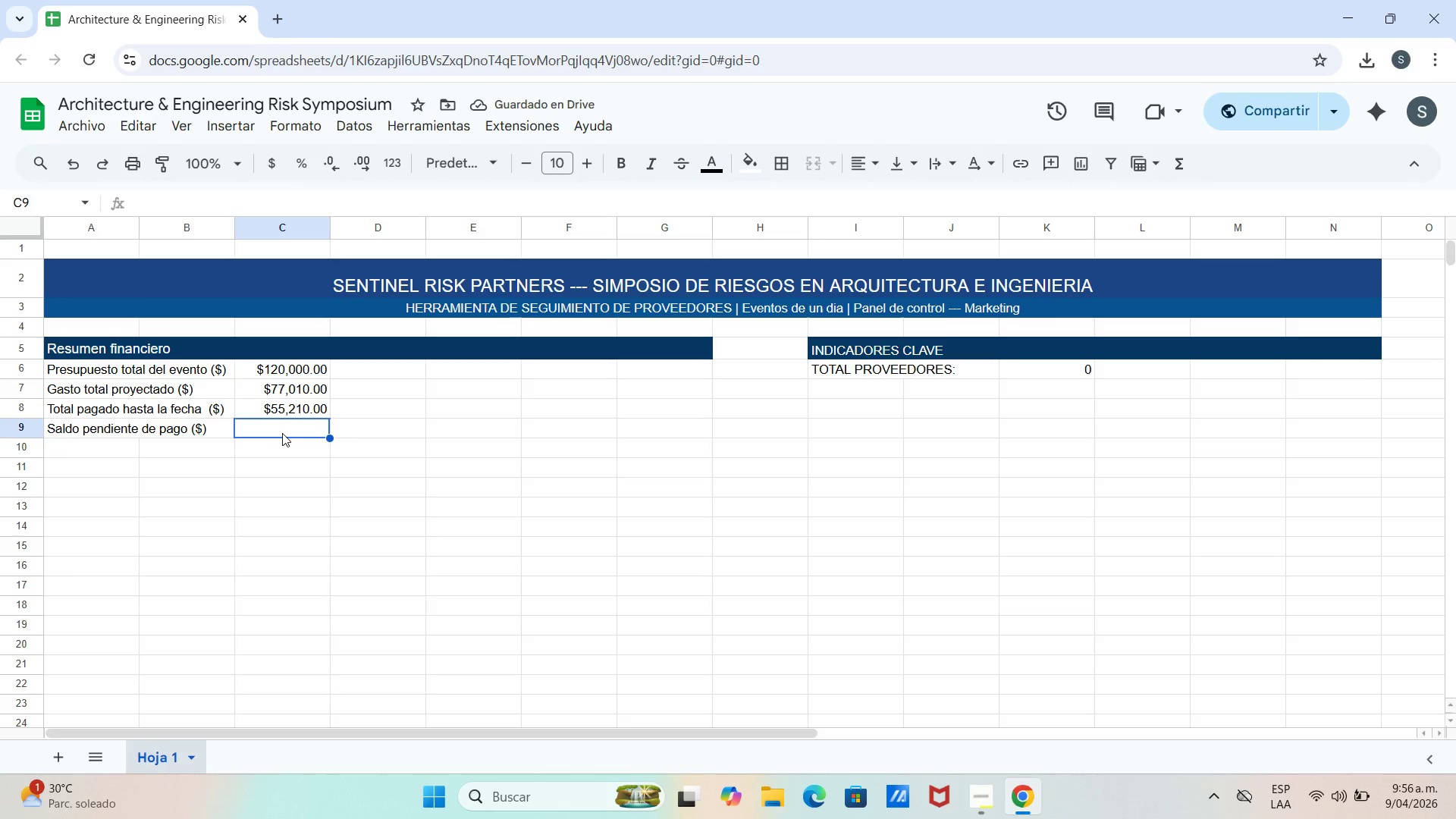 
key(Shift+4)
 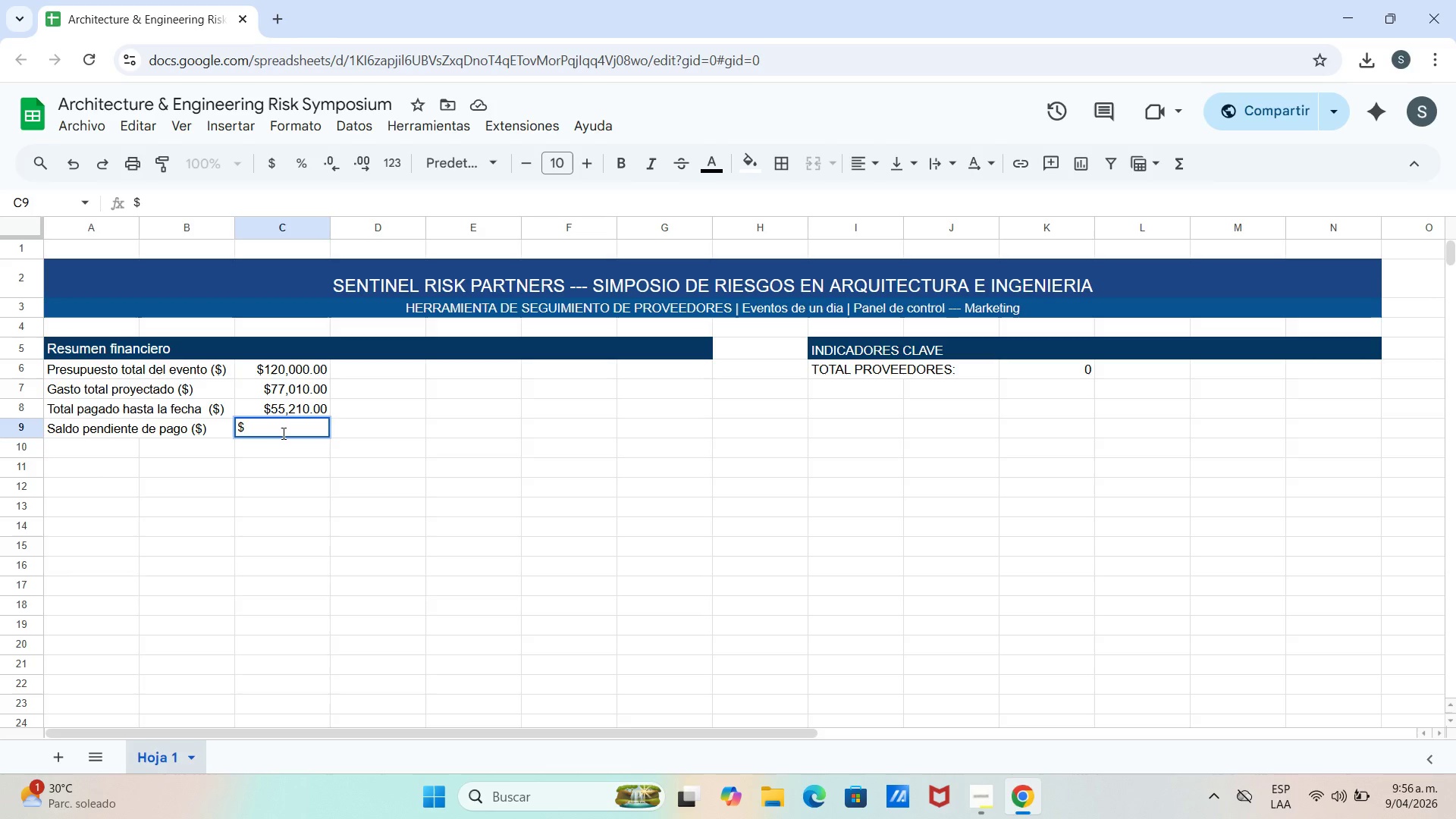 
type(21,800.00)
 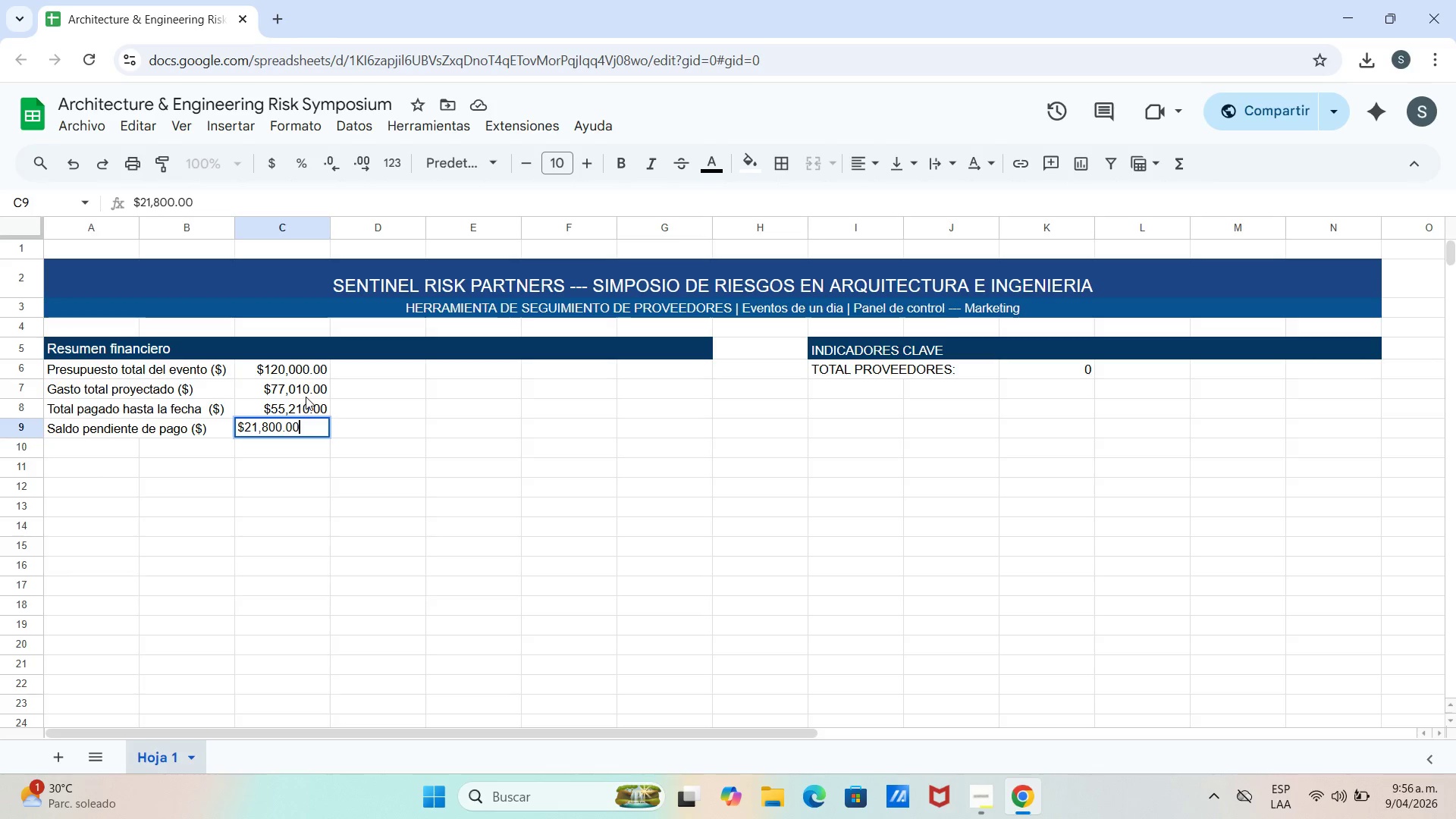 
wait(33.78)
 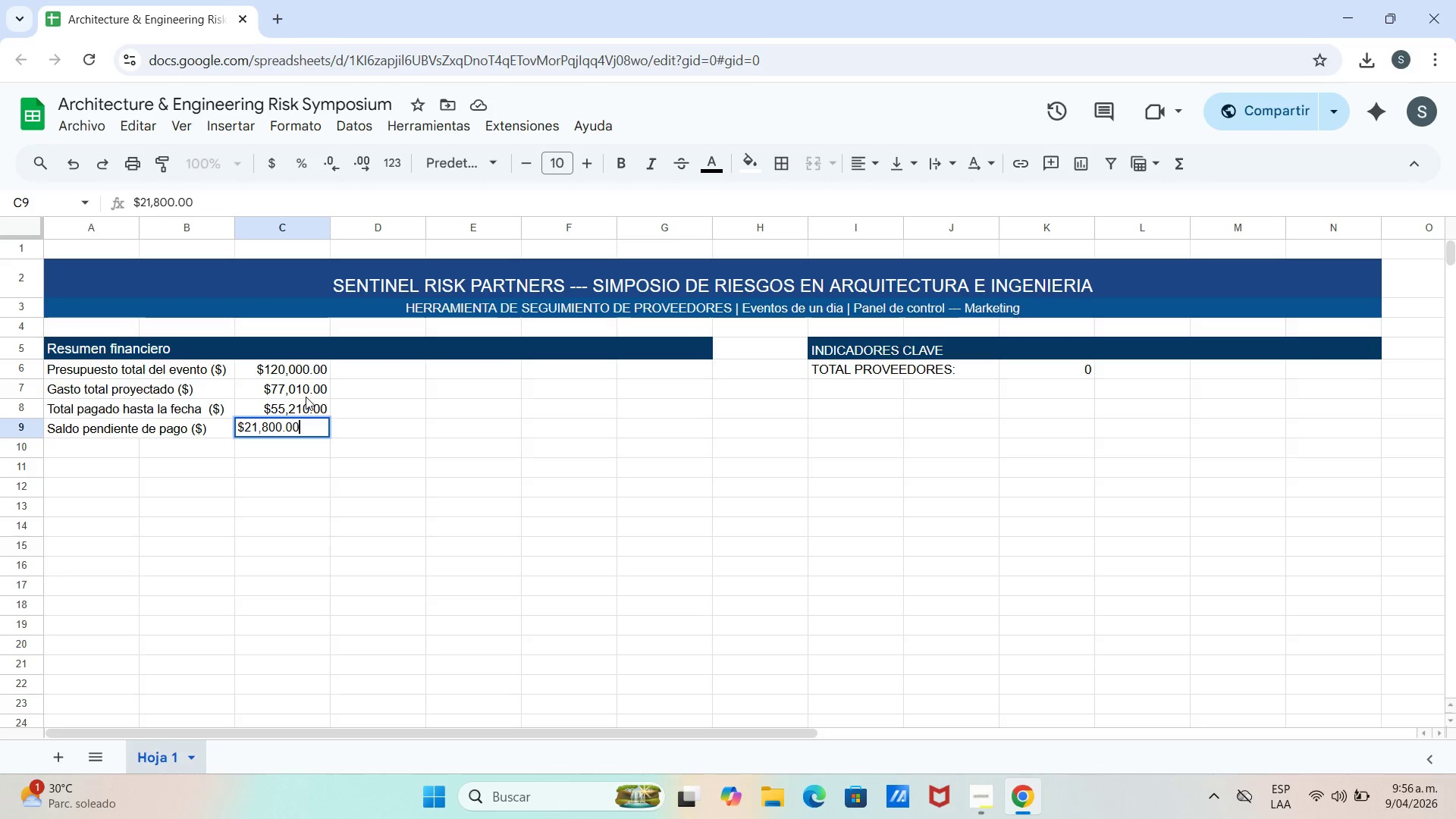 
left_click([206, 206])
 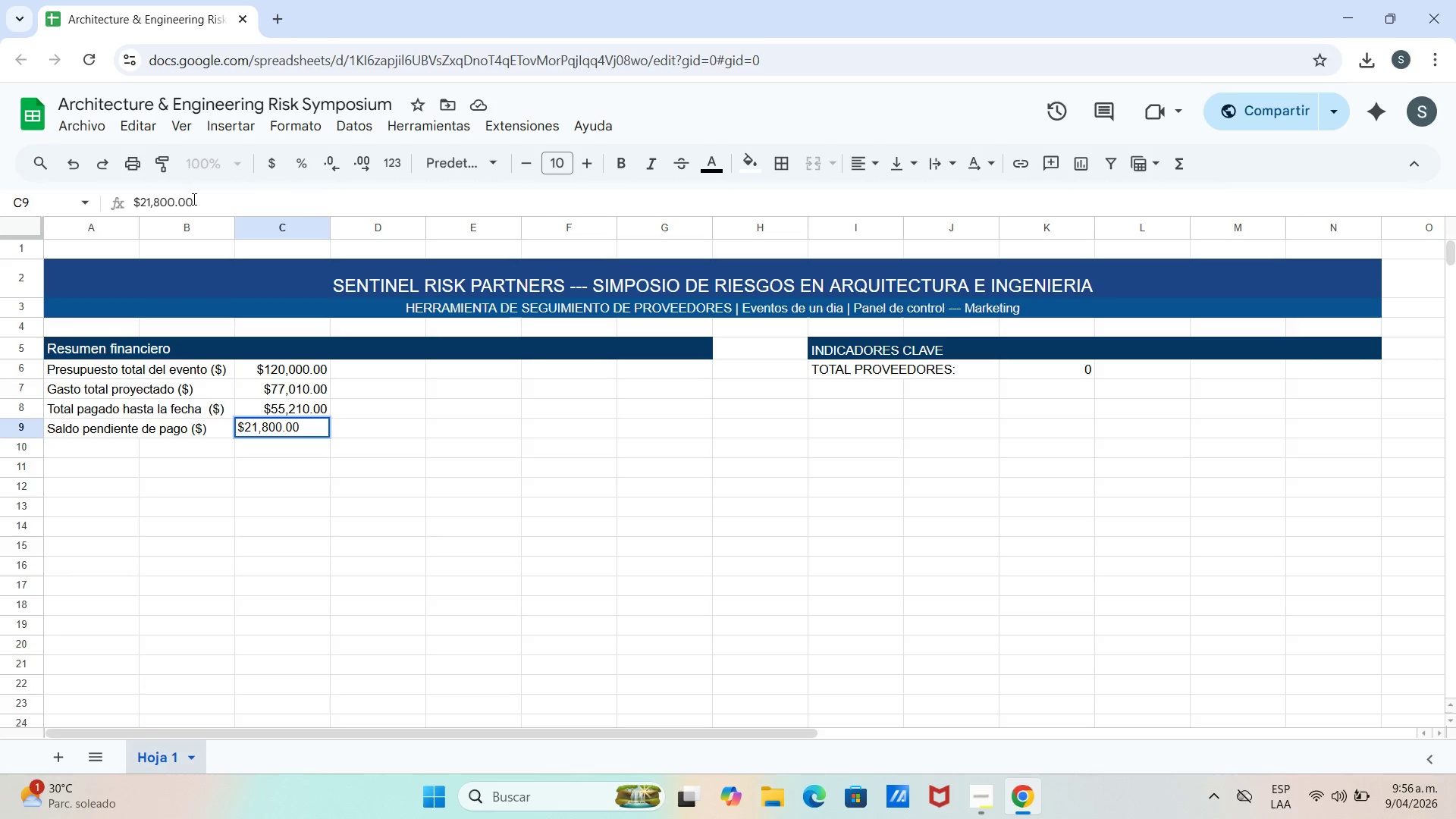 
hold_key(key=Backspace, duration=0.91)
 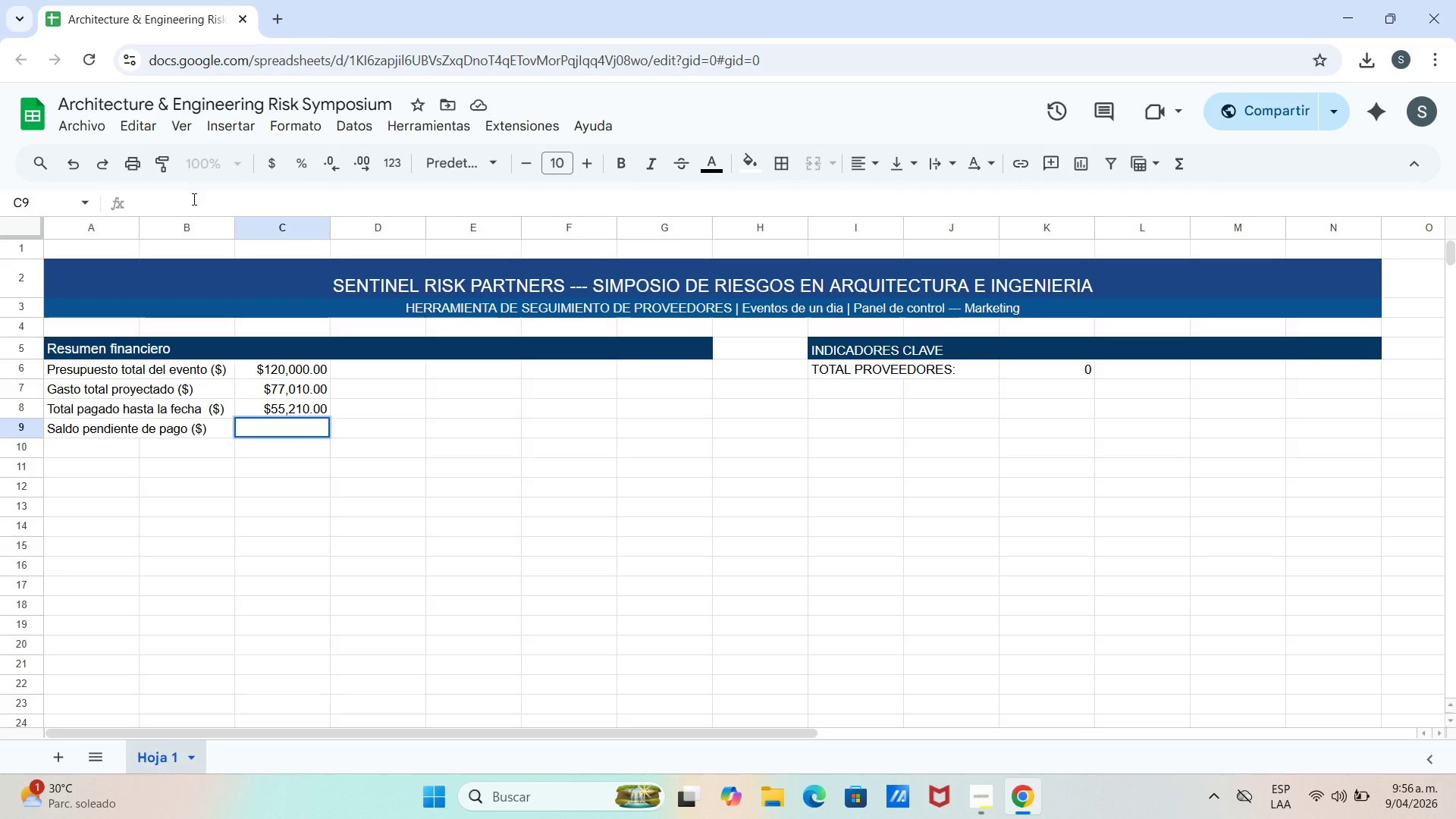 
key(Shift+0)
 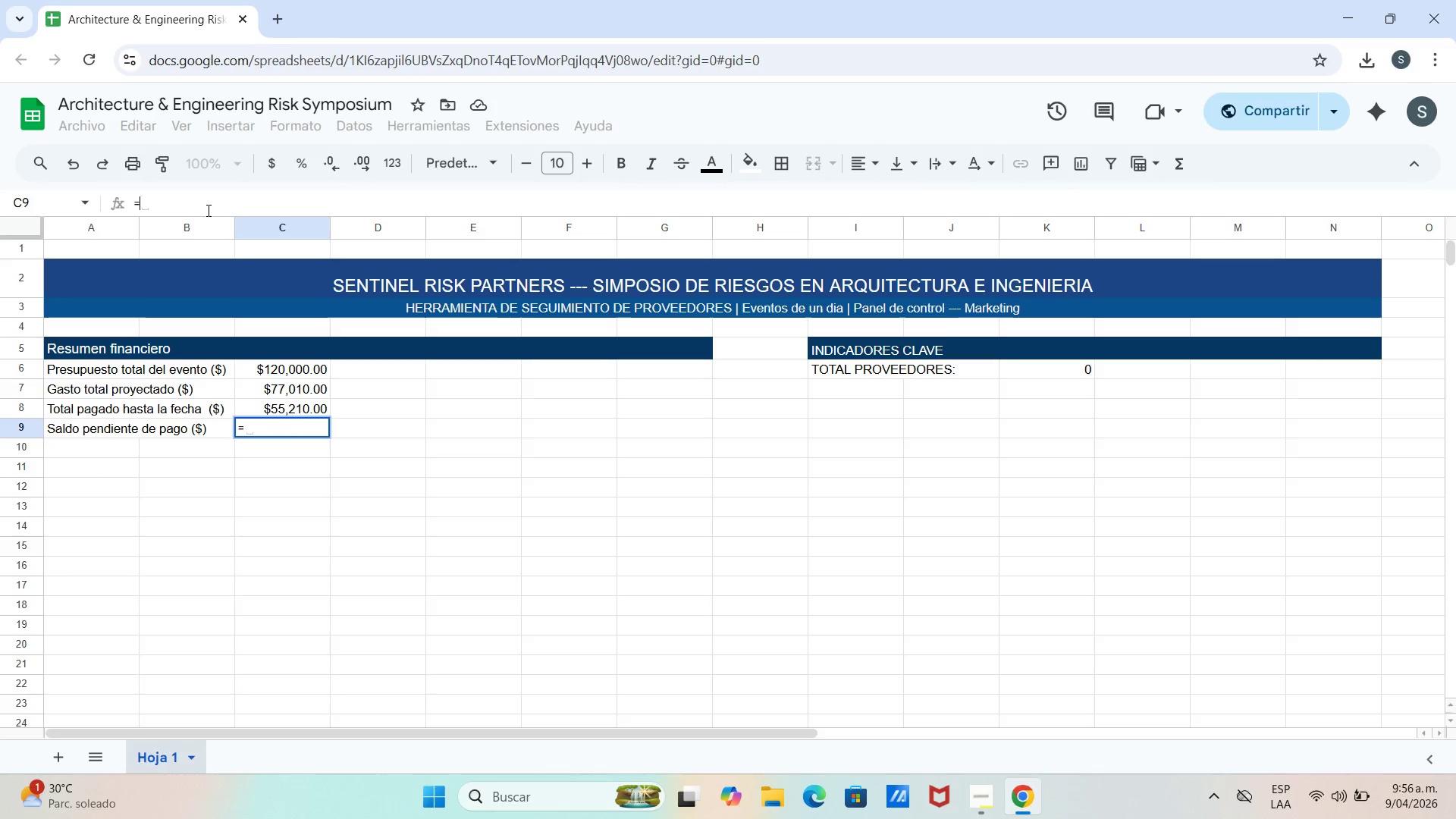 
left_click([297, 385])
 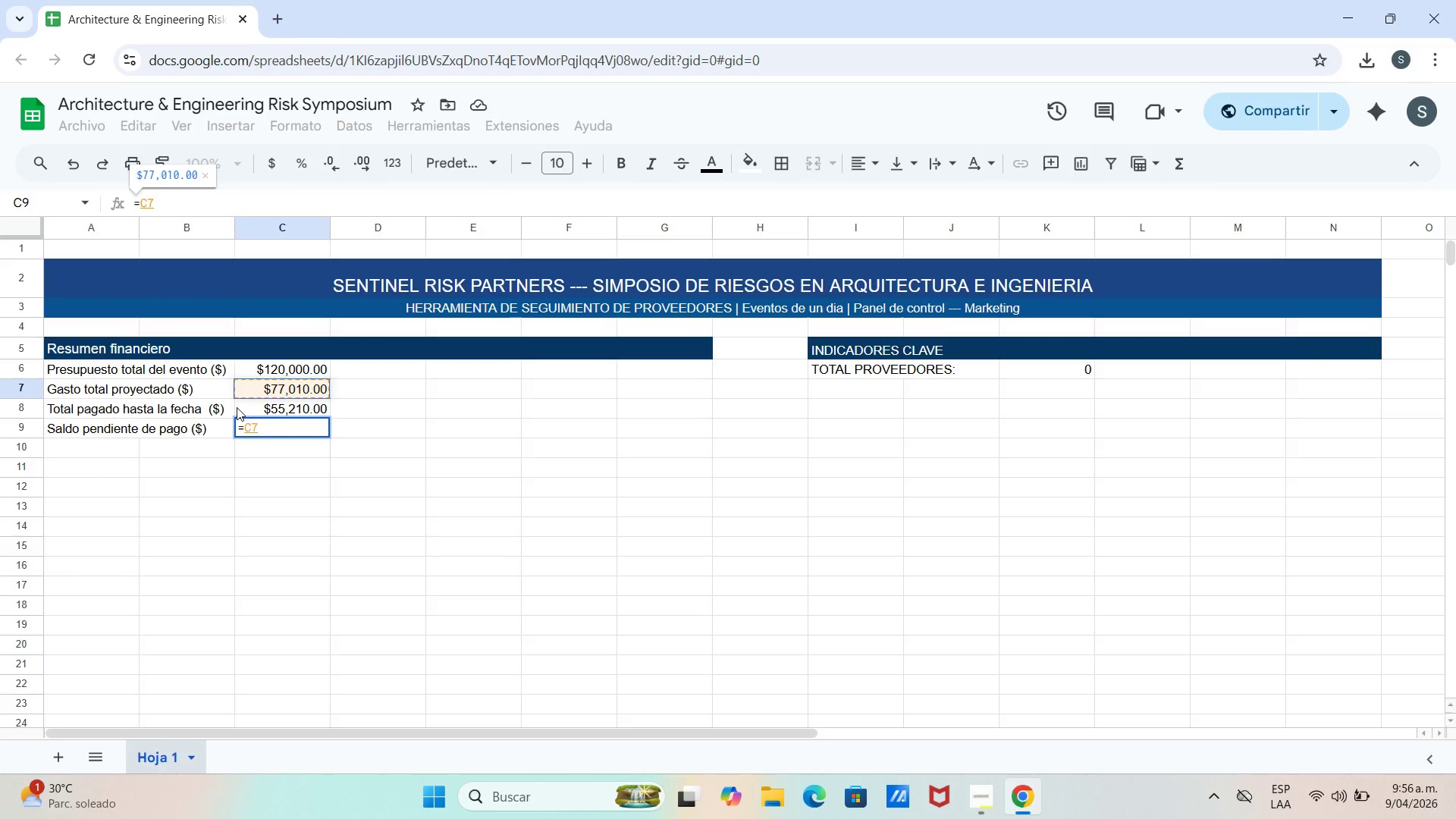 
wait(6.95)
 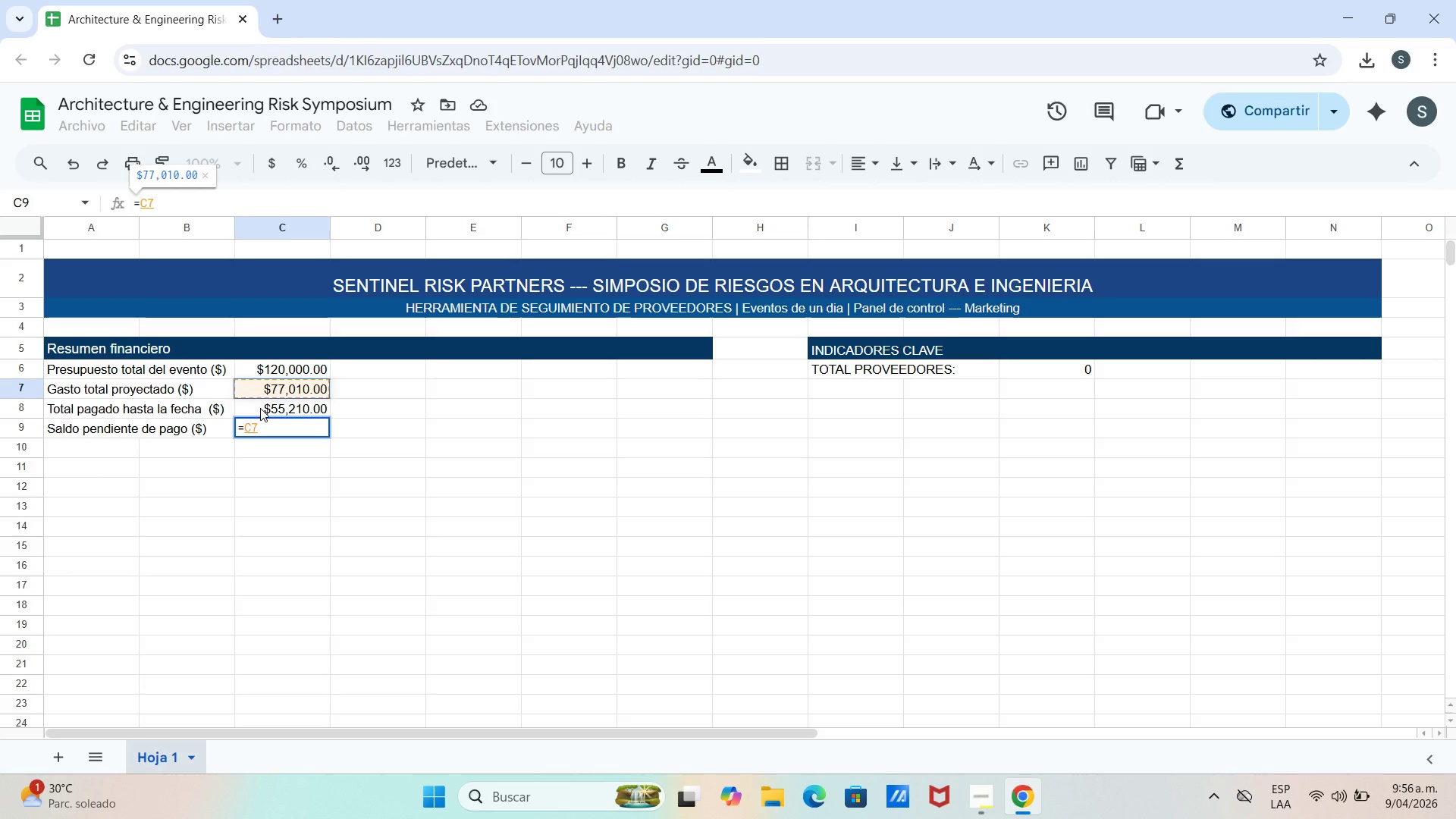 
left_click([278, 384])
 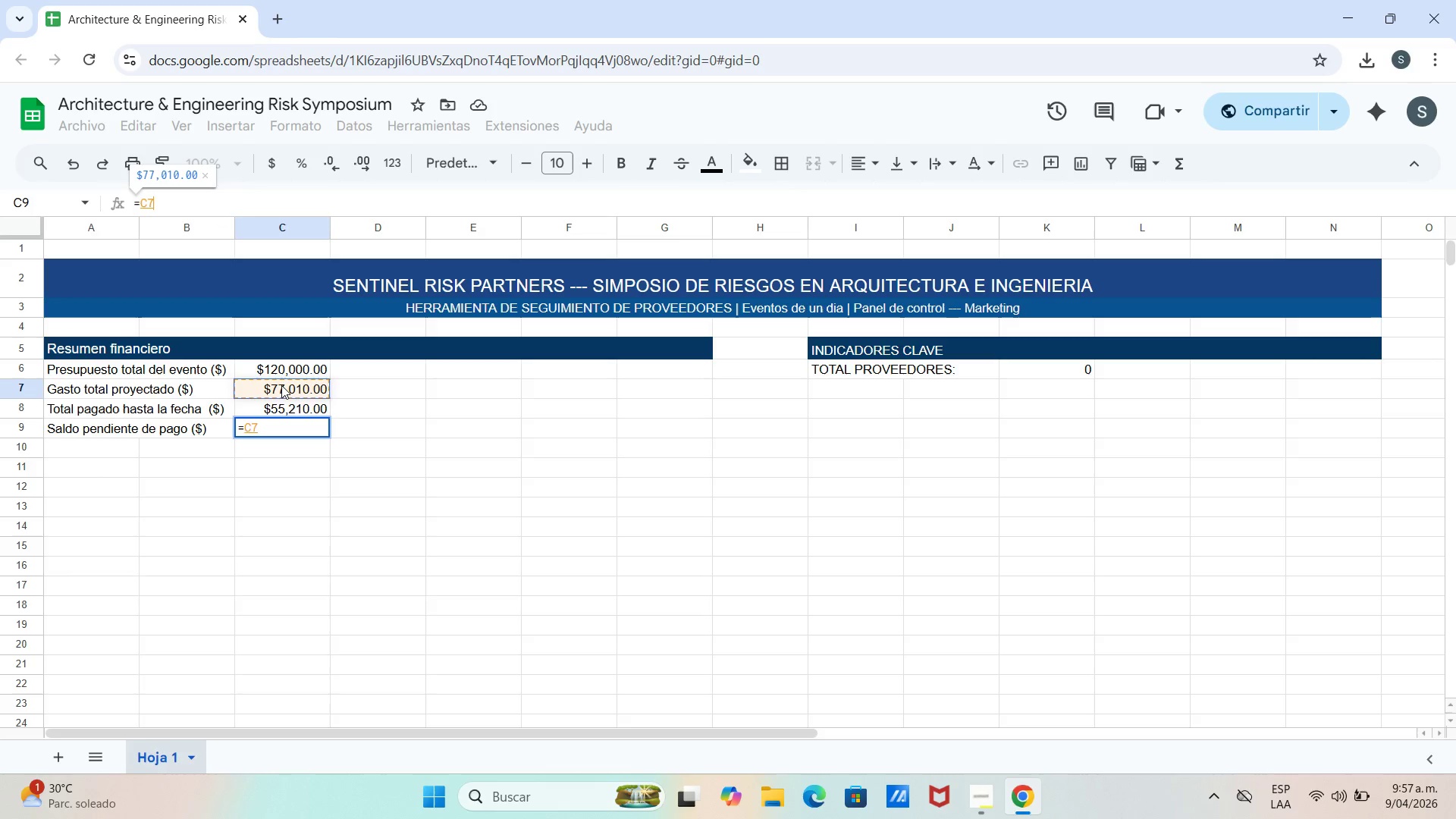 
double_click([281, 385])
 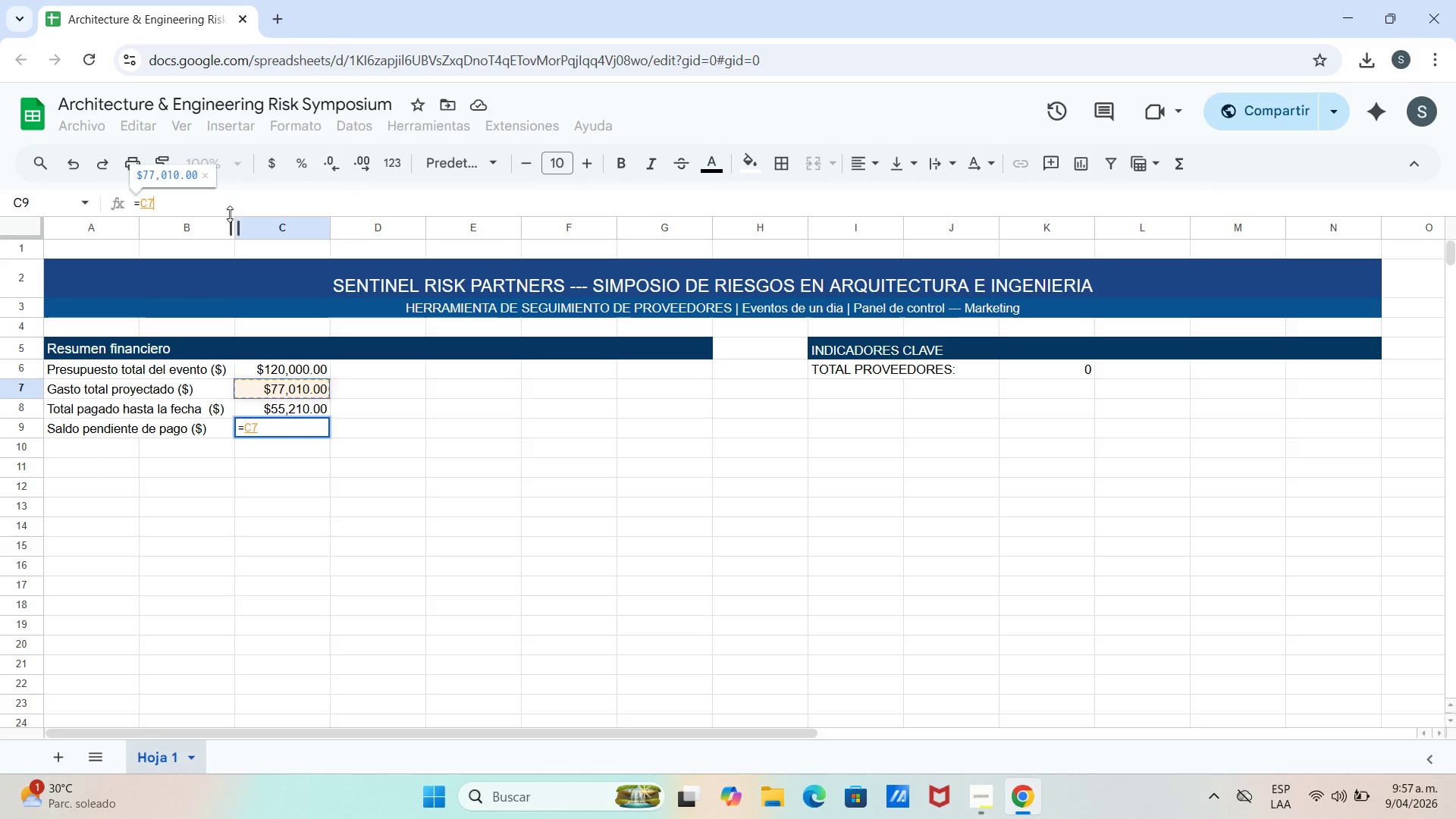 
left_click([230, 206])
 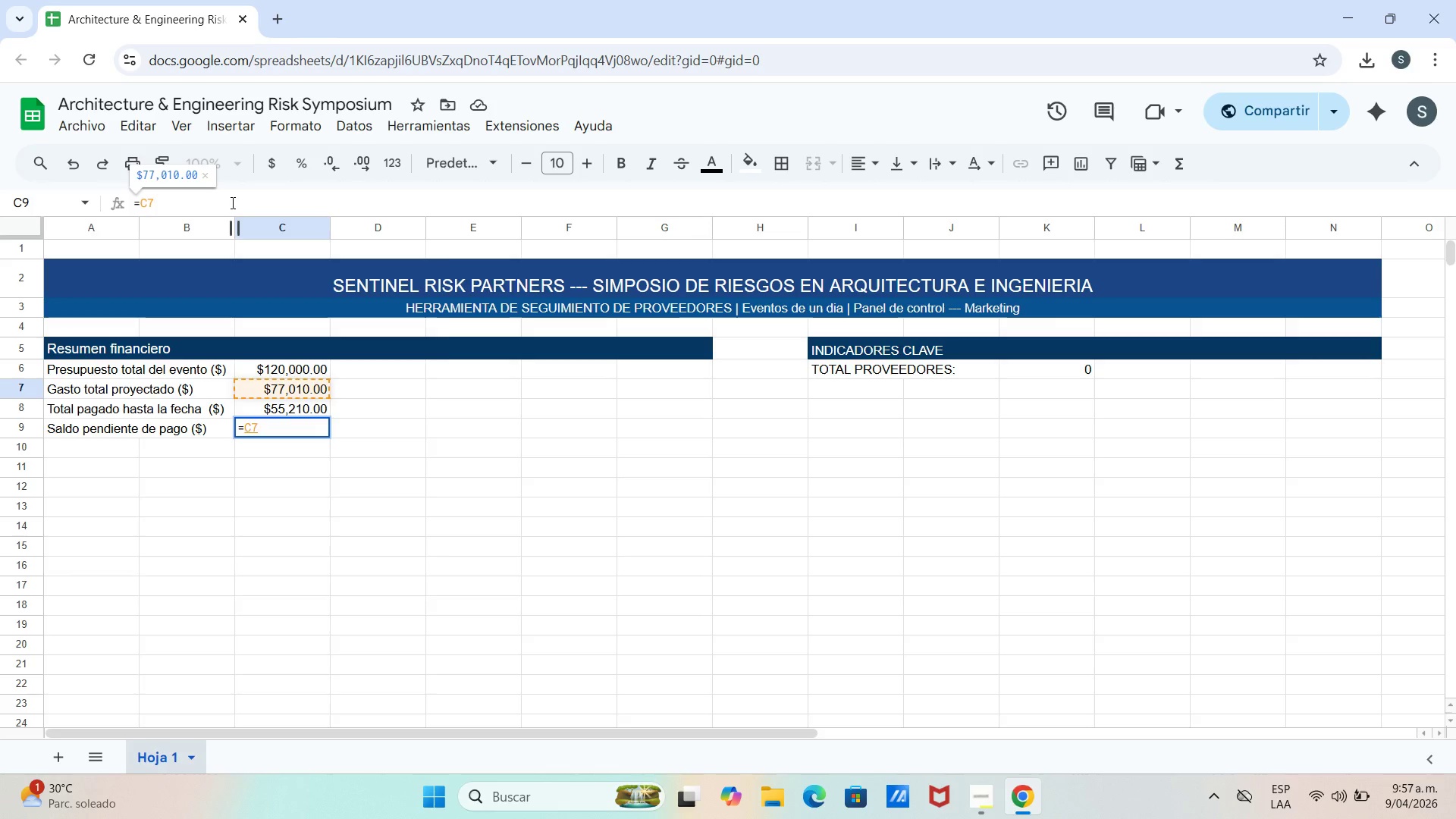 
key(Backspace)
 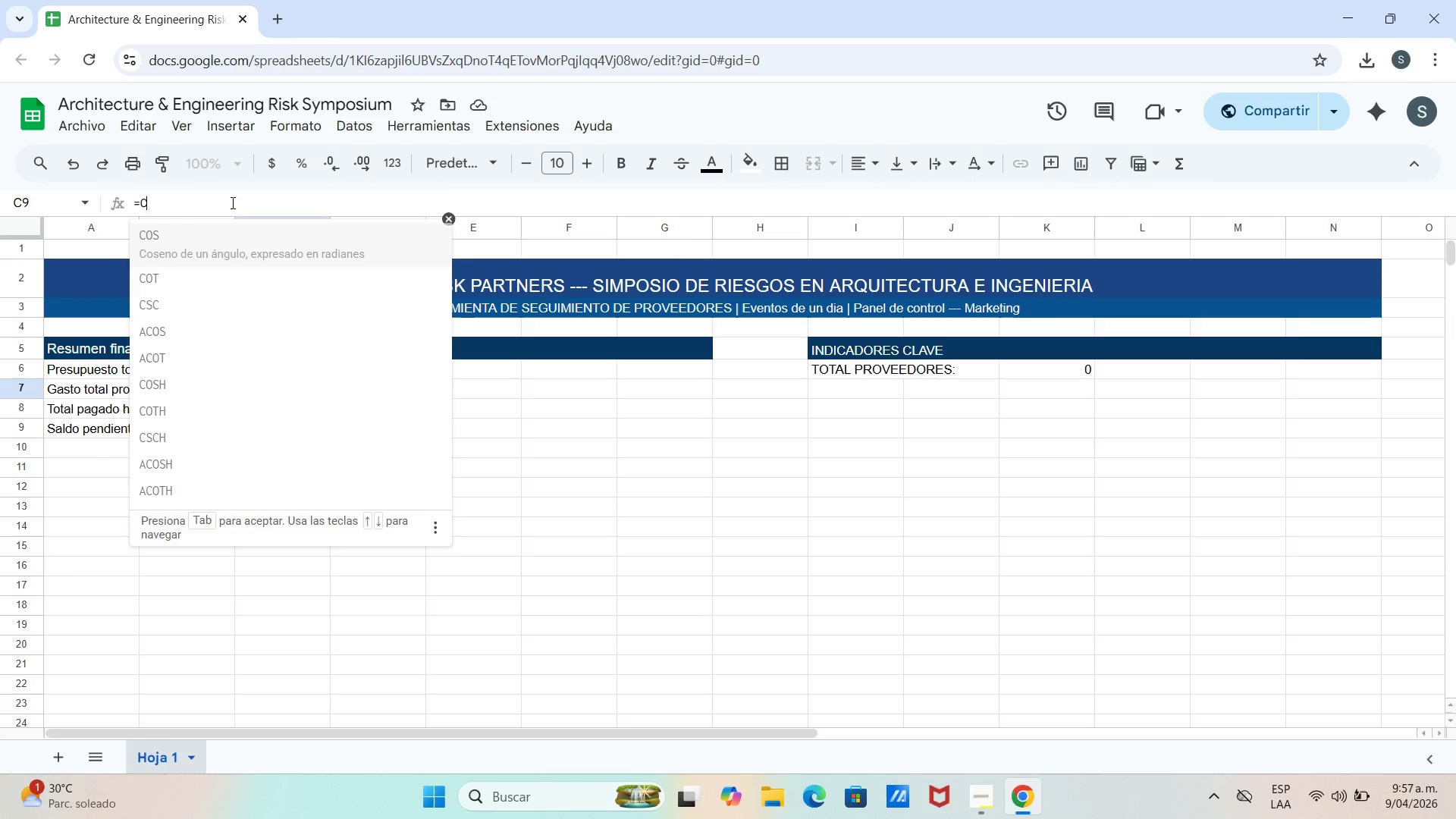 
key(Backspace)
 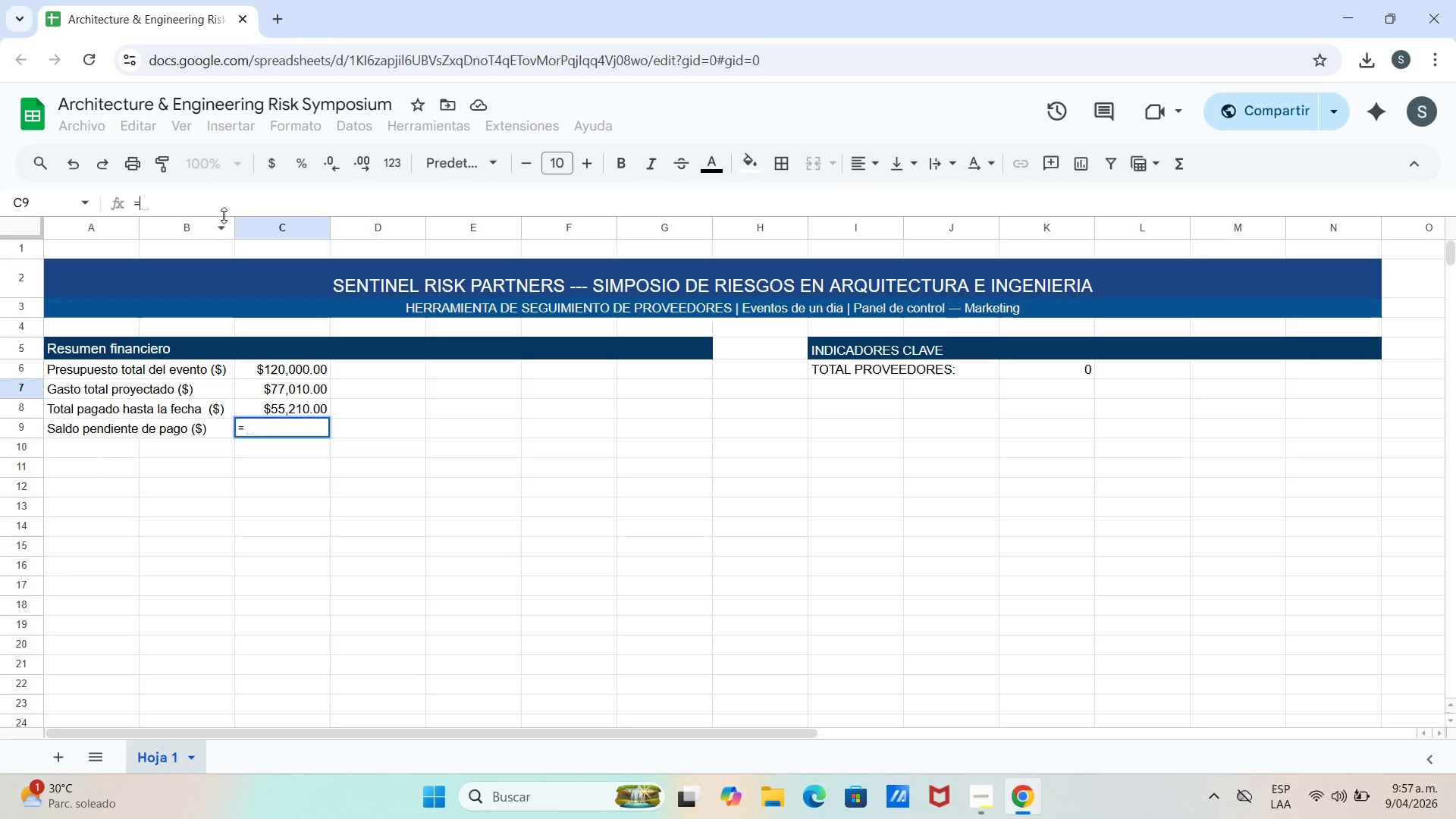 
key(Backspace)
 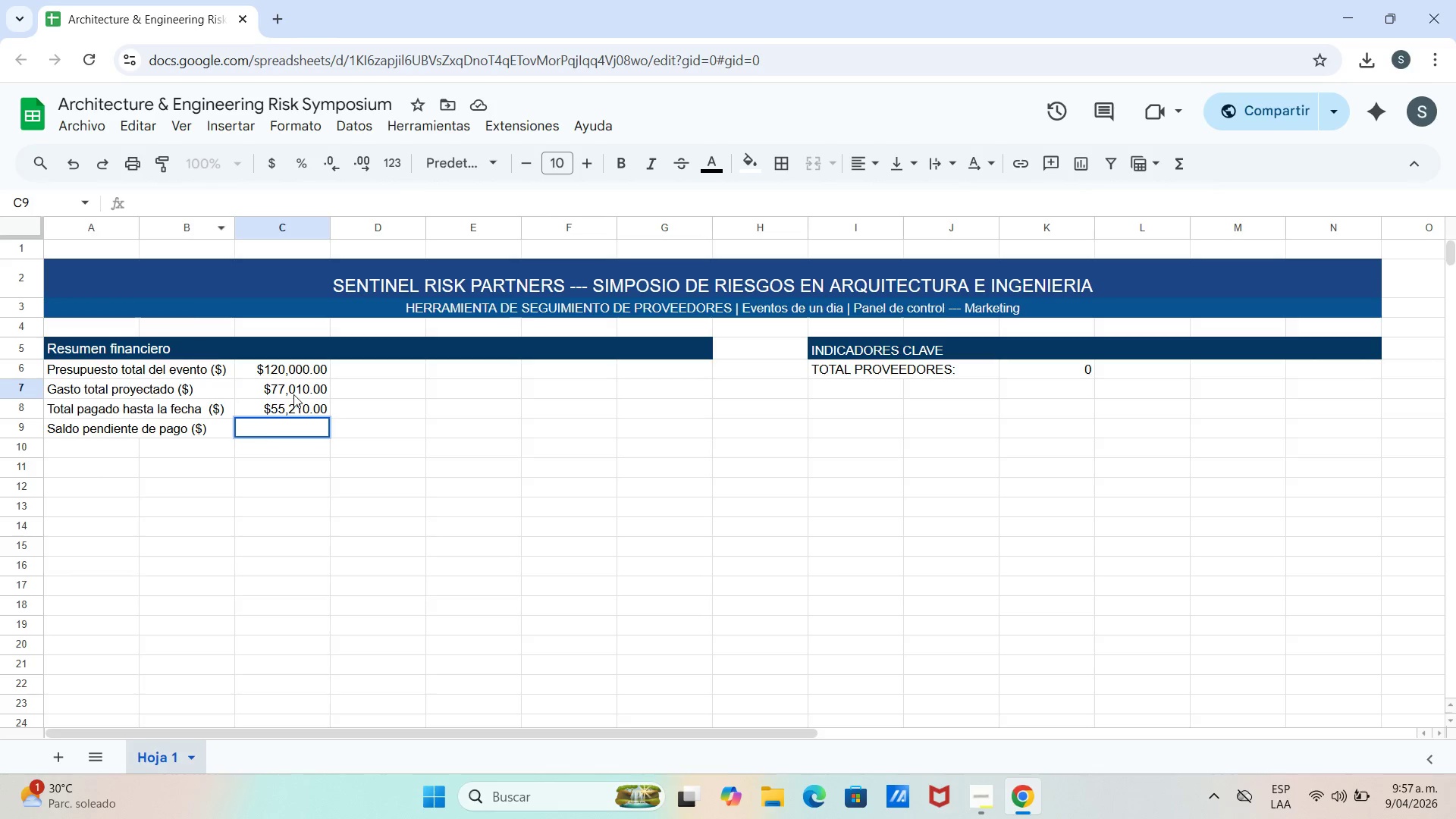 
left_click([291, 391])
 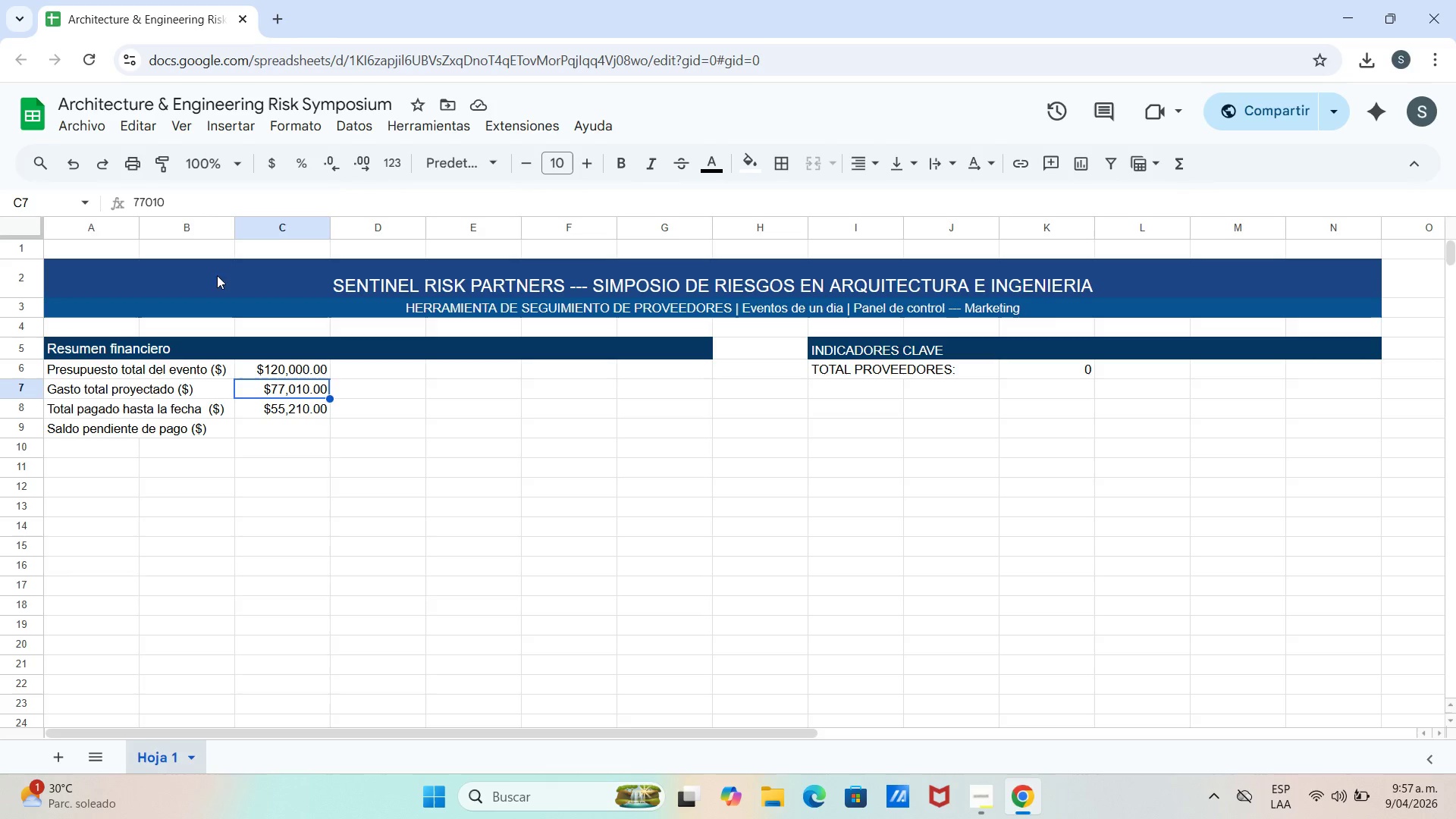 
left_click([206, 201])
 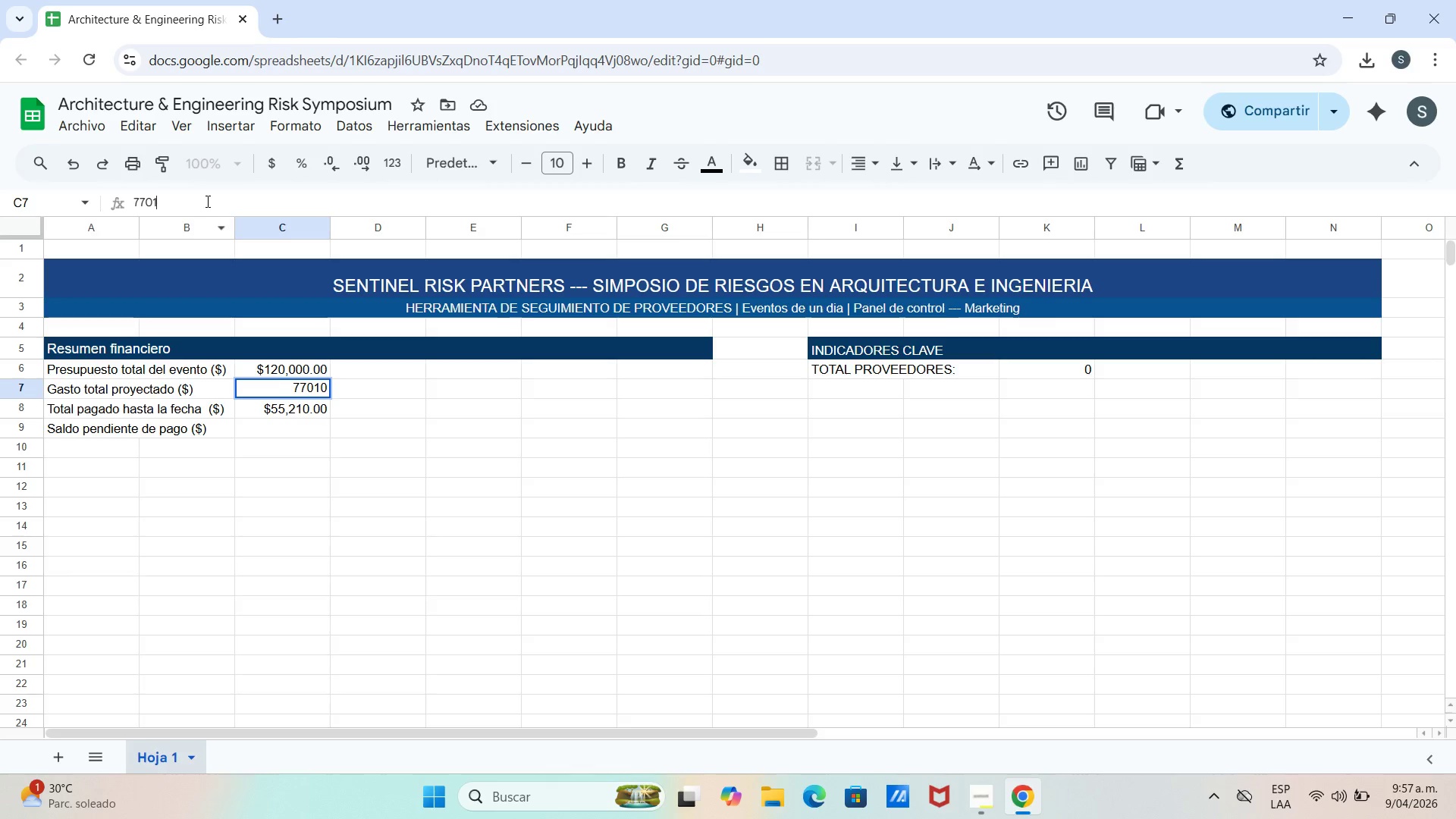 
hold_key(key=Backspace, duration=0.7)
 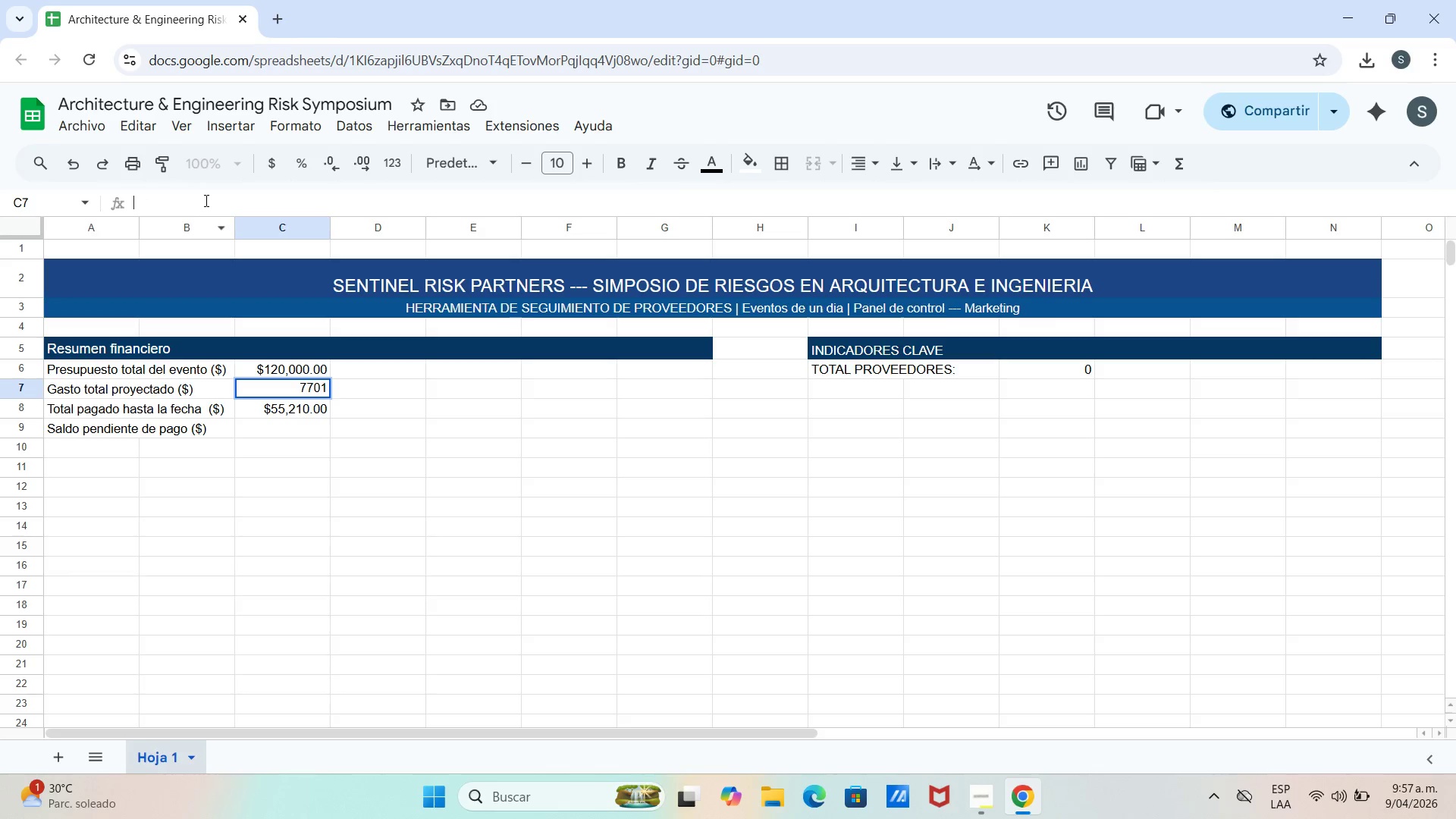 
key(Backspace)
 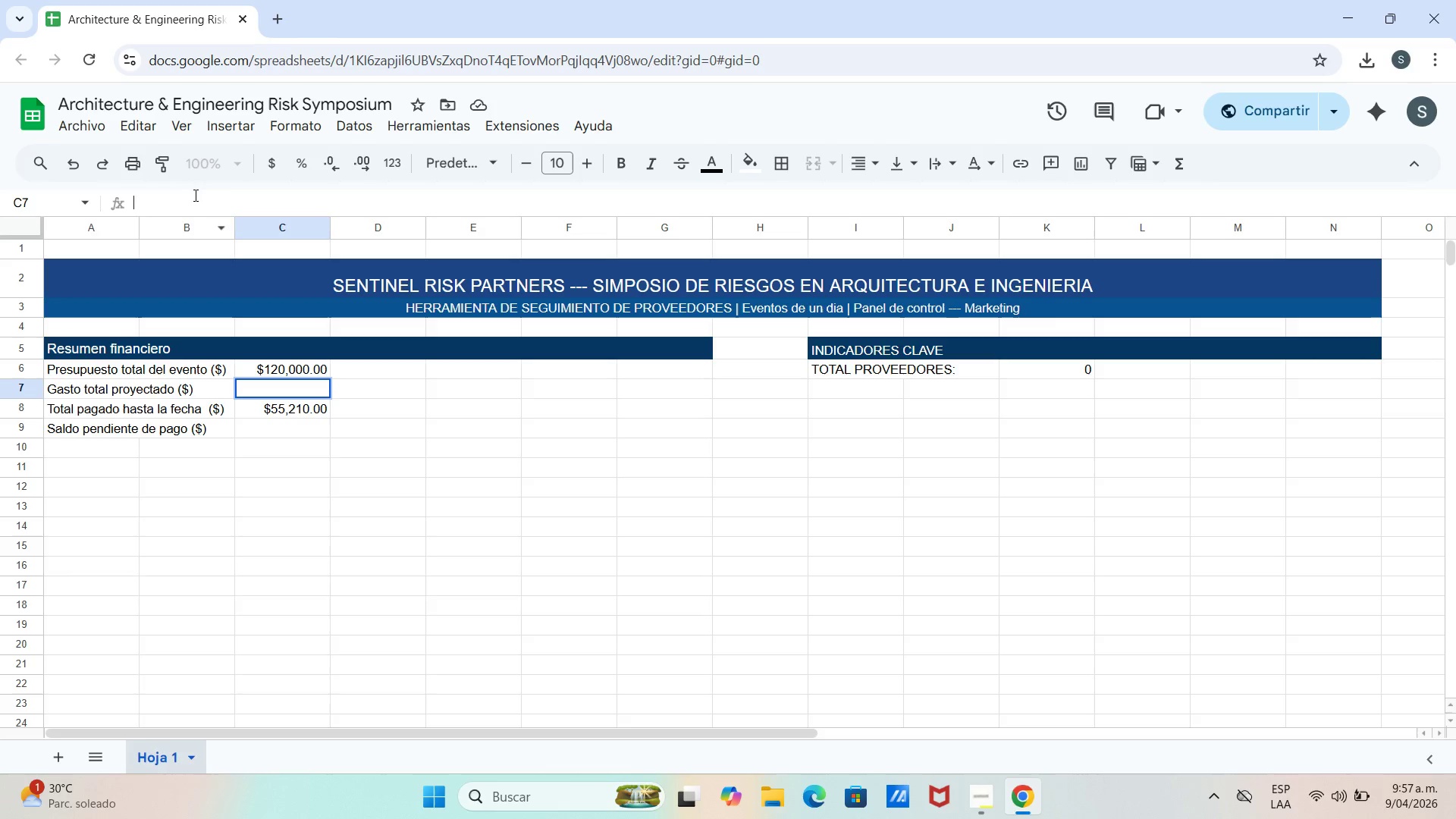 
key(Backspace)
 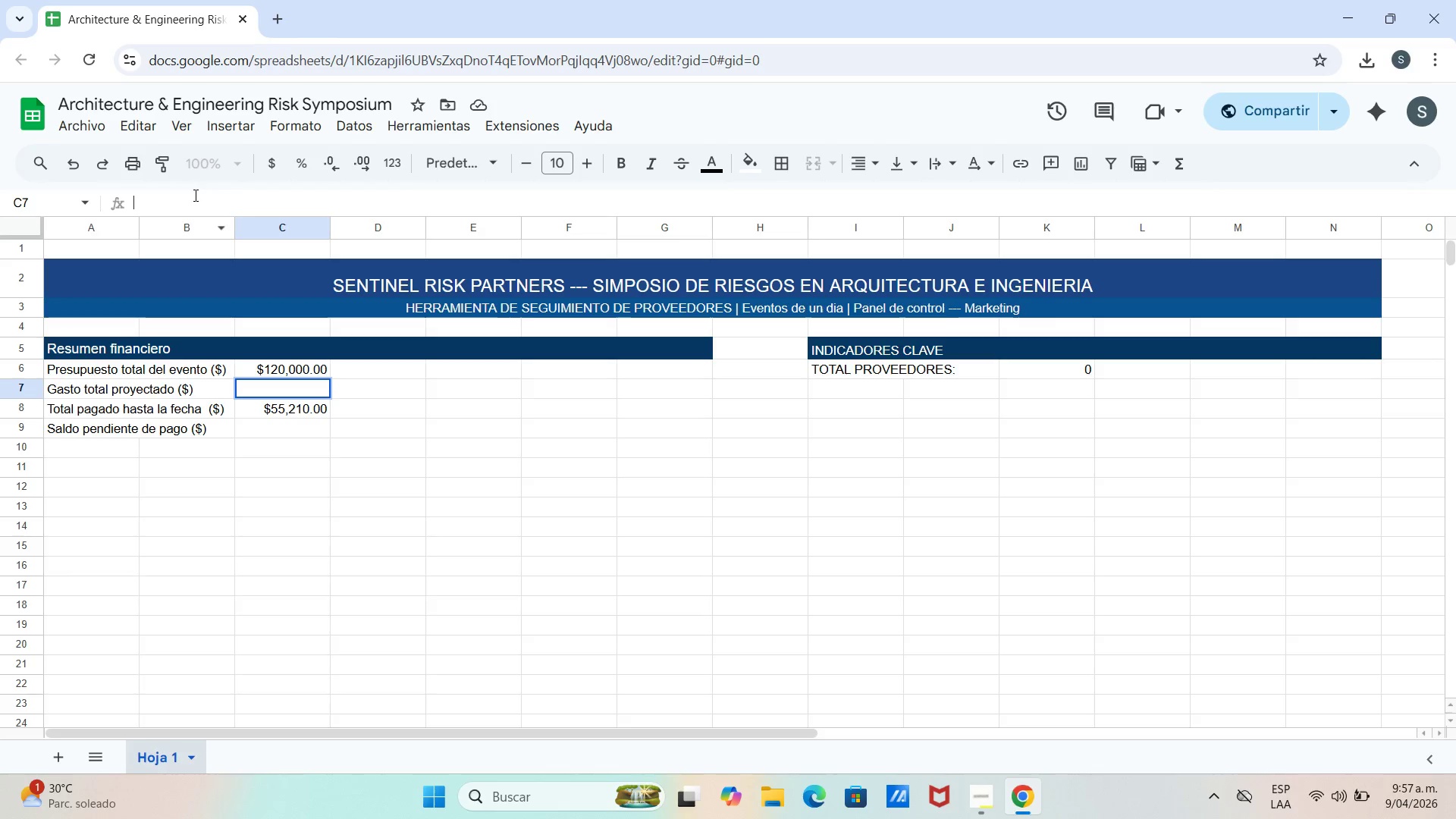 
type()SUMA)
 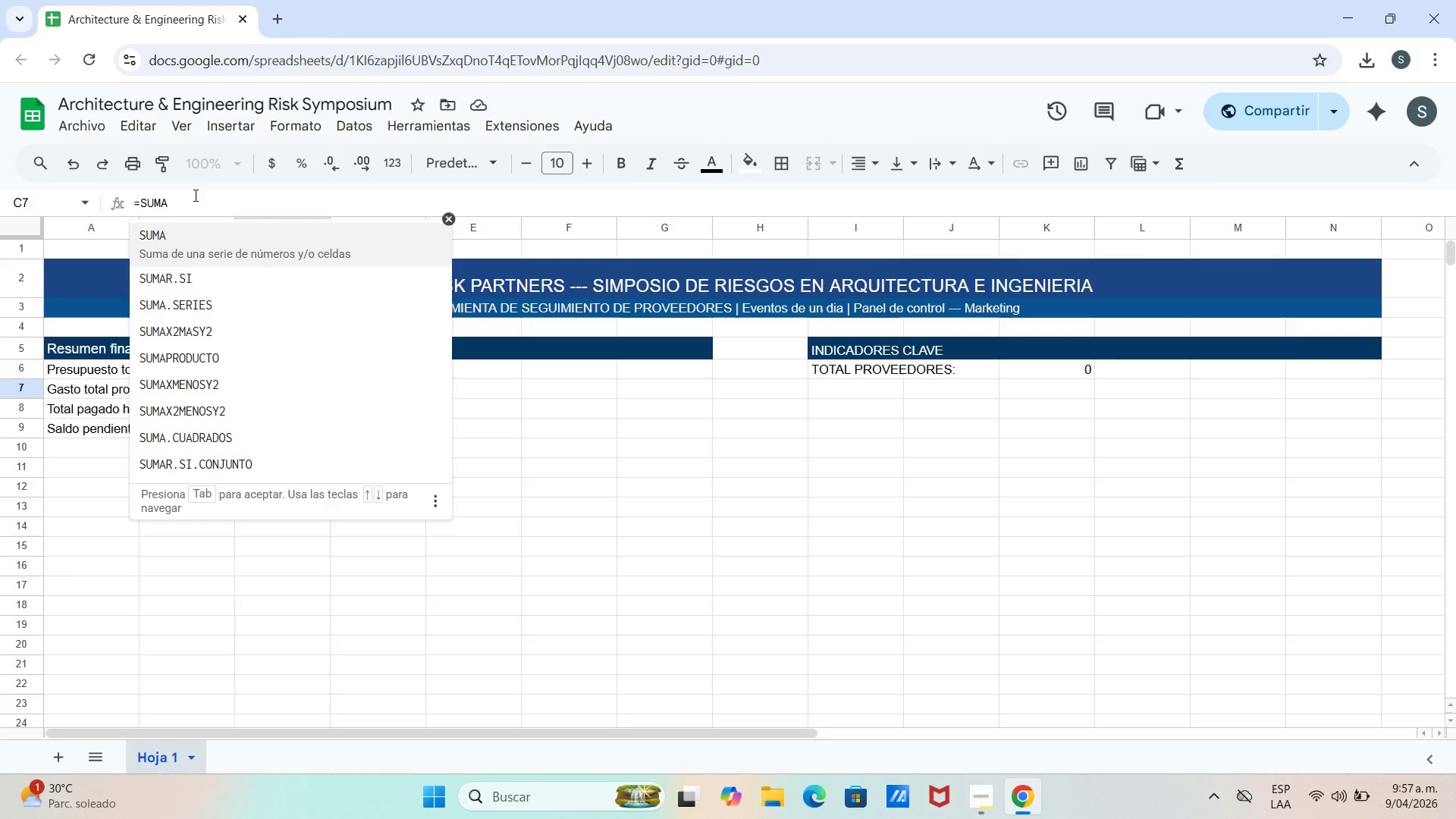 
type(*G13>G32)
 